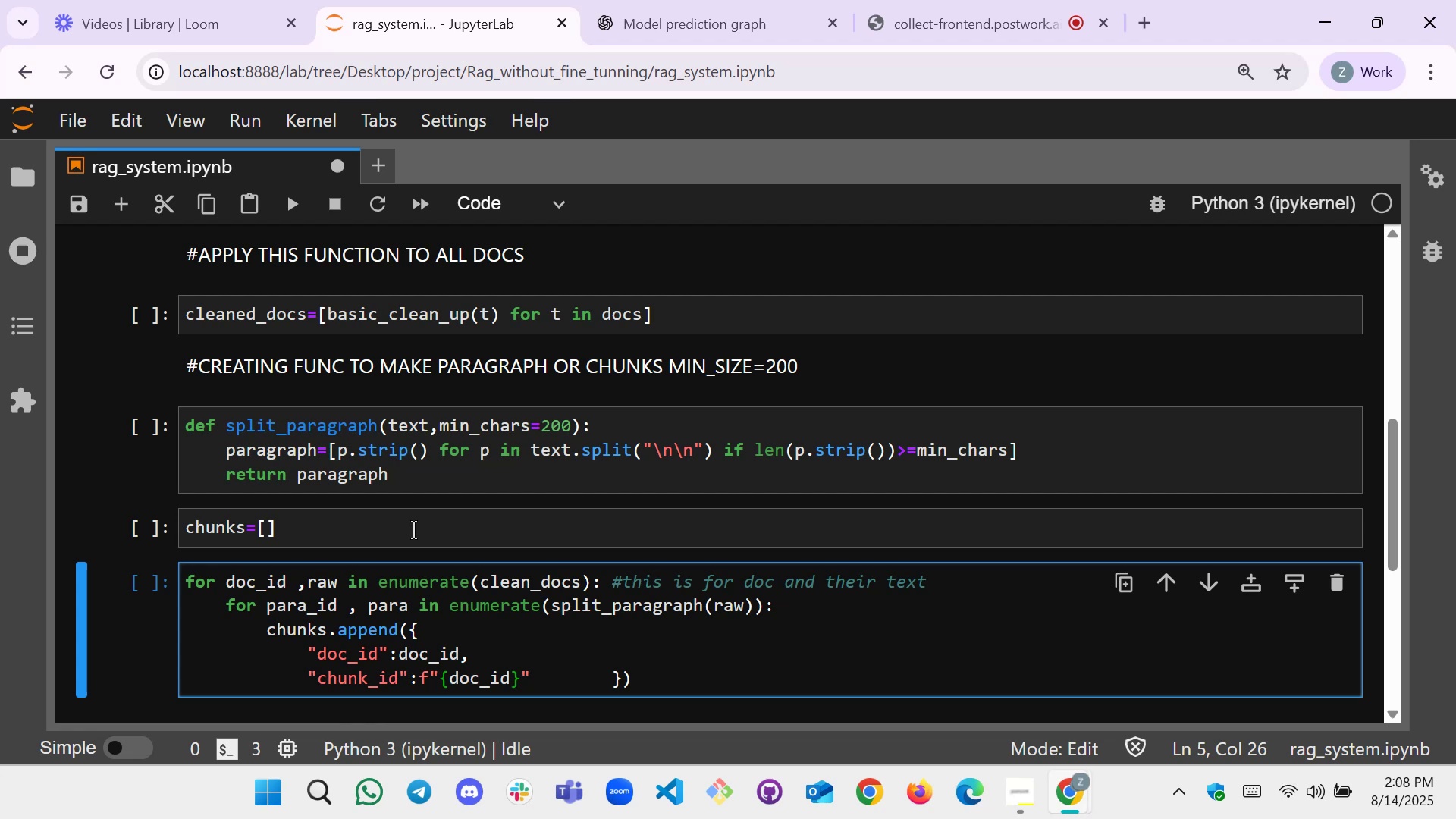 
key(ArrowRight)
 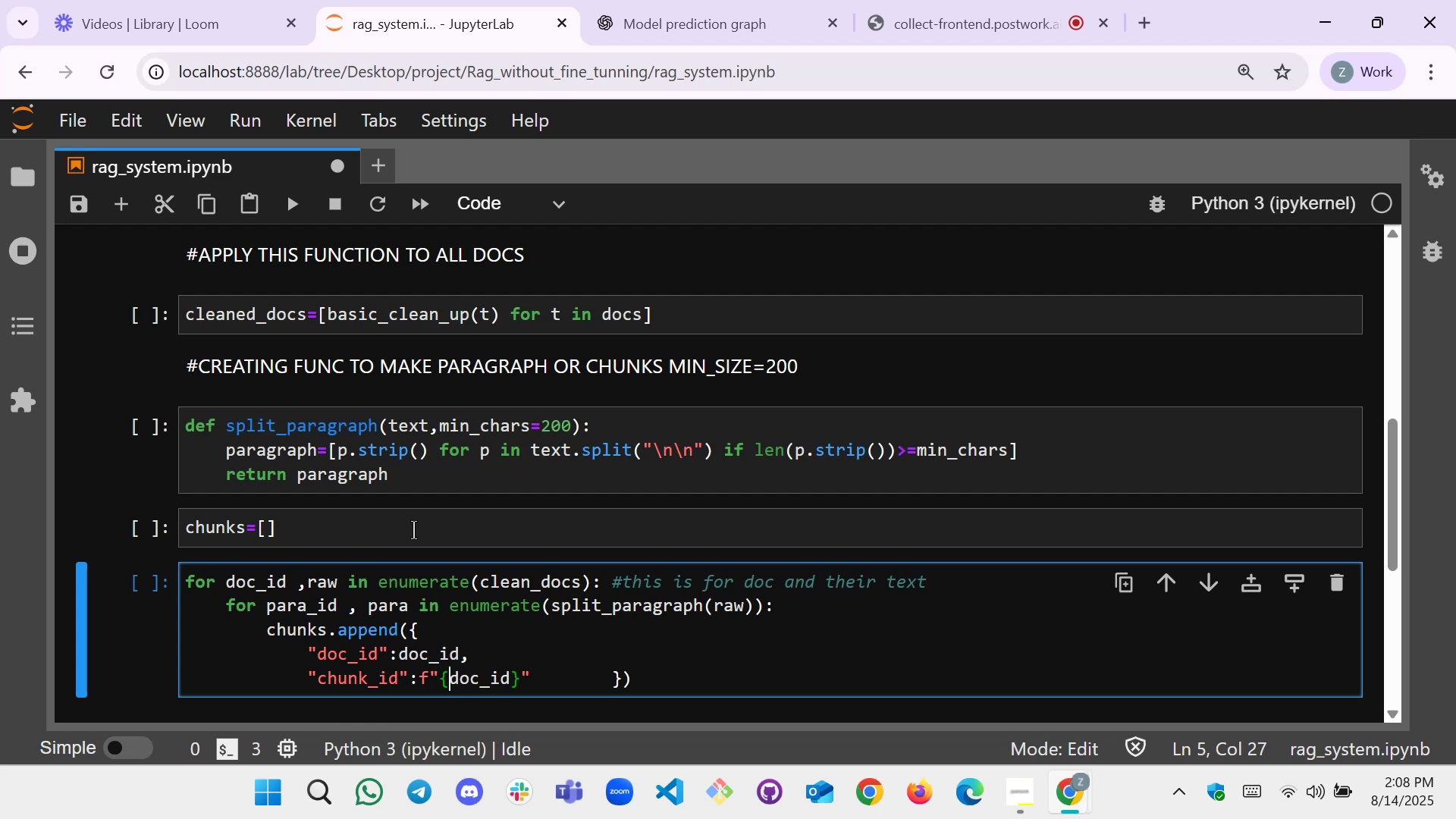 
key(ArrowRight)
 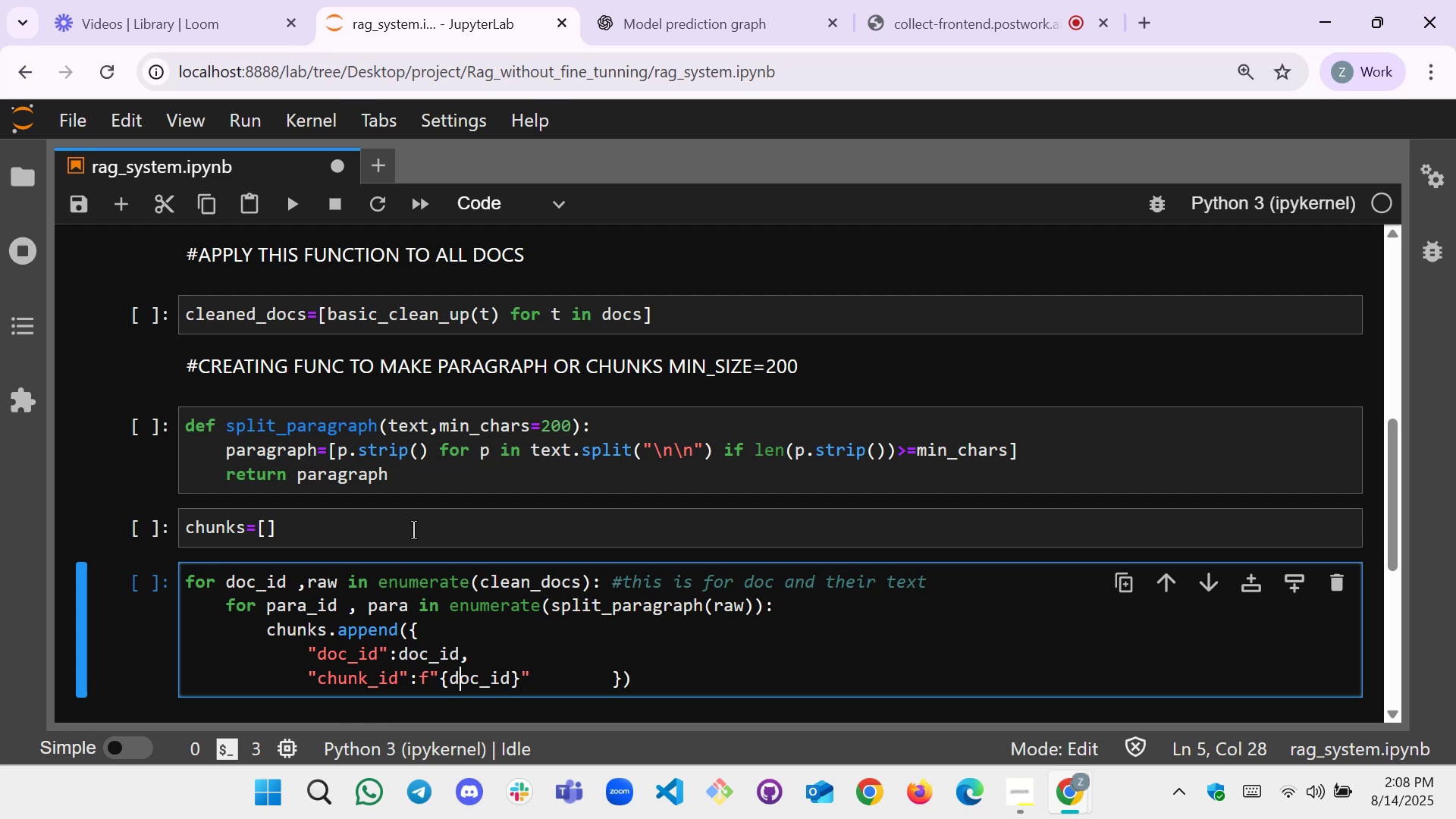 
key(ArrowRight)
 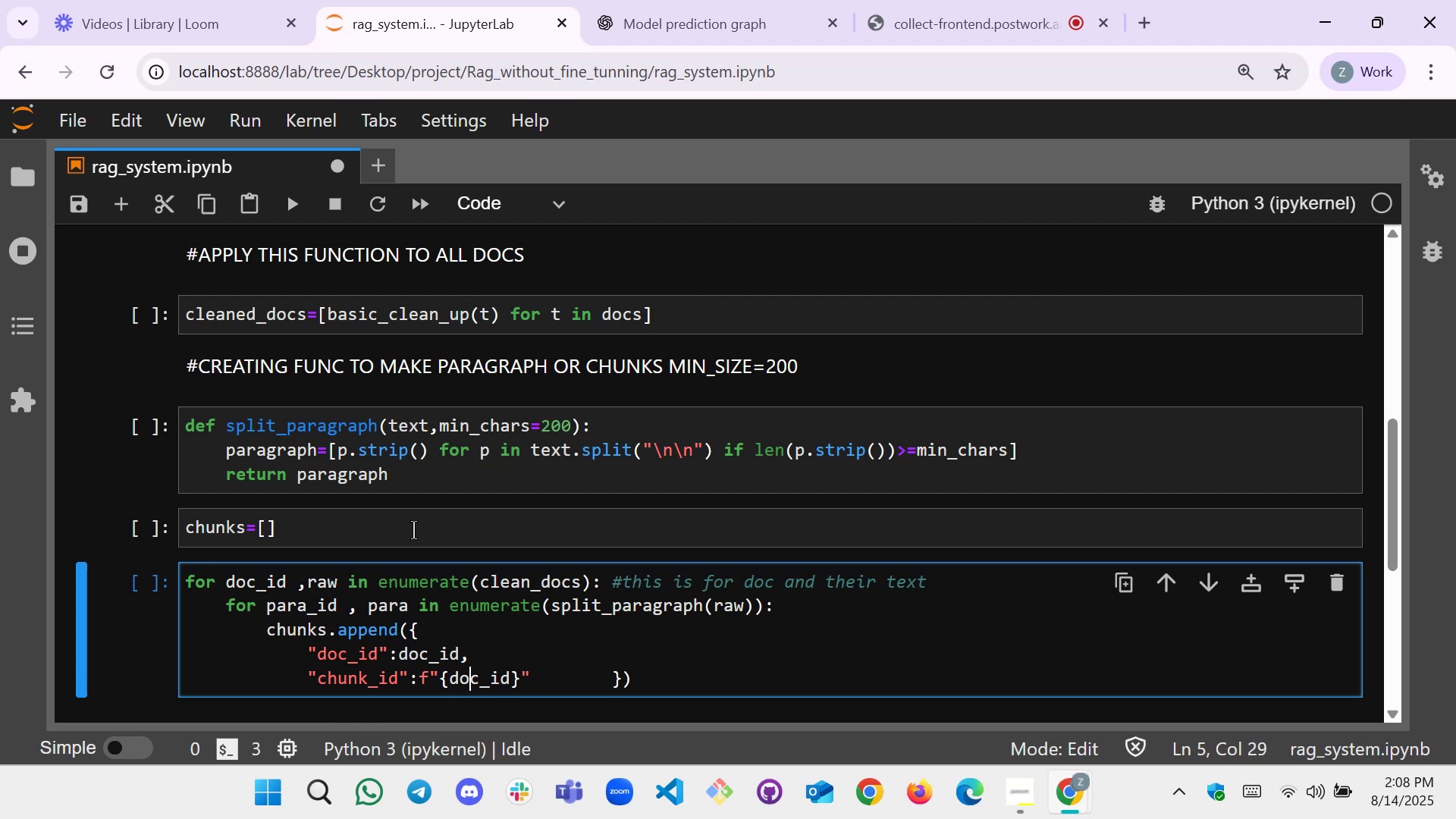 
key(ArrowRight)
 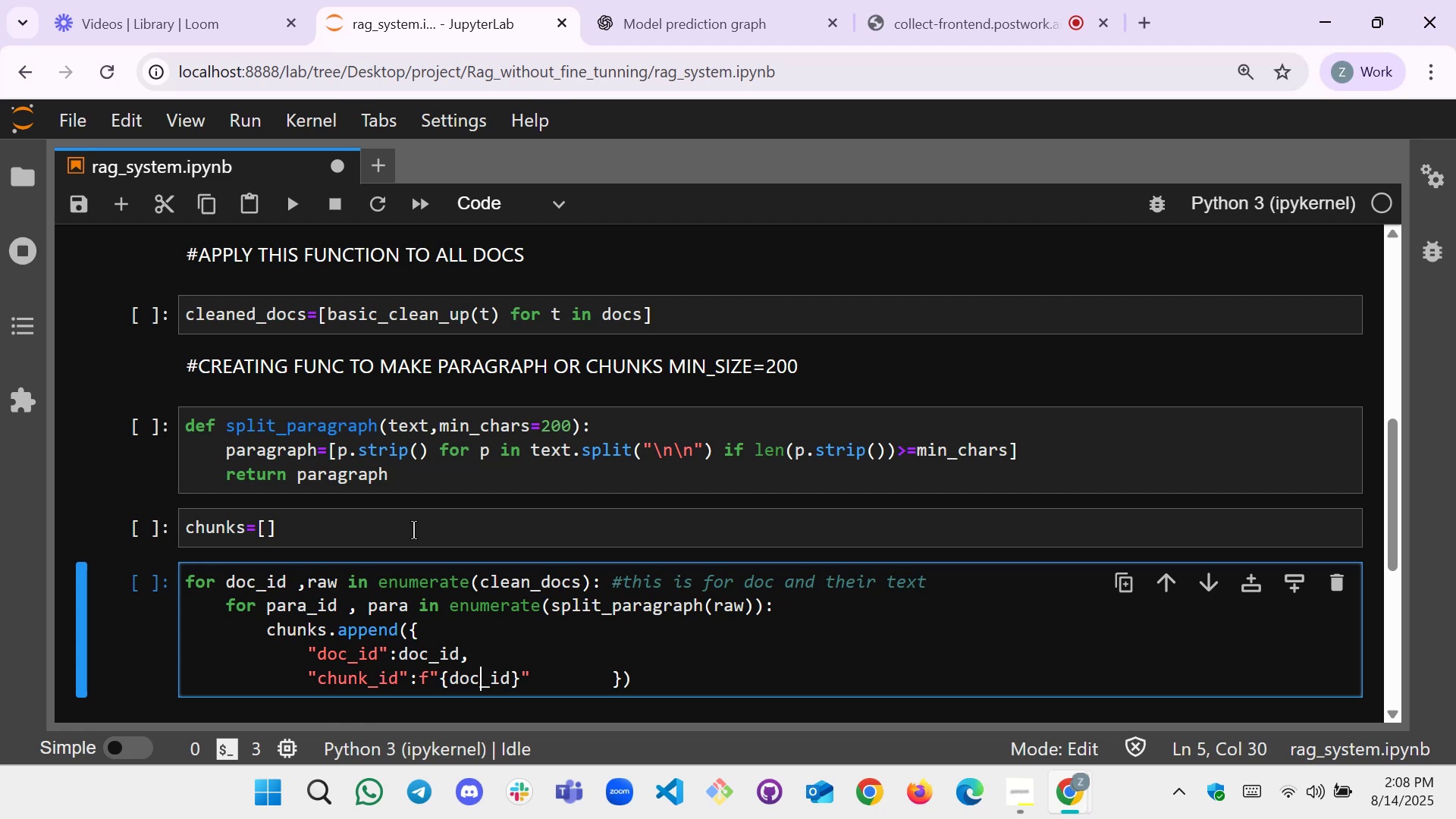 
key(ArrowRight)
 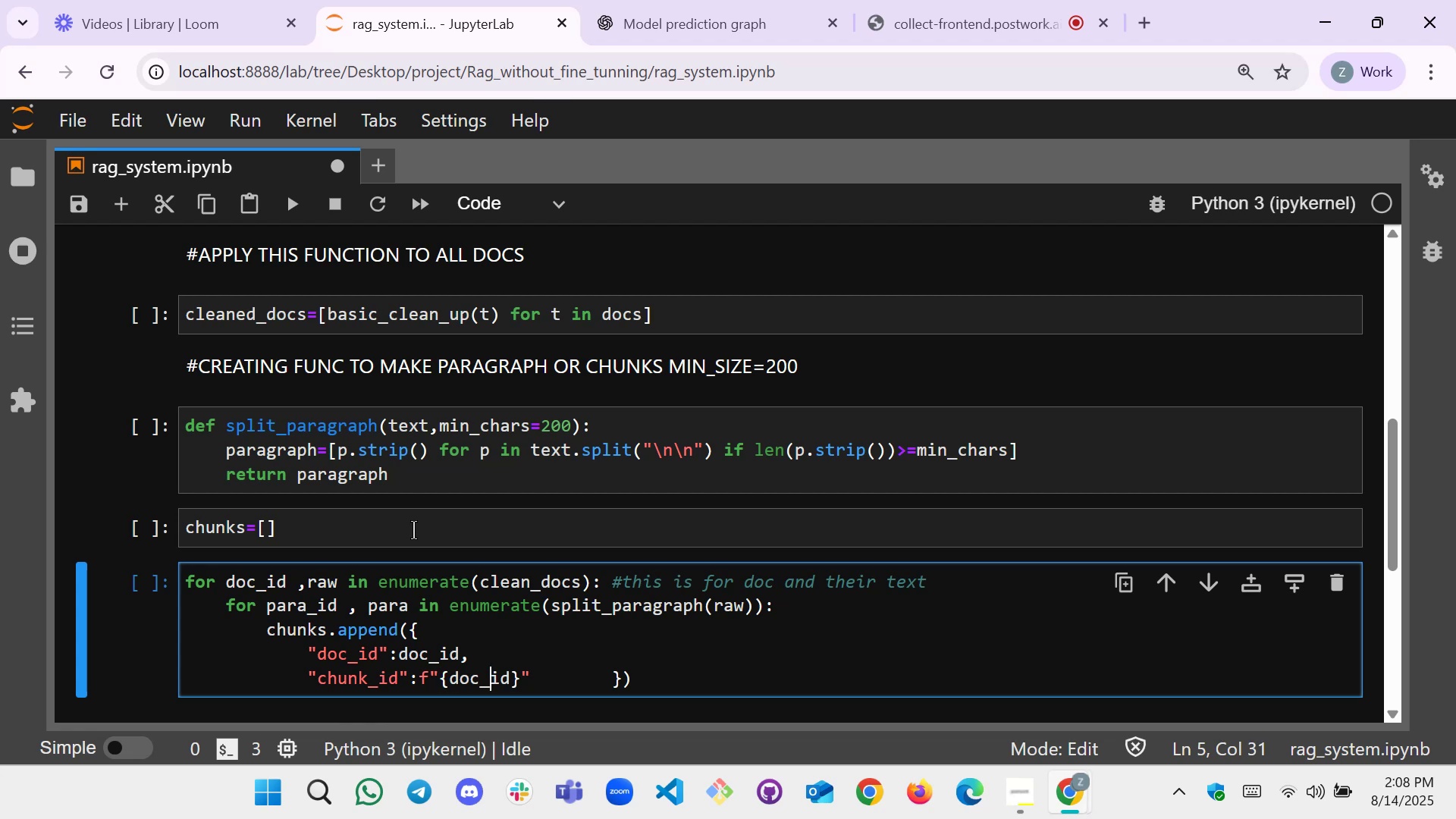 
key(ArrowRight)
 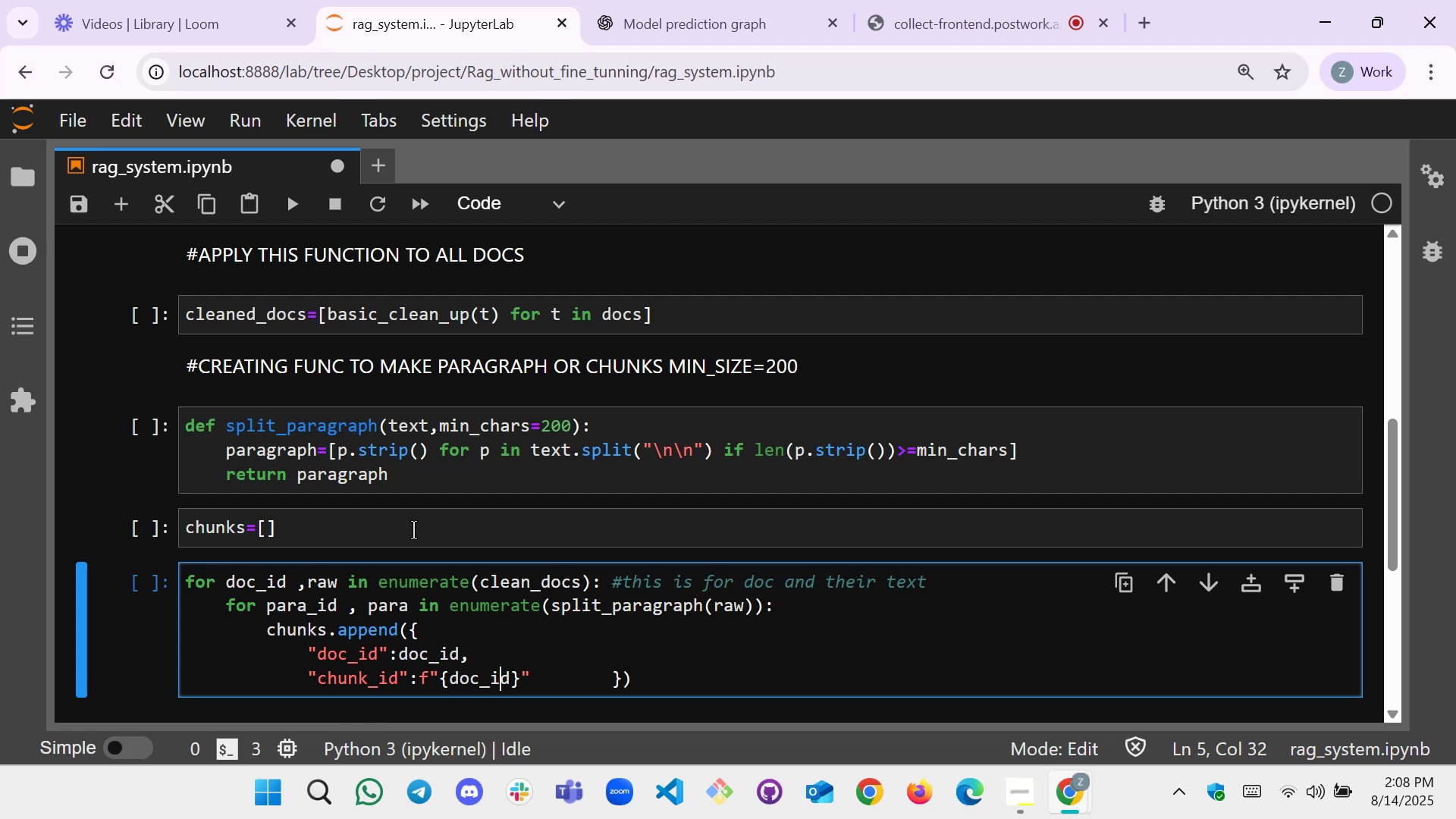 
key(ArrowRight)
 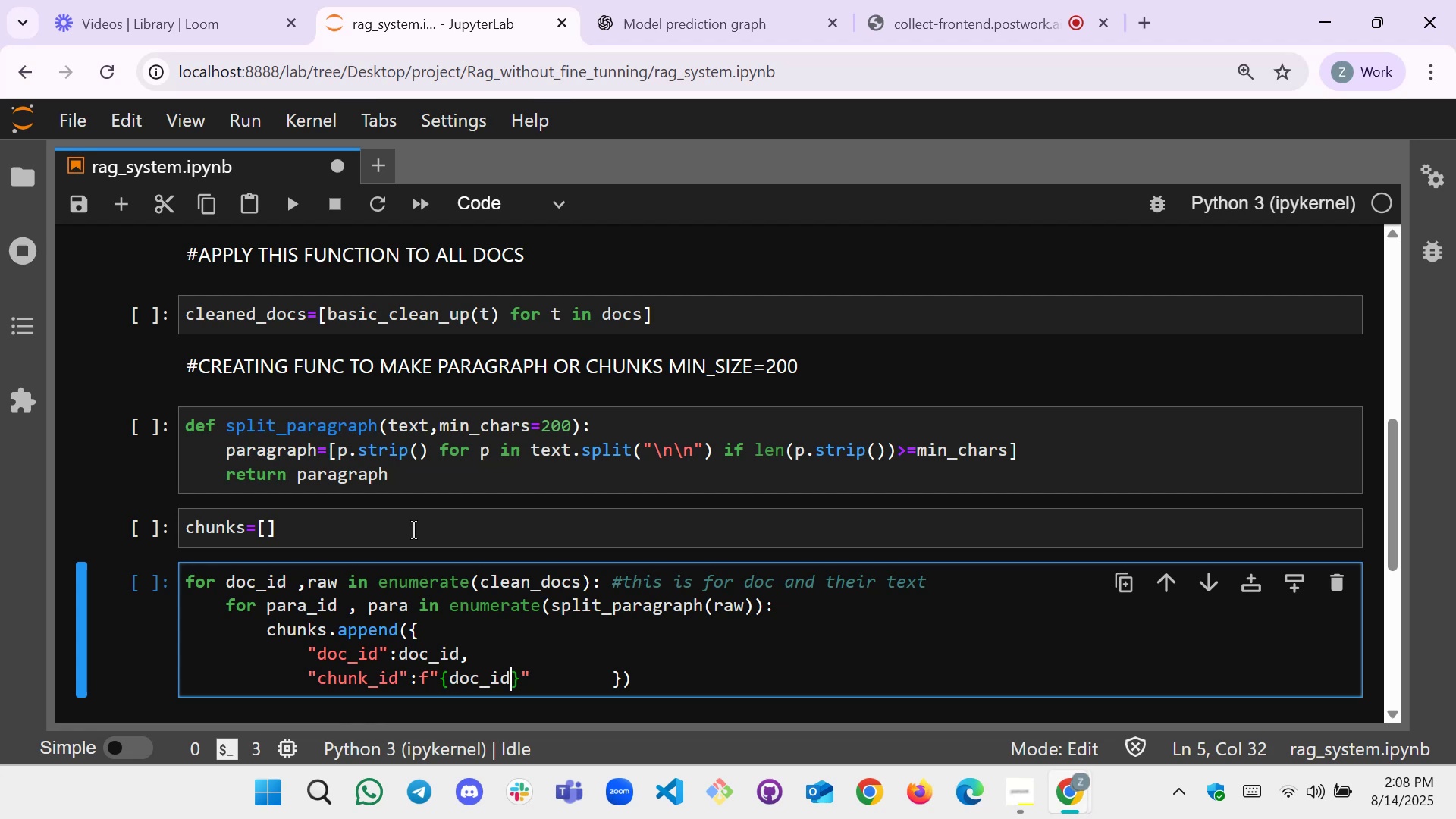 
key(ArrowRight)
 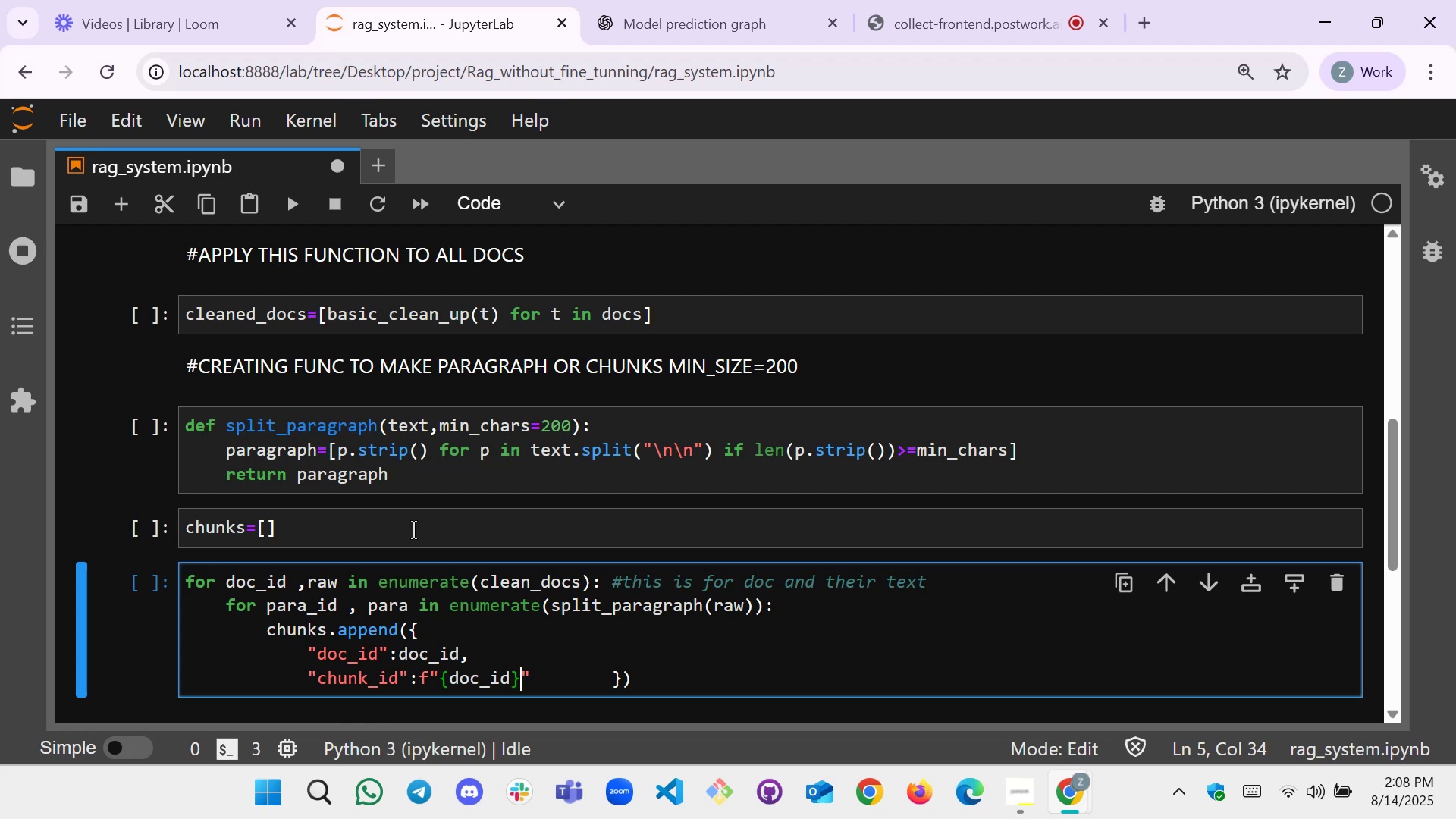 
key(Shift+Semicolon)
 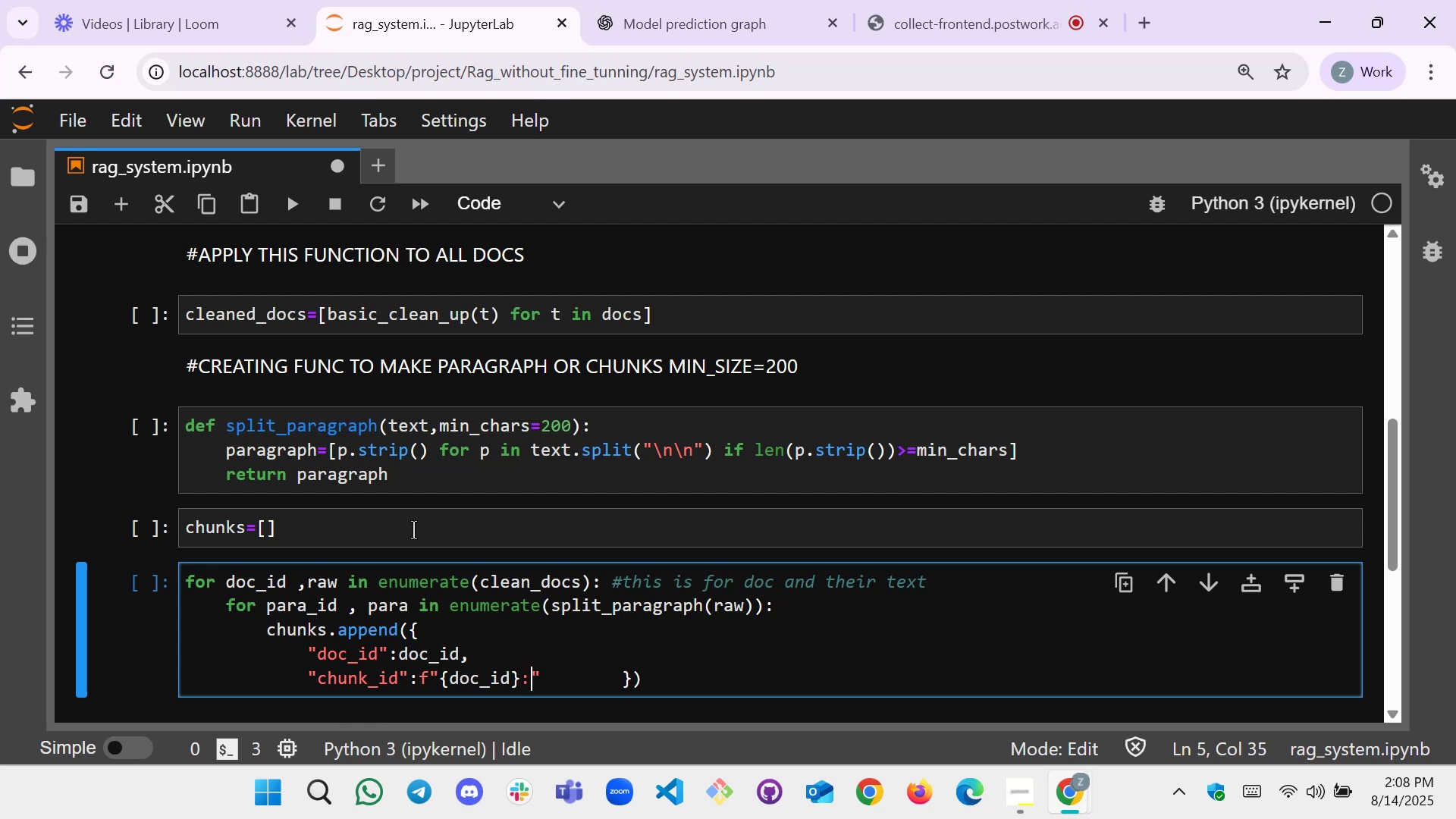 
key(BracketLeft)
 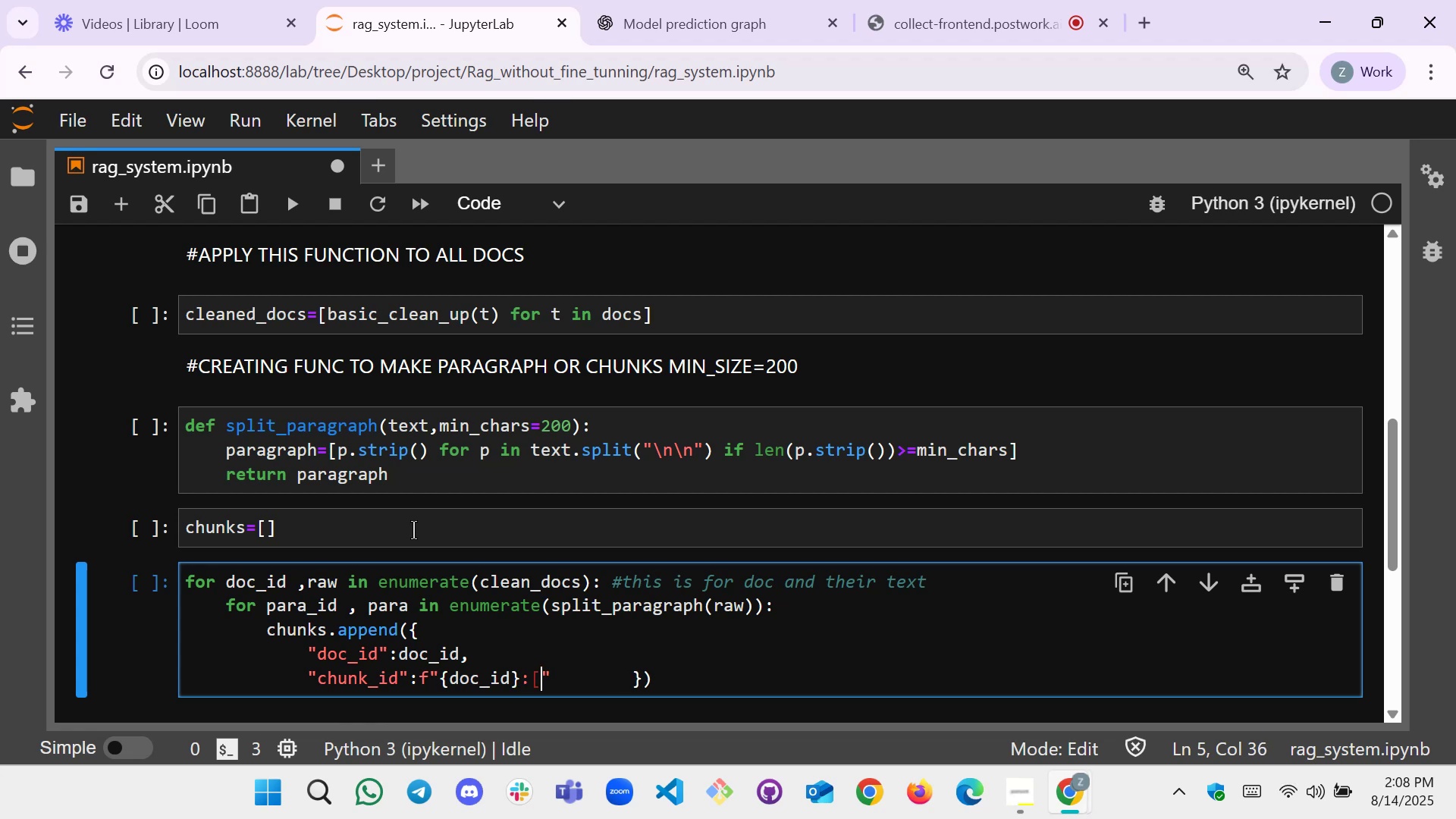 
key(BracketRight)
 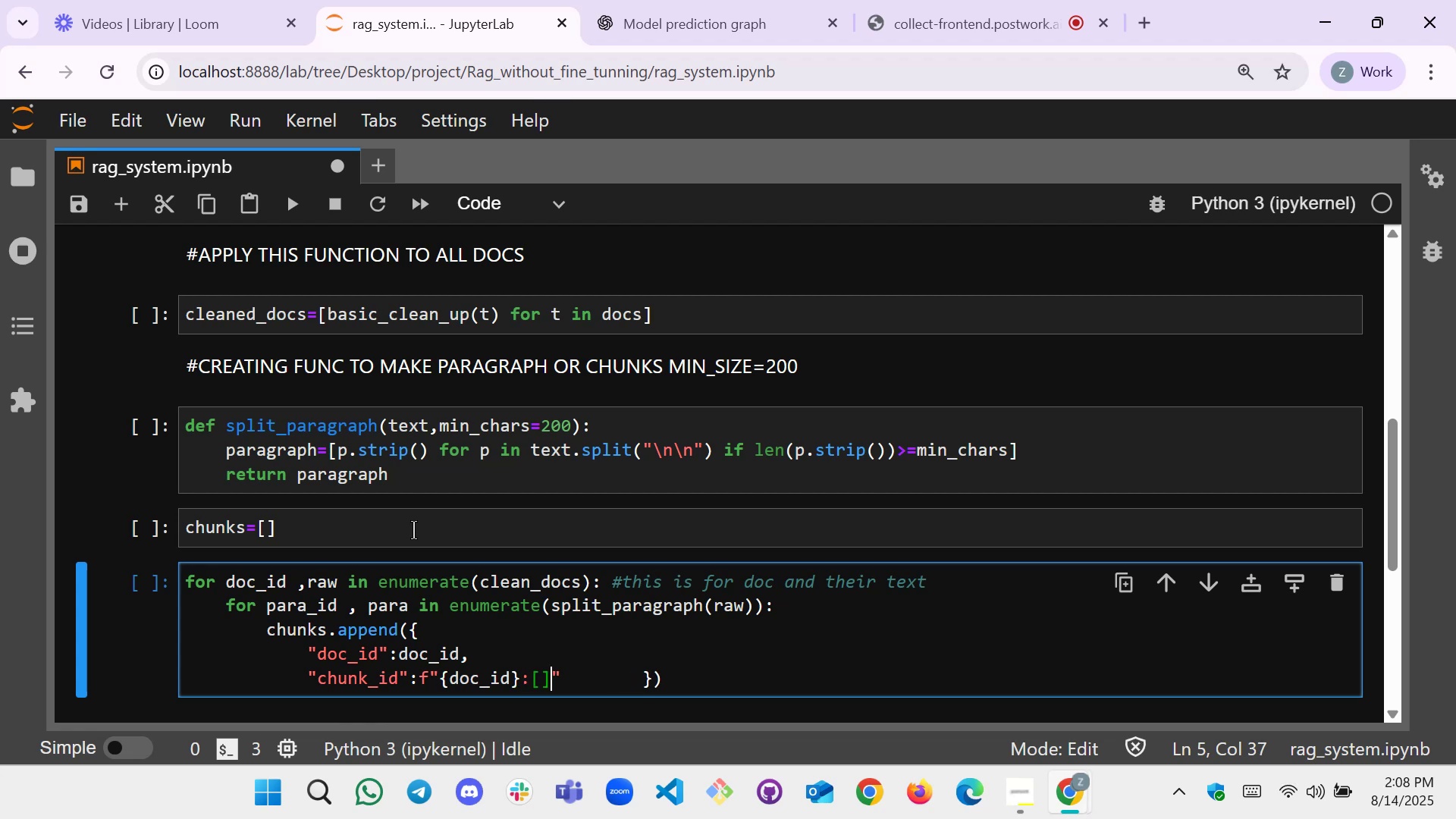 
key(Backspace)
 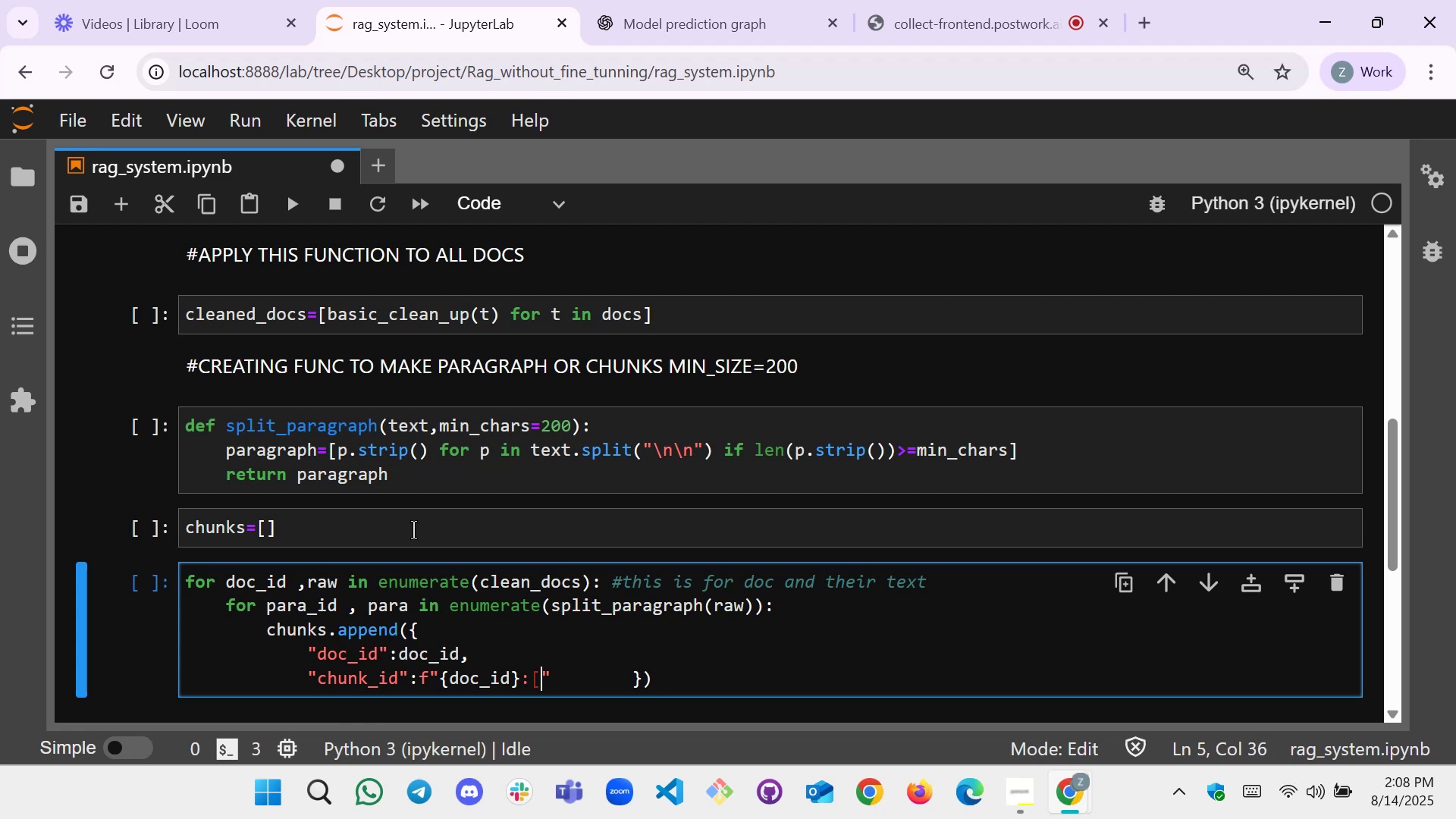 
key(Backspace)
 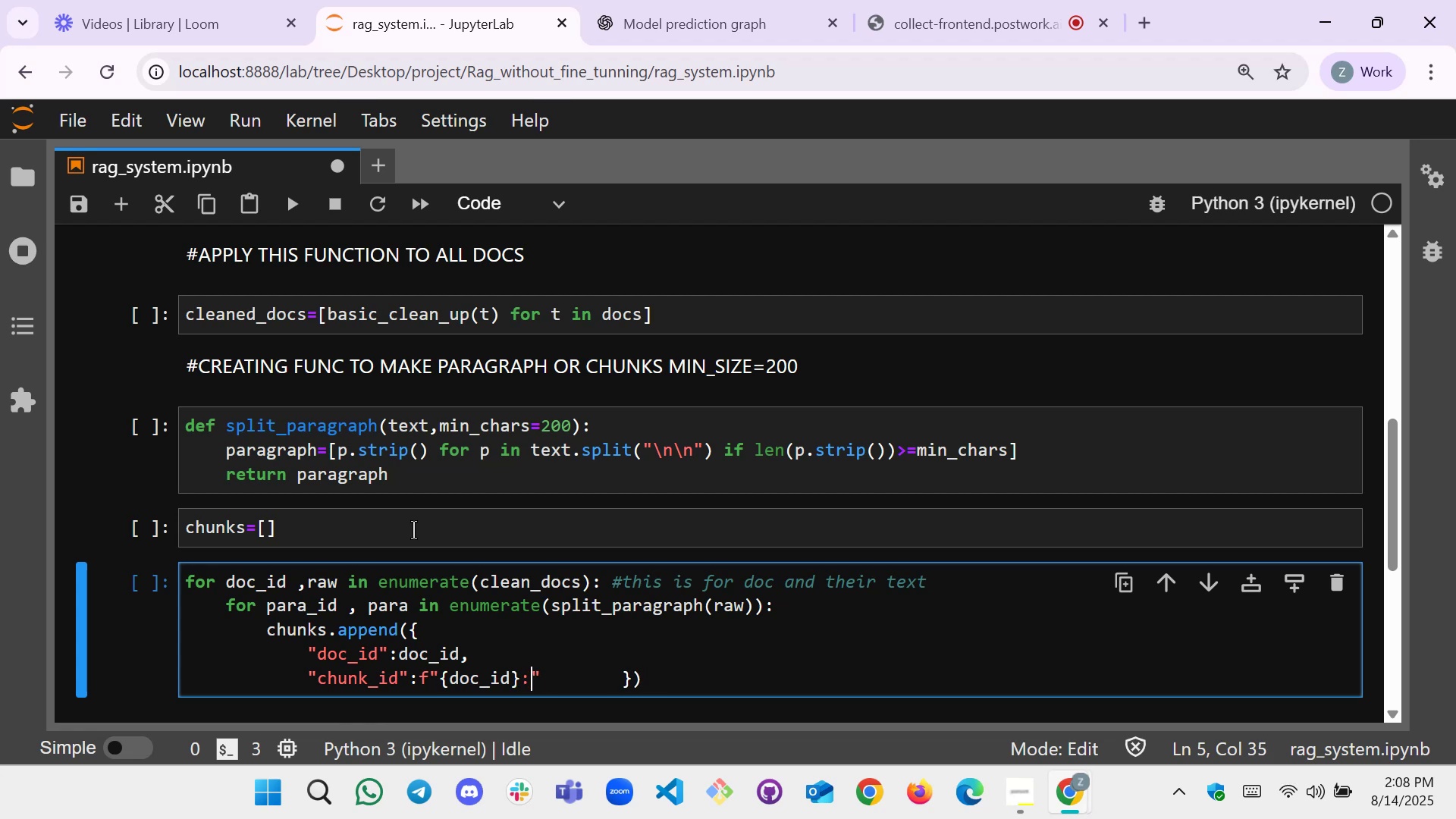 
key(Shift+BracketLeft)
 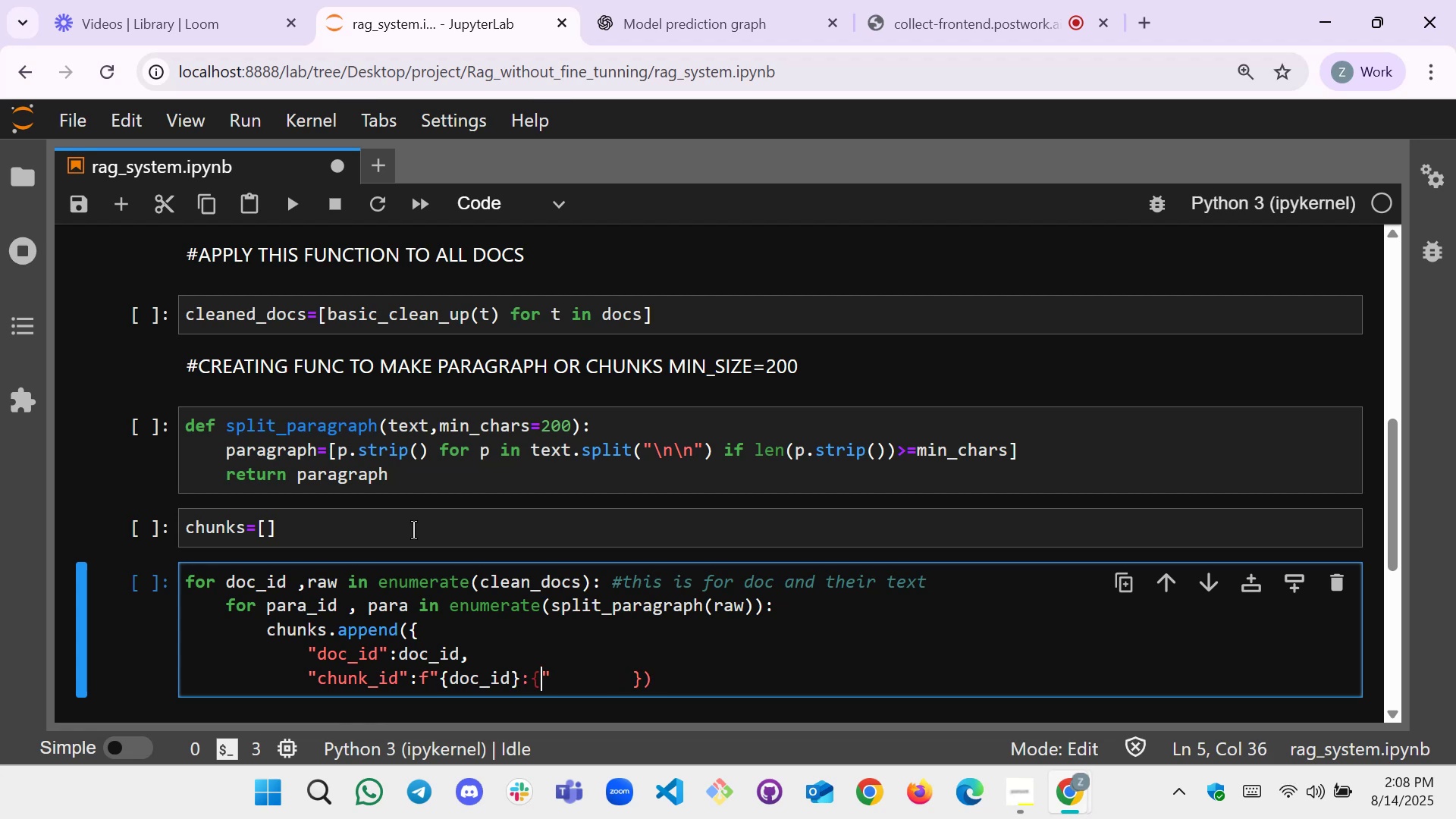 
key(Shift+BracketRight)
 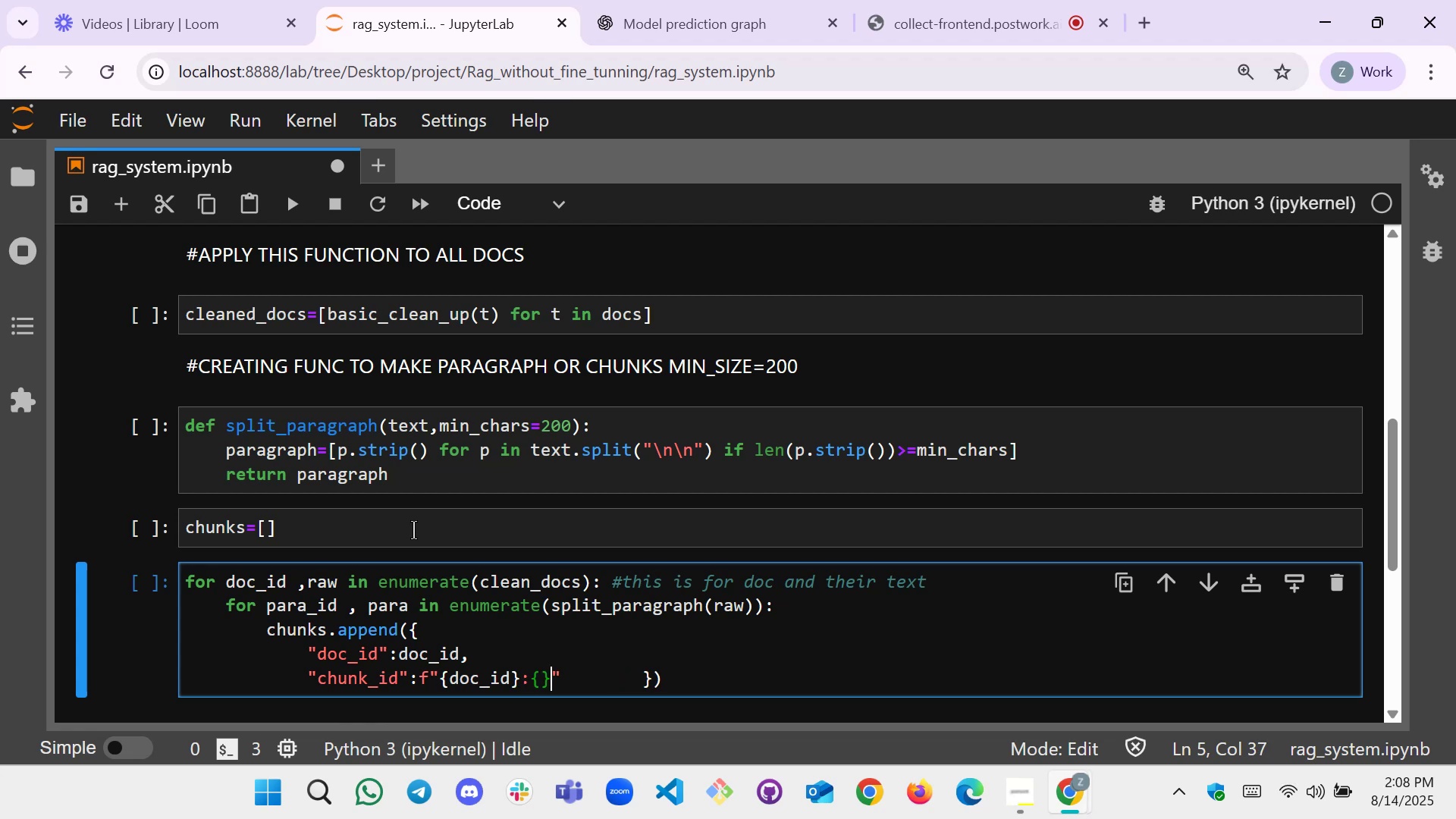 
key(ArrowLeft)
 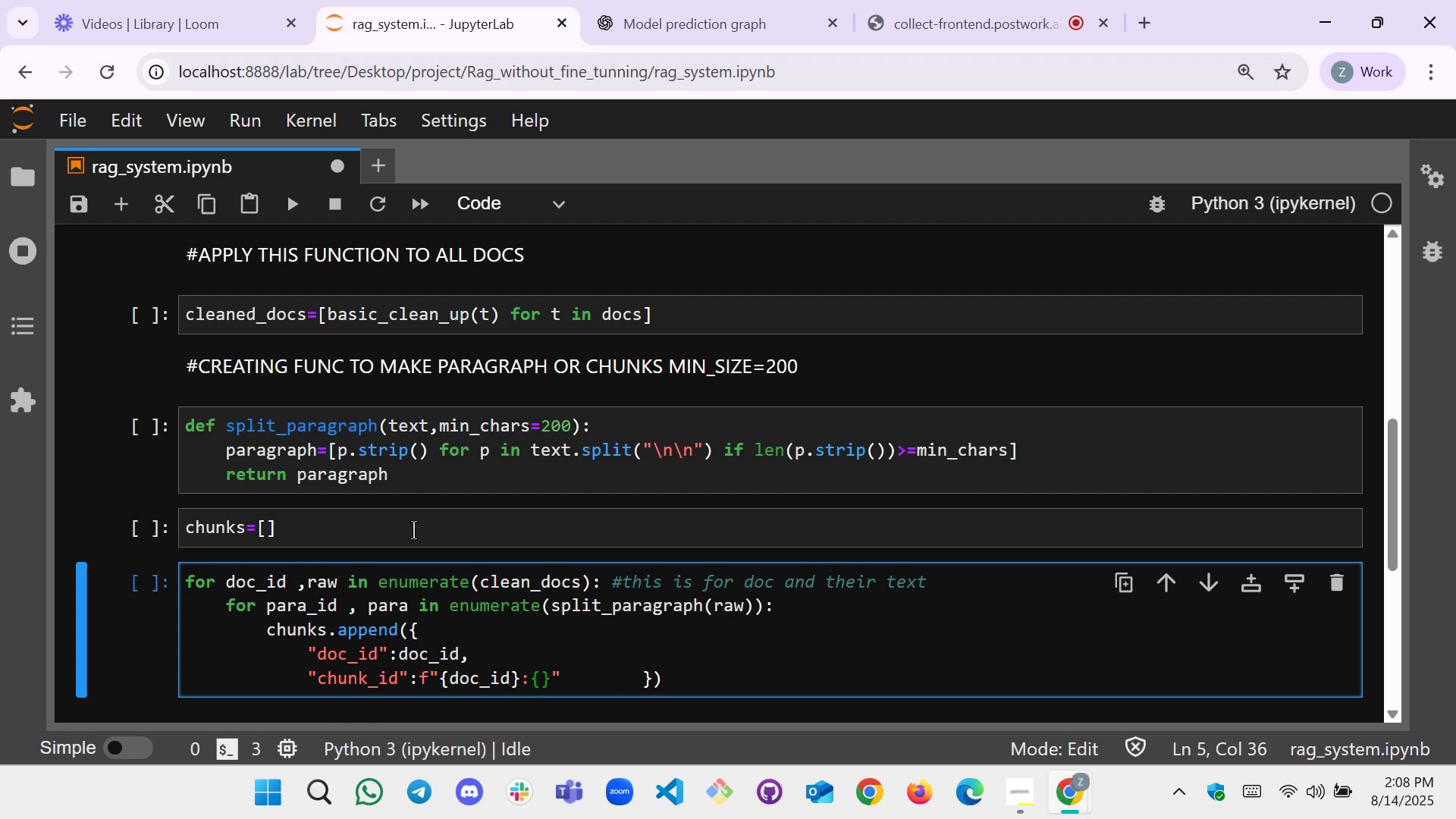 
type(para)
 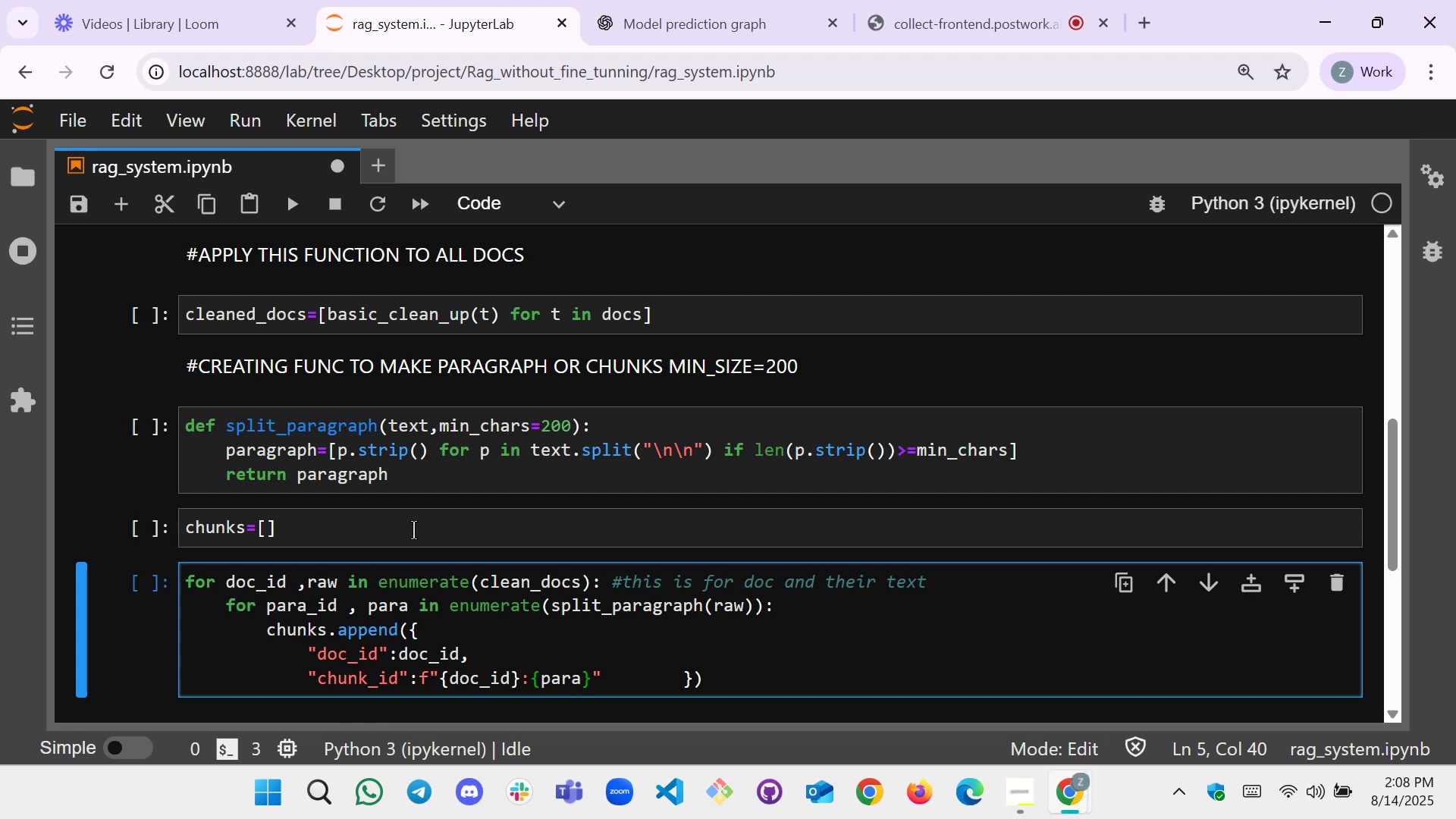 
wait(5.55)
 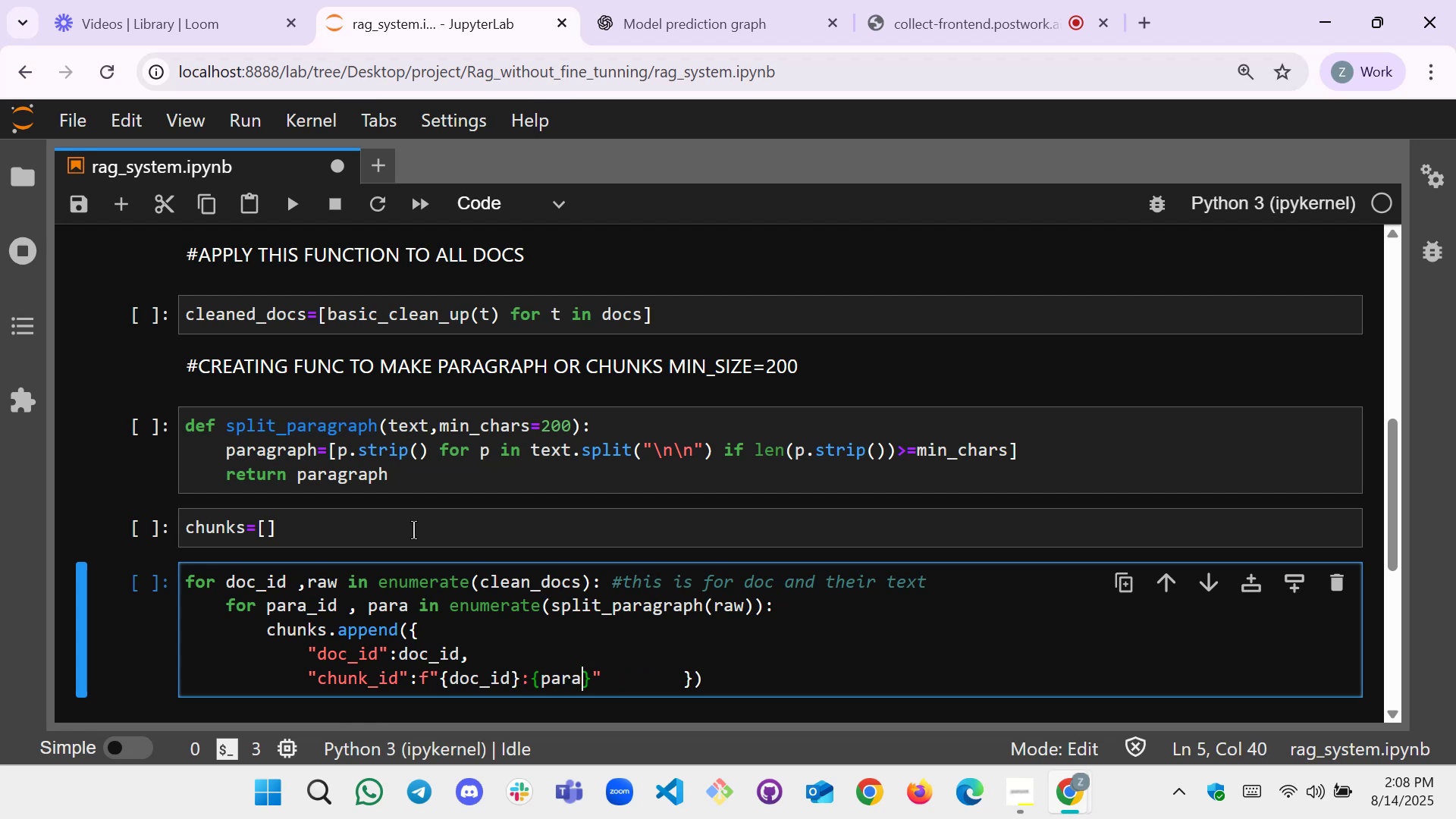 
hold_key(key=ShiftLeft, duration=1.5)
 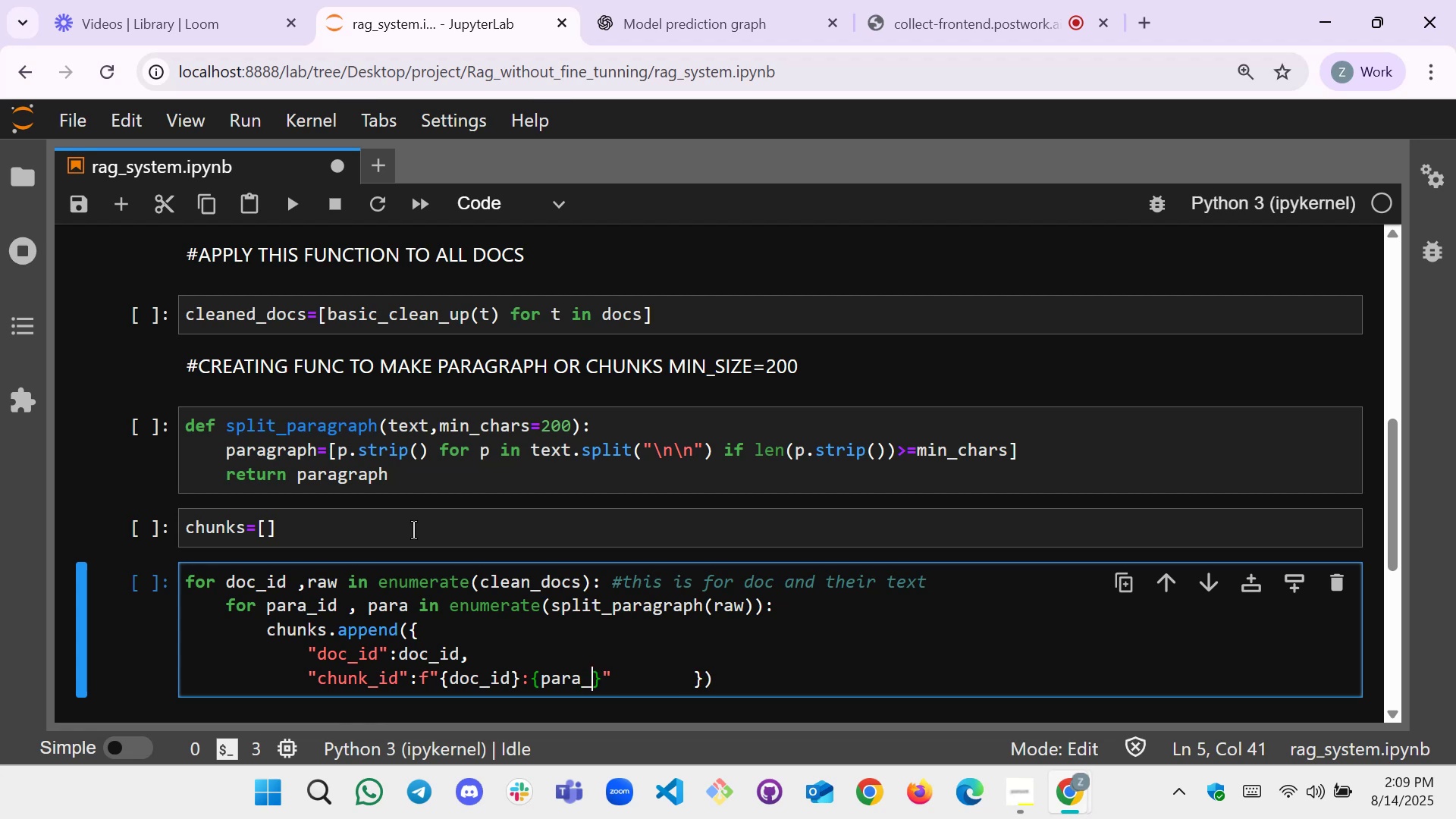 
type(_id)
 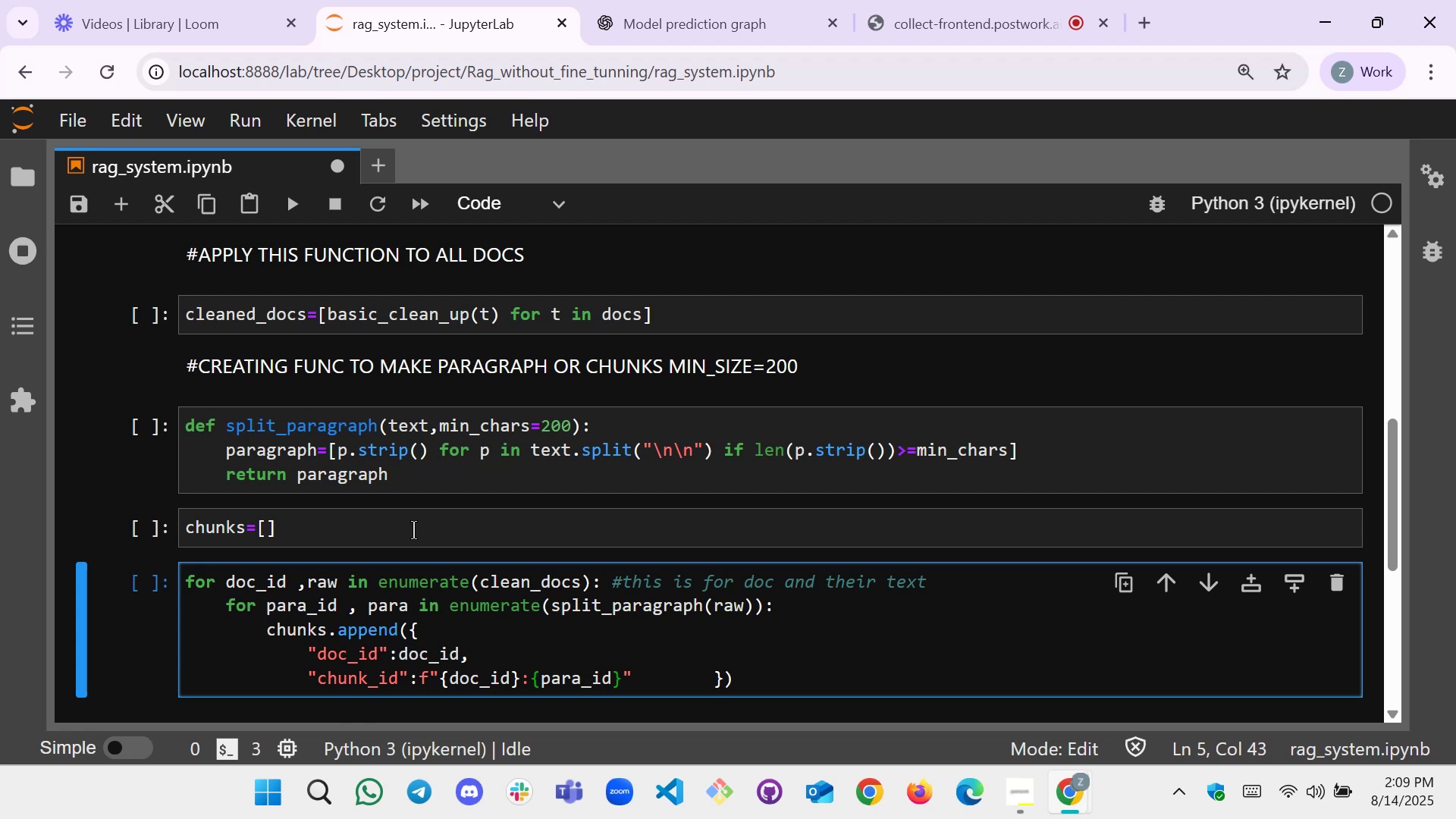 
key(ArrowLeft)
 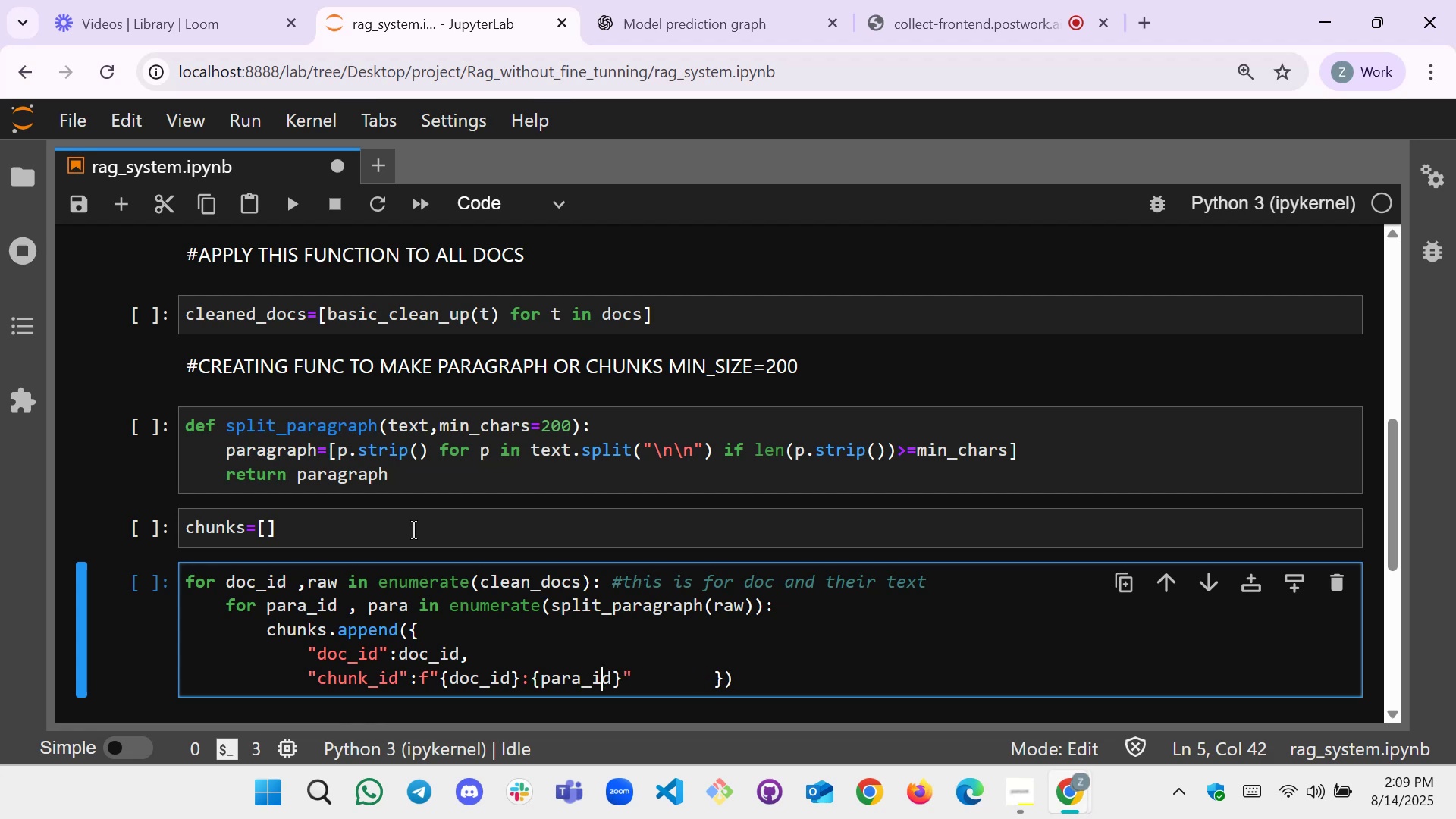 
hold_key(key=ArrowLeft, duration=0.65)
 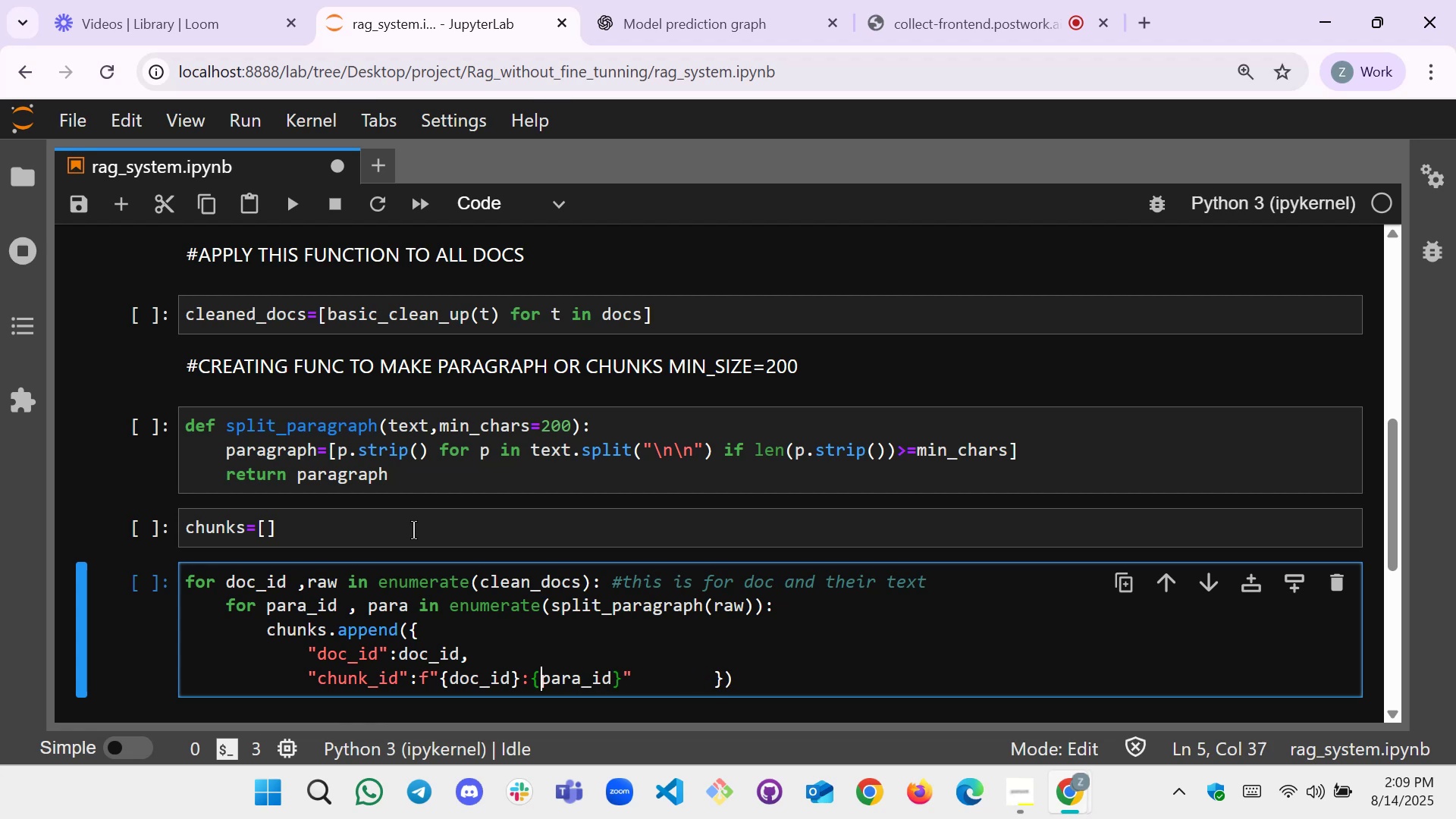 
key(ArrowLeft)
 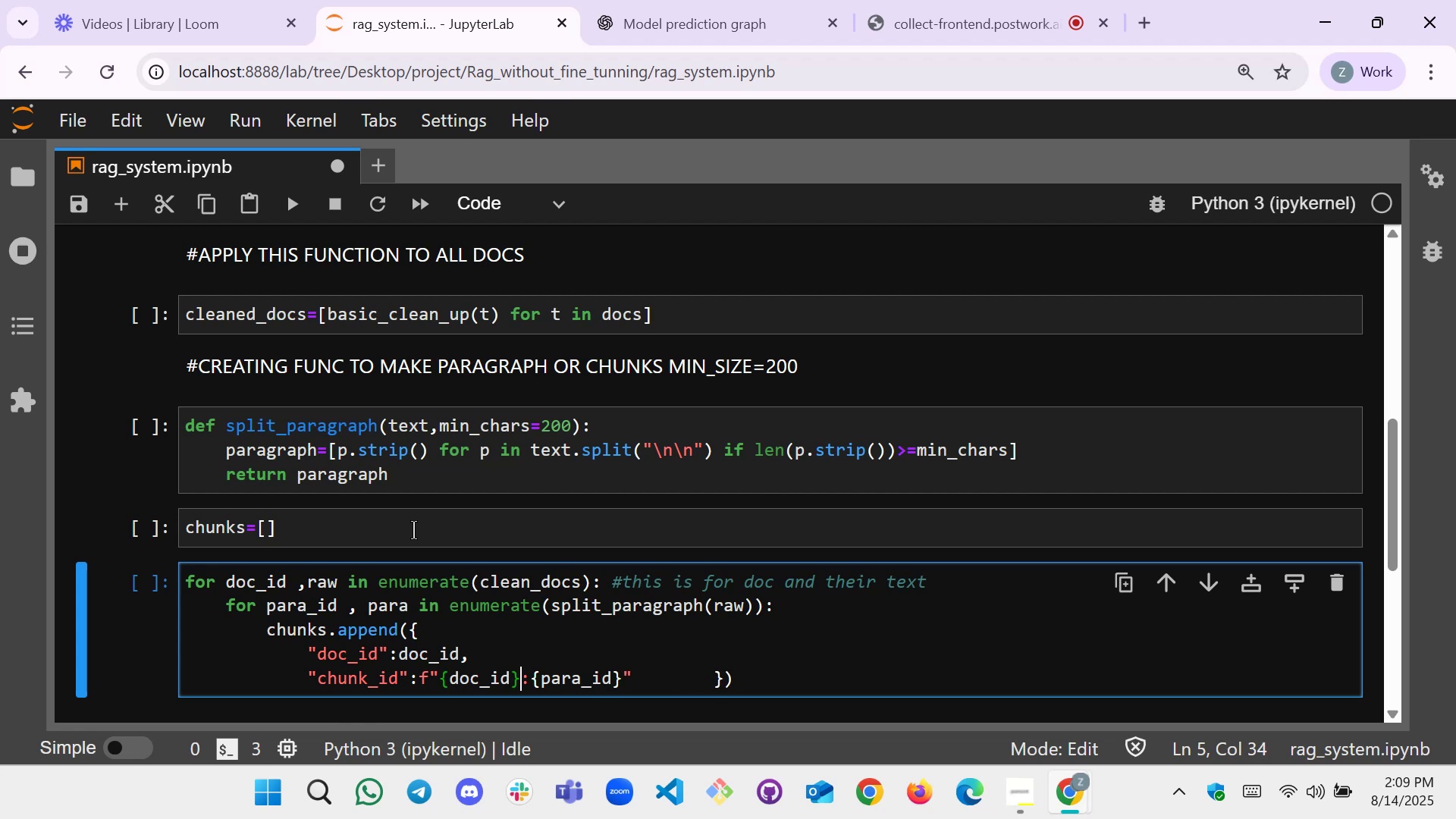 
key(ArrowRight)
 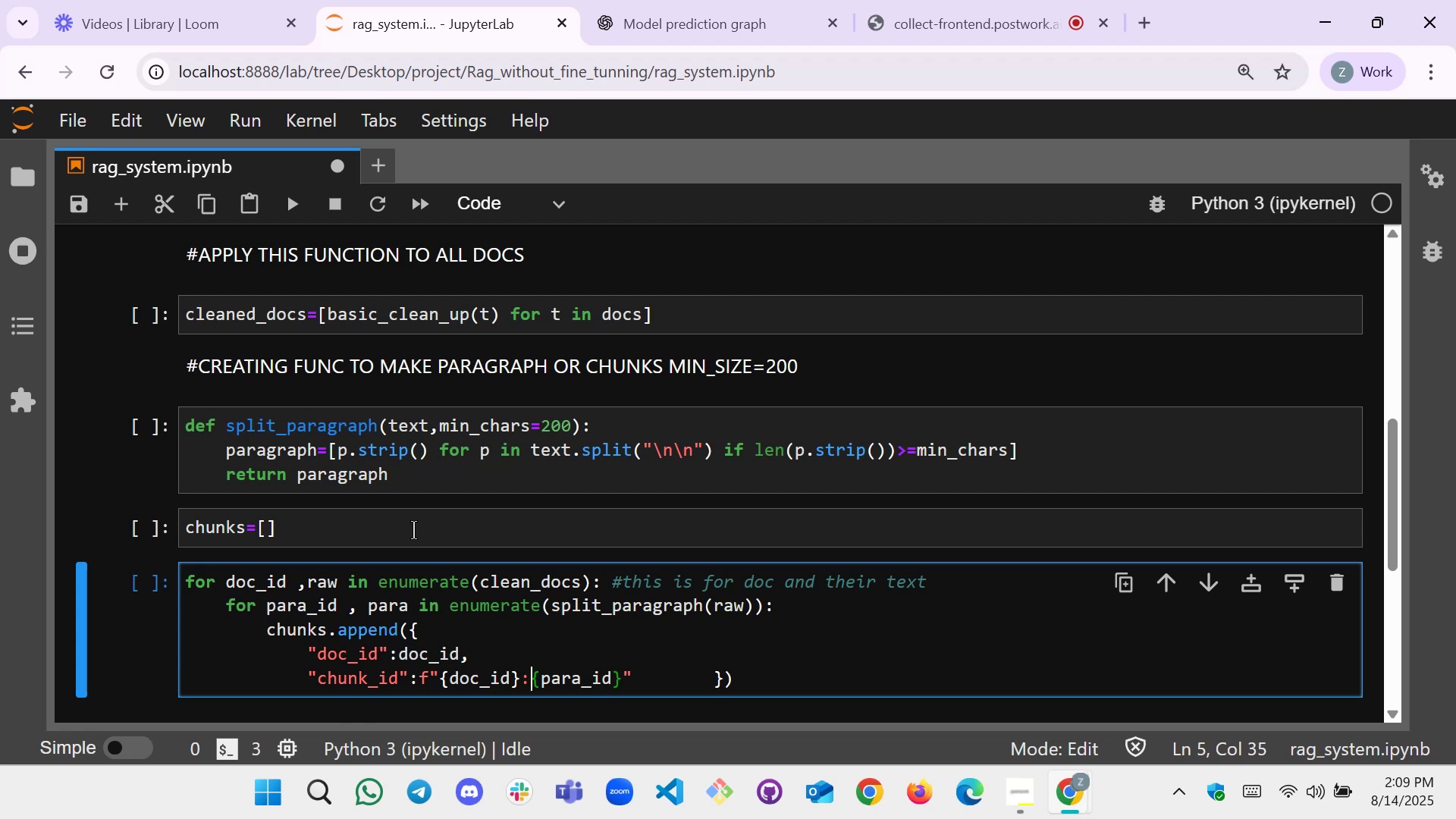 
key(Space)
 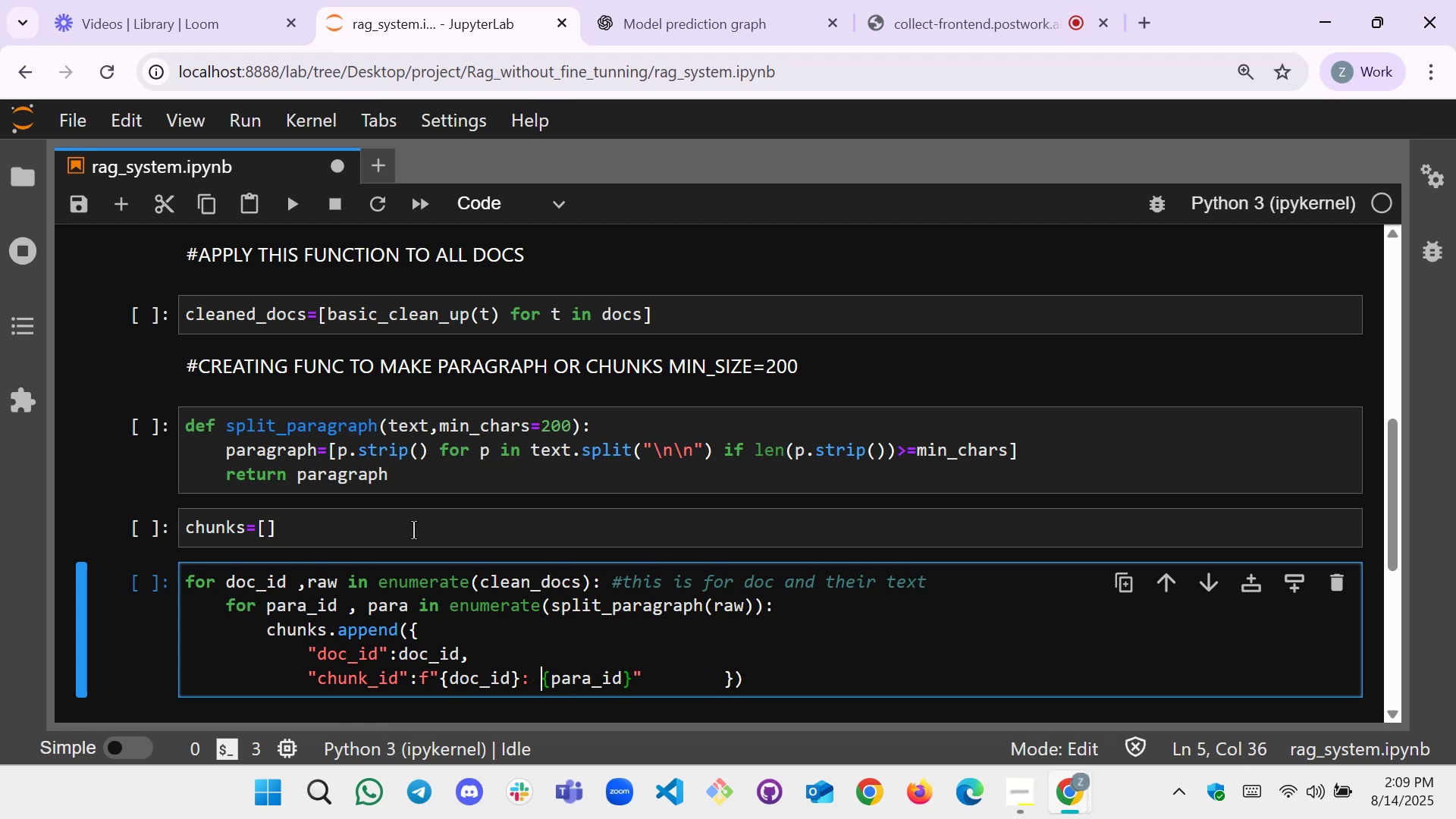 
key(ArrowLeft)
 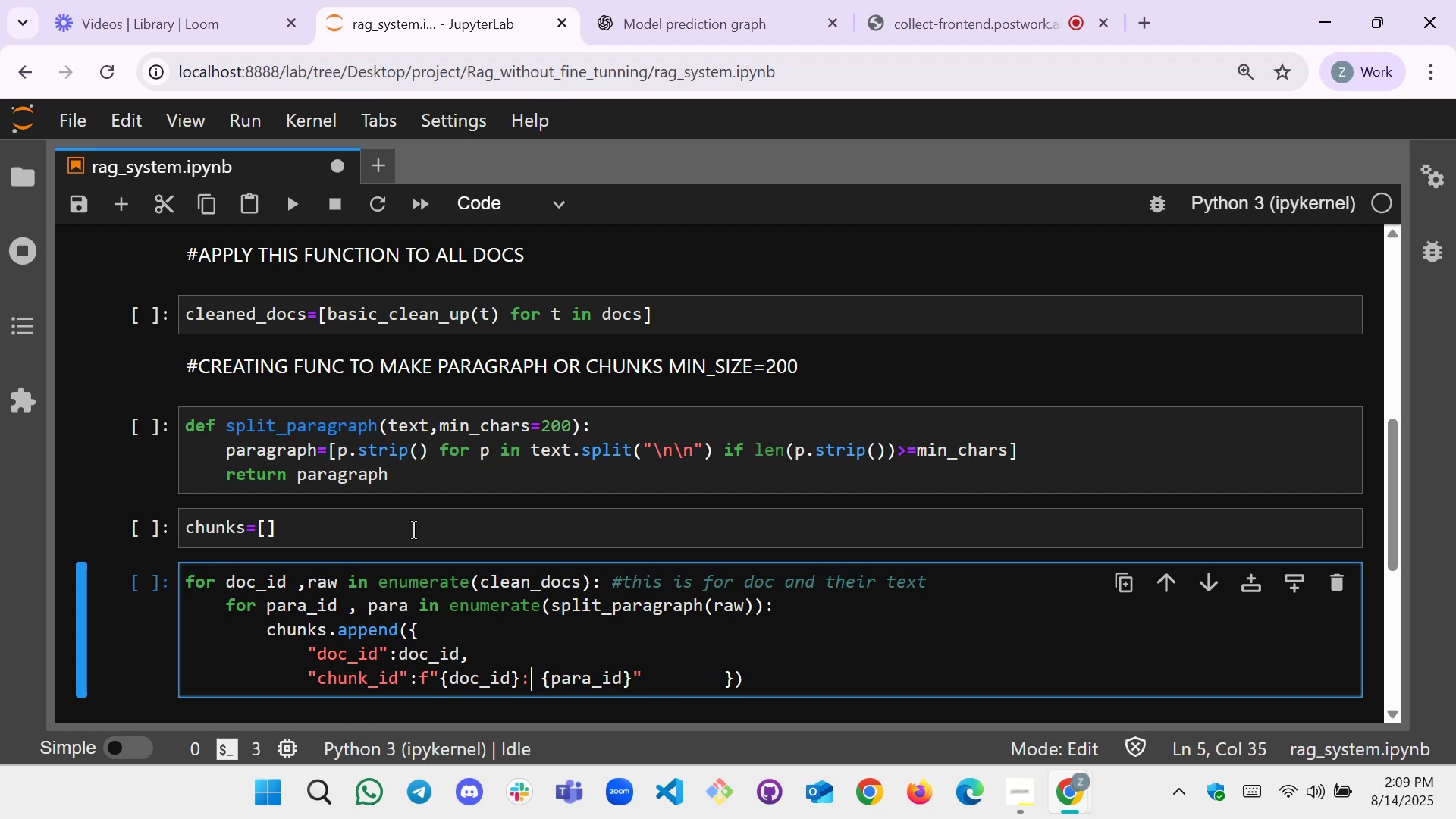 
key(ArrowLeft)
 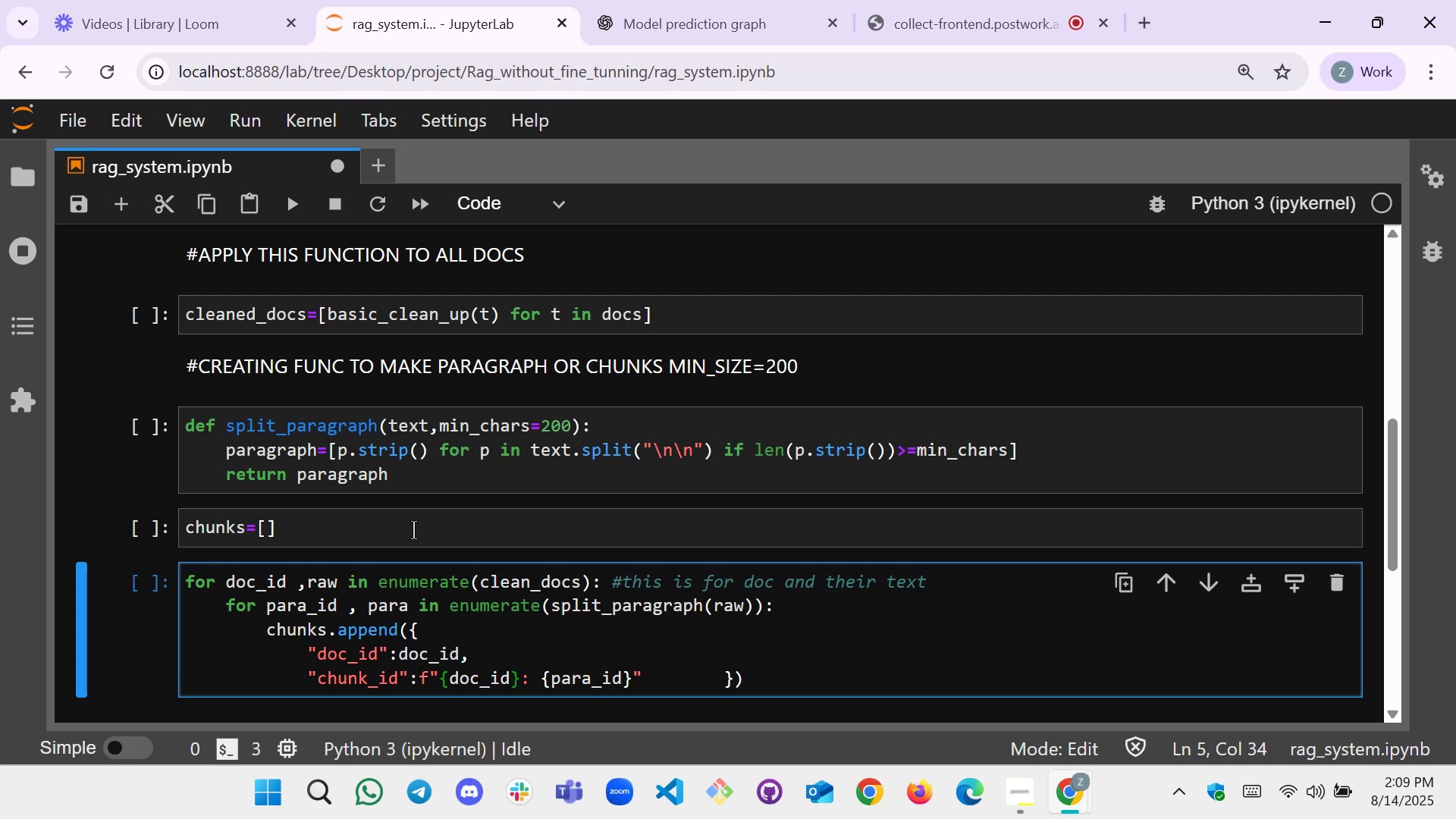 
key(ArrowLeft)
 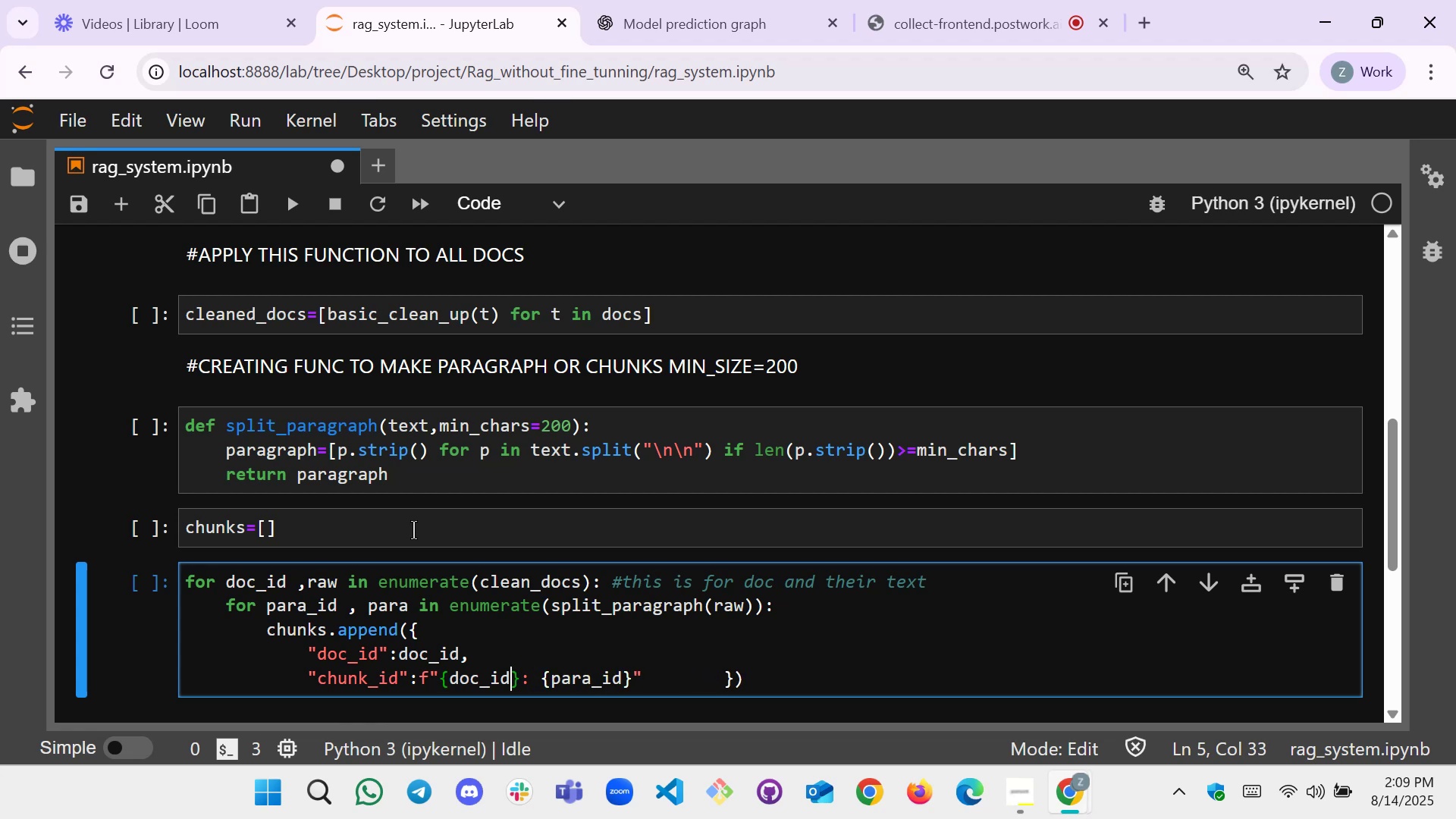 
key(ArrowLeft)
 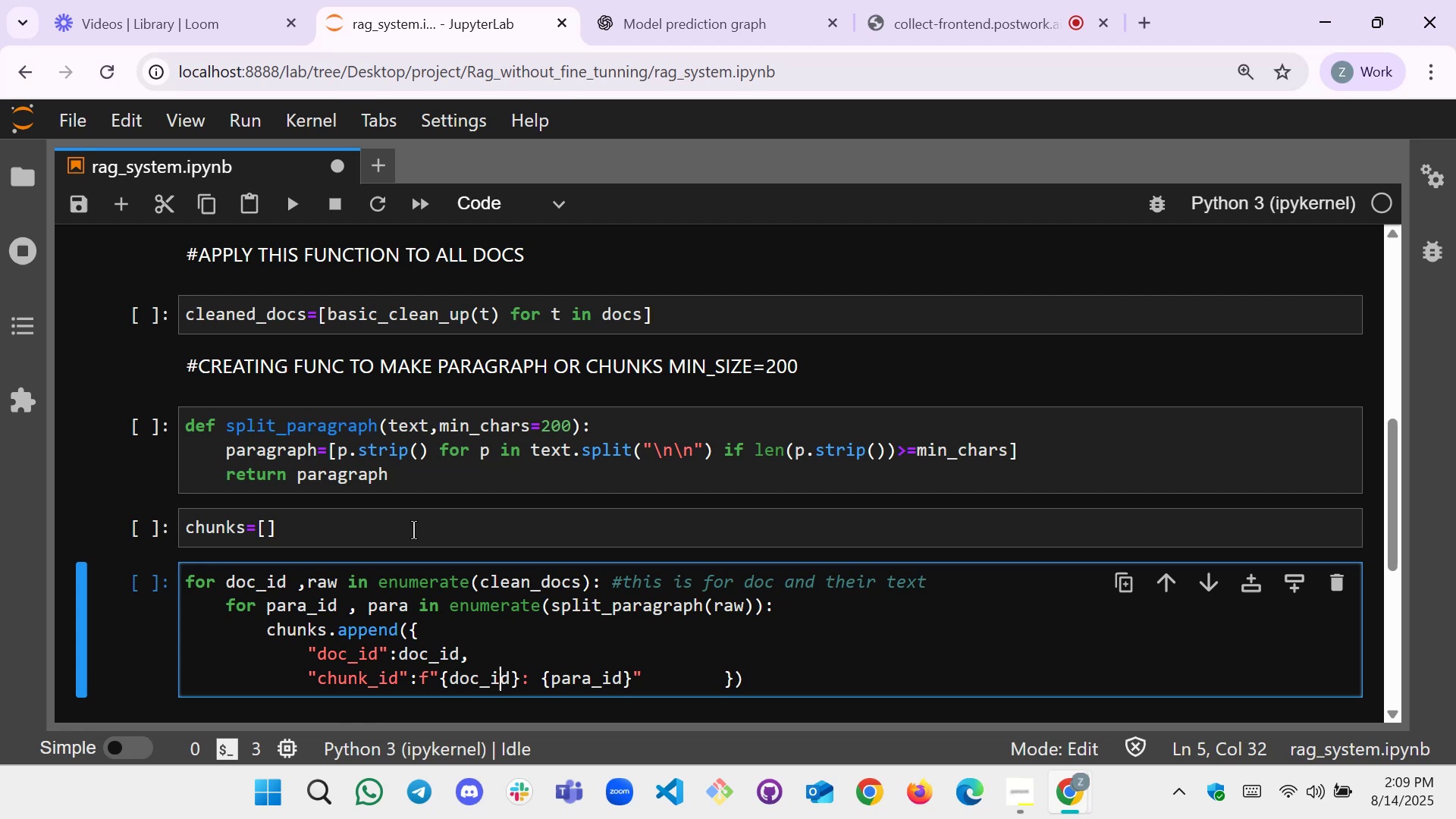 
hold_key(key=ArrowRight, duration=0.77)
 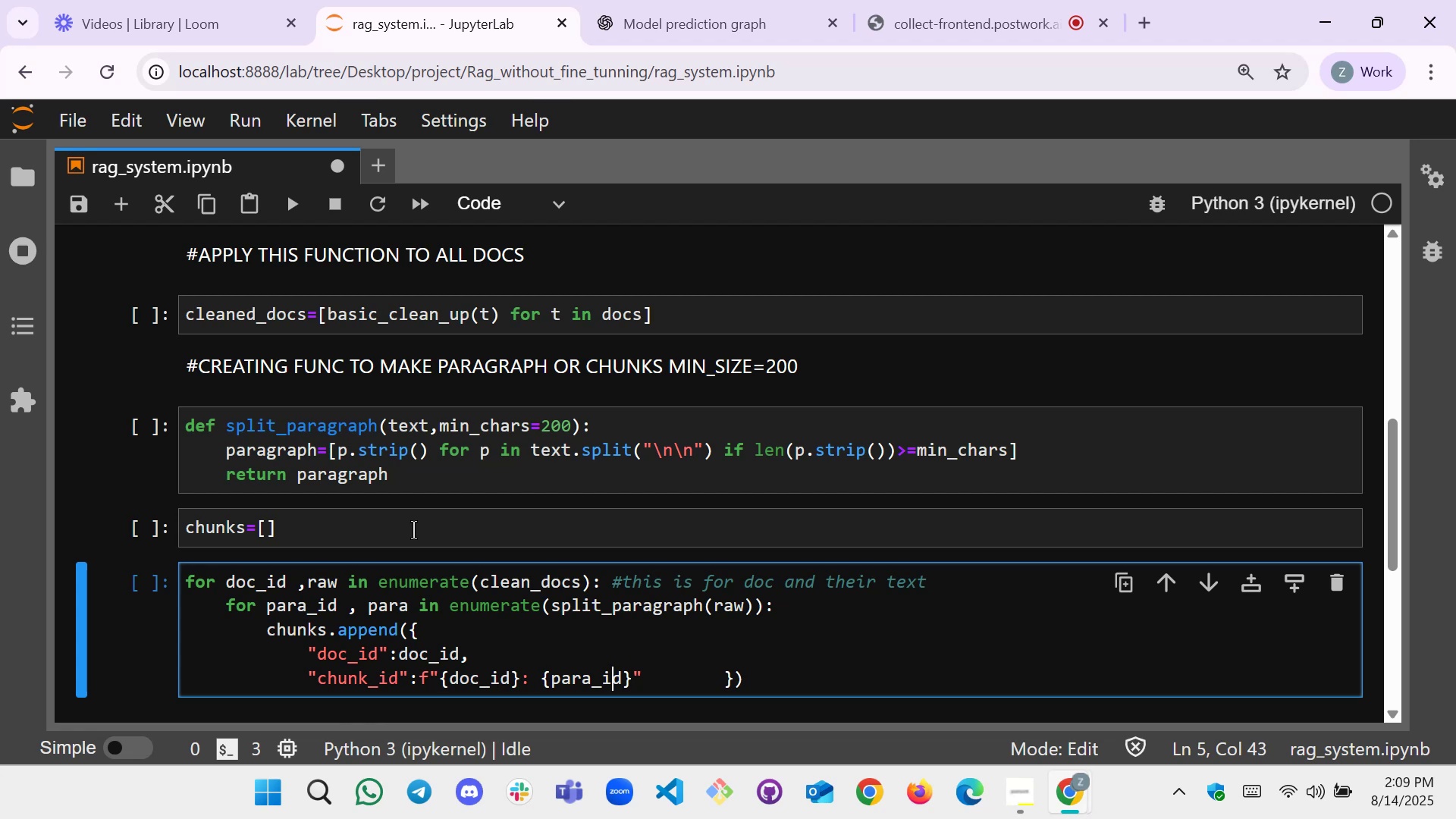 
key(ArrowRight)
 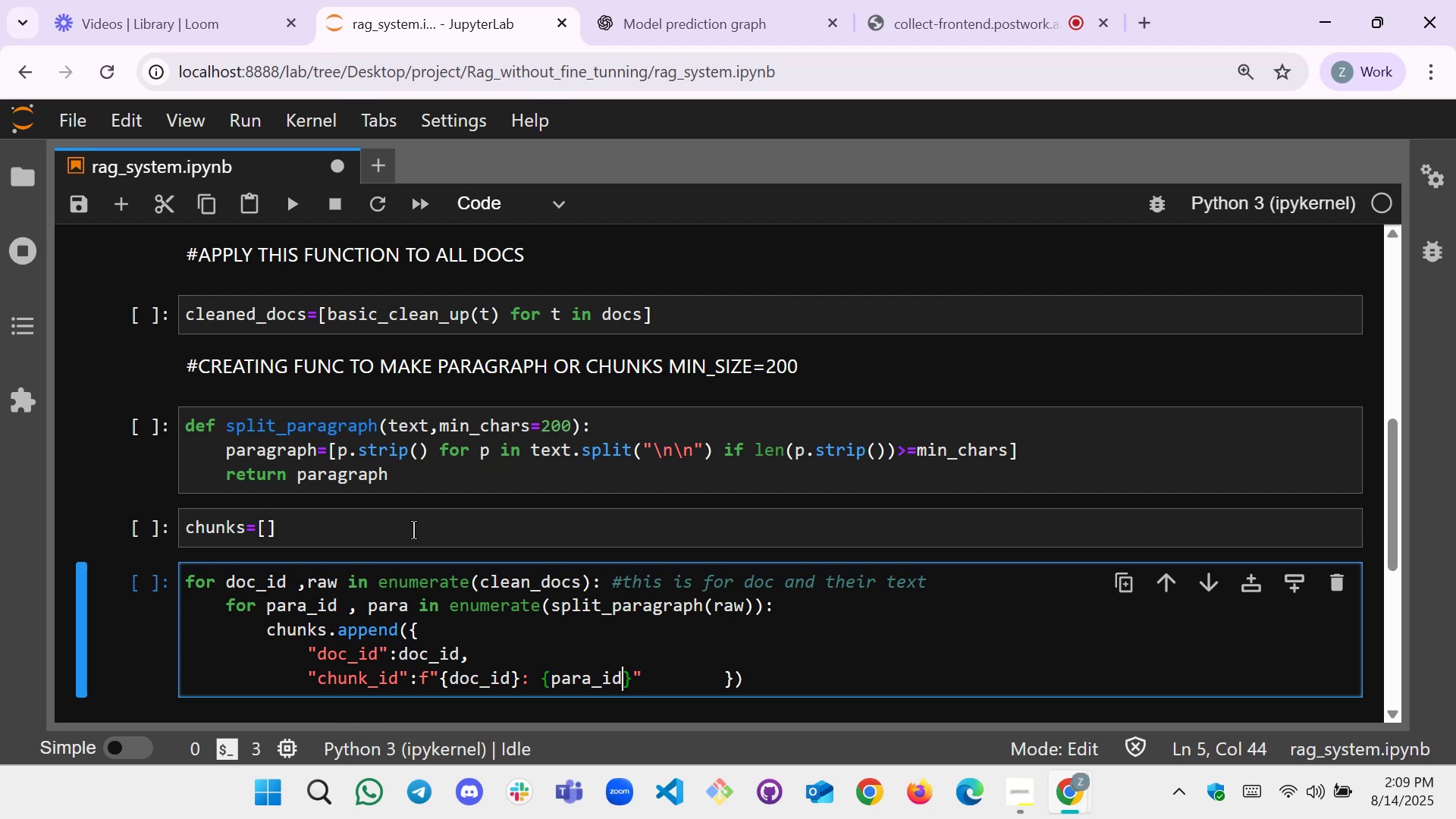 
key(ArrowRight)
 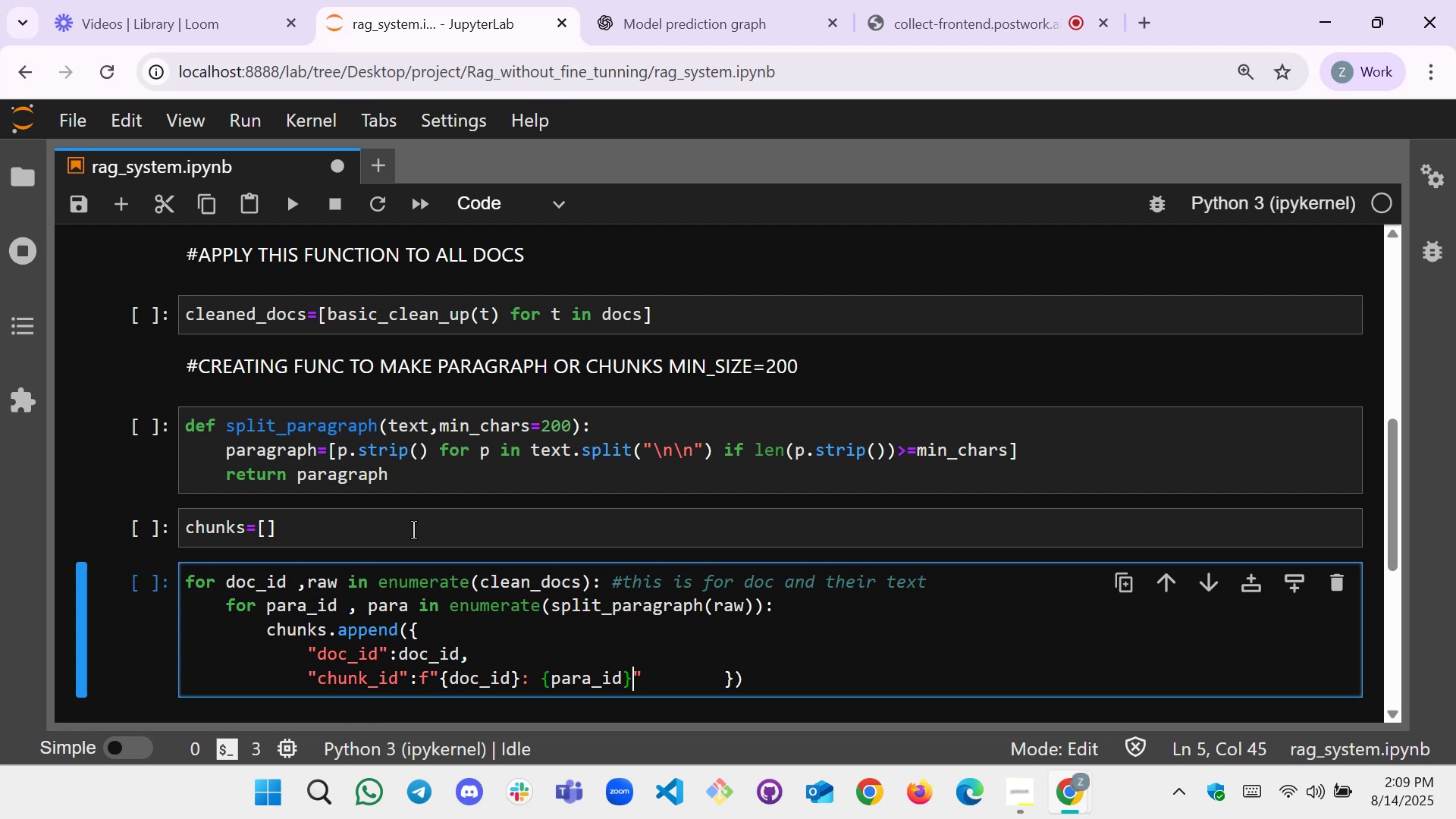 
key(ArrowRight)
 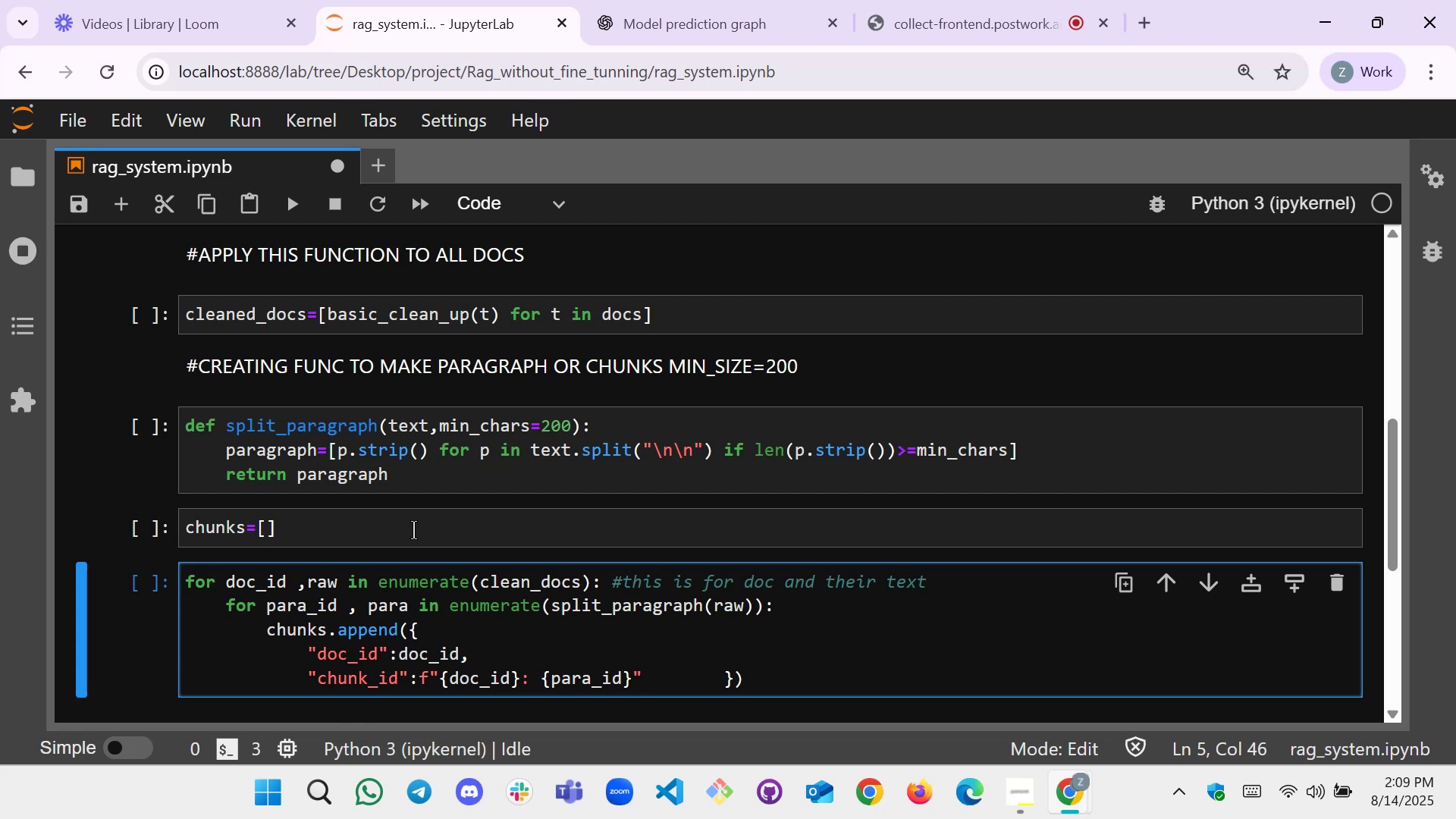 
key(Comma)
 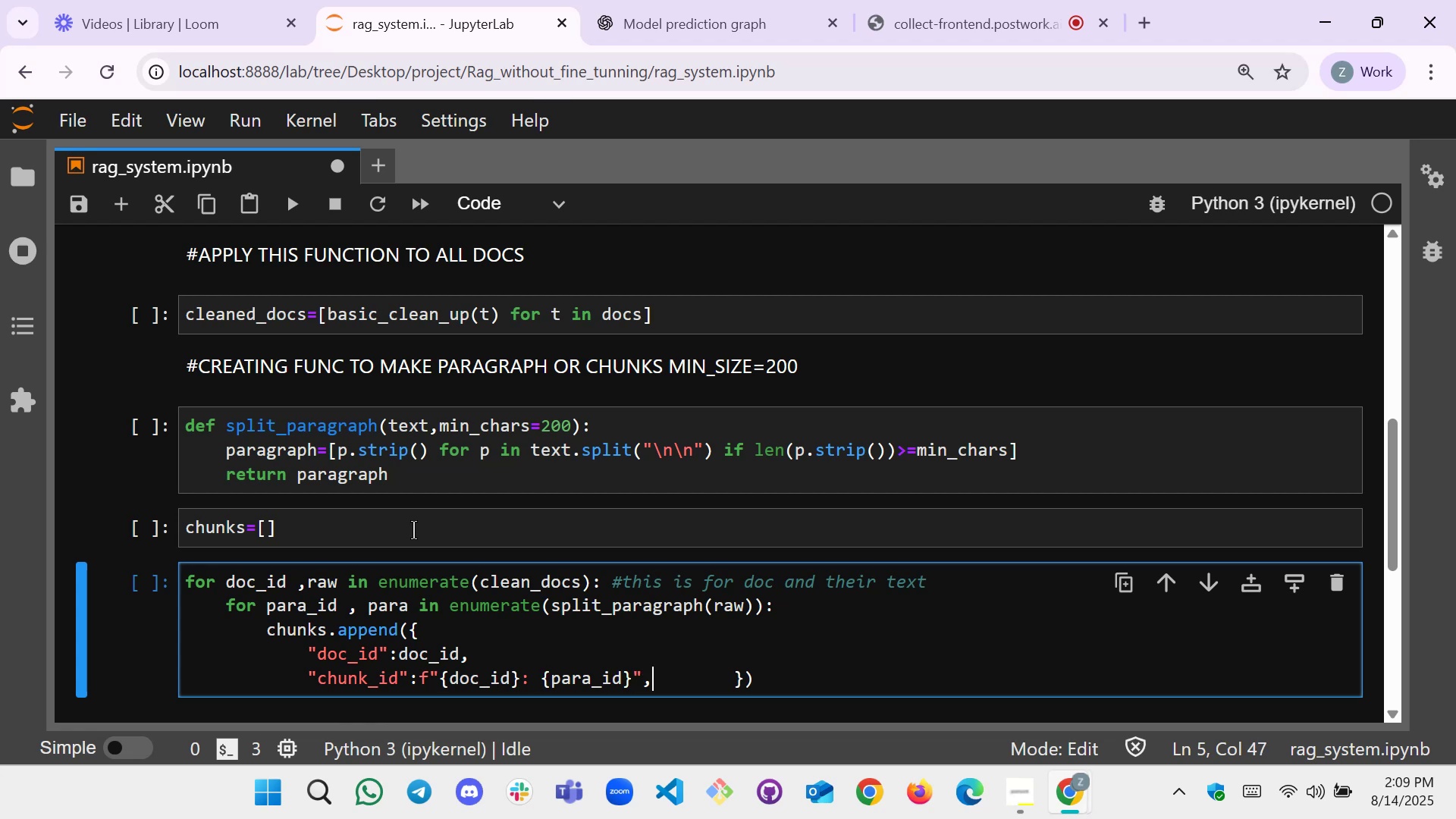 
key(Enter)
 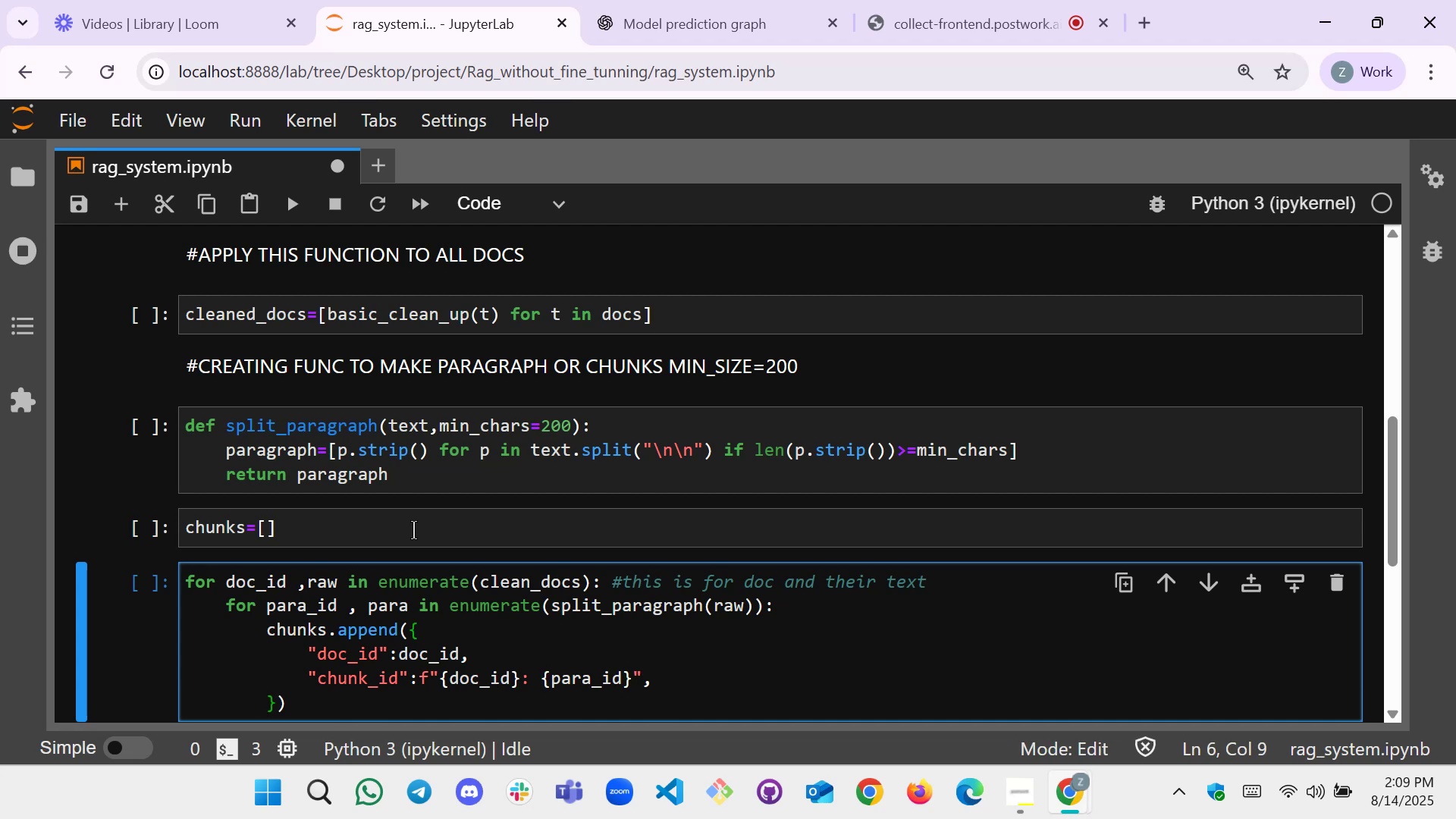 
key(Enter)
 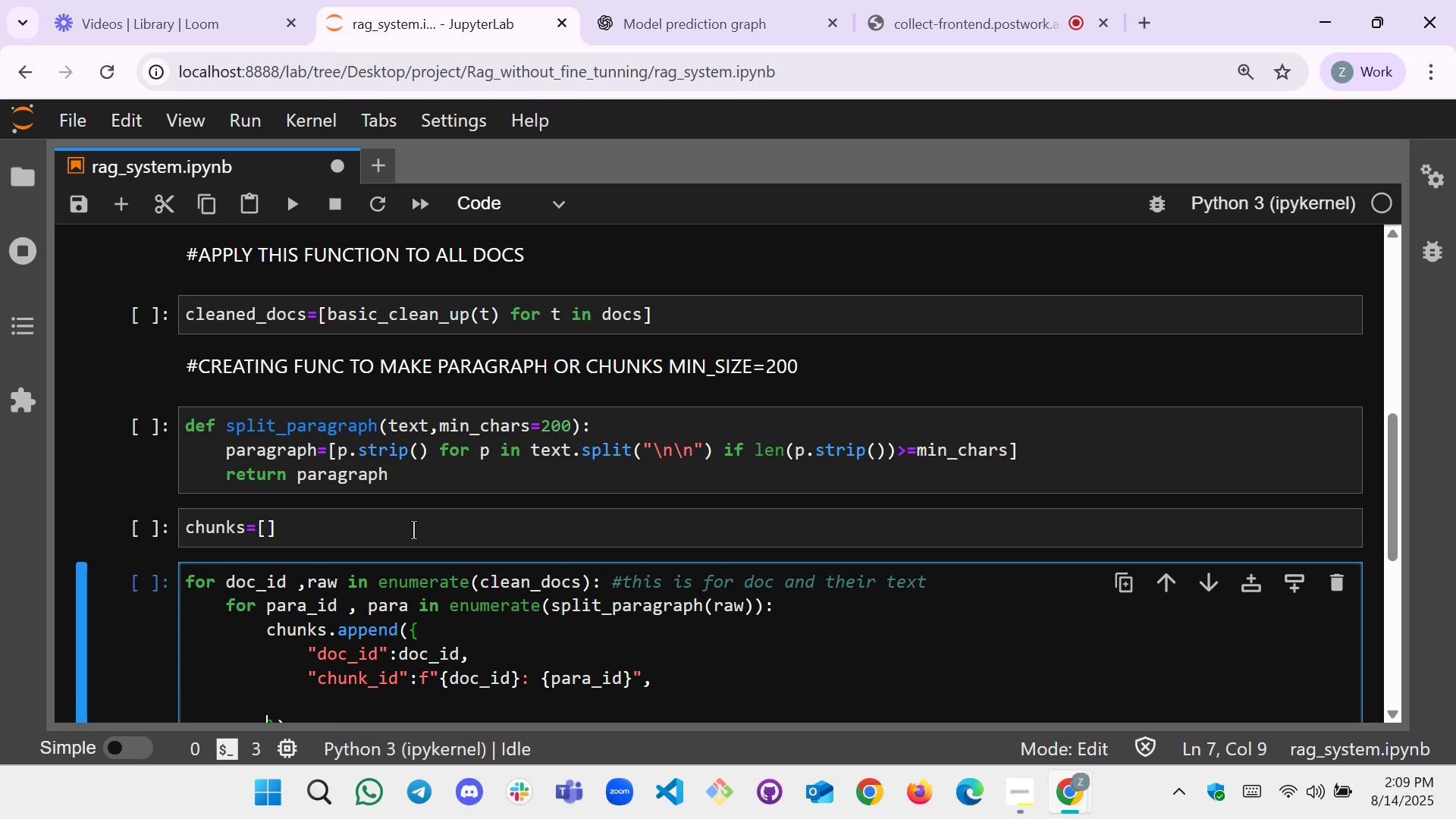 
key(ArrowUp)
 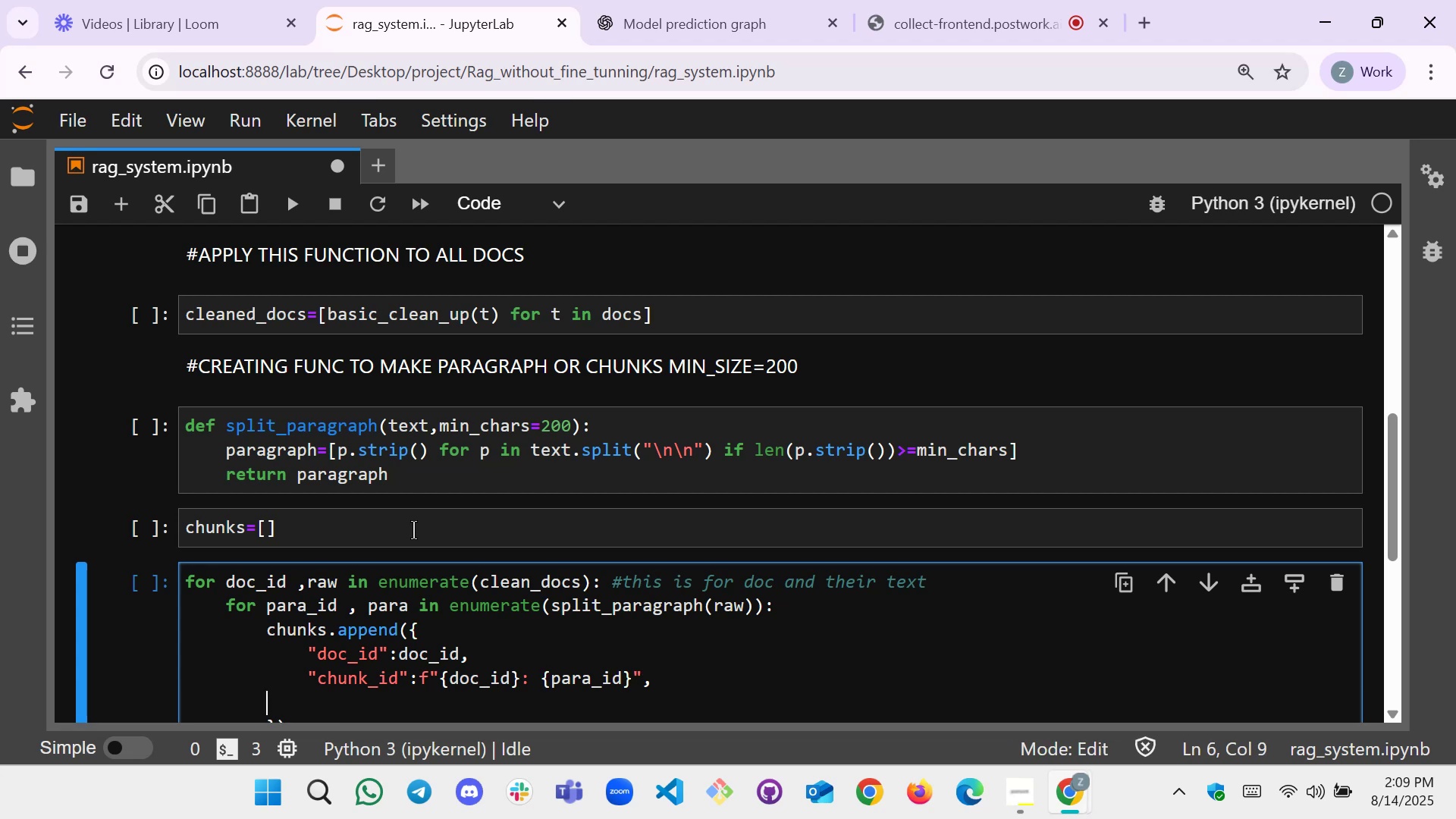 
key(Tab)
 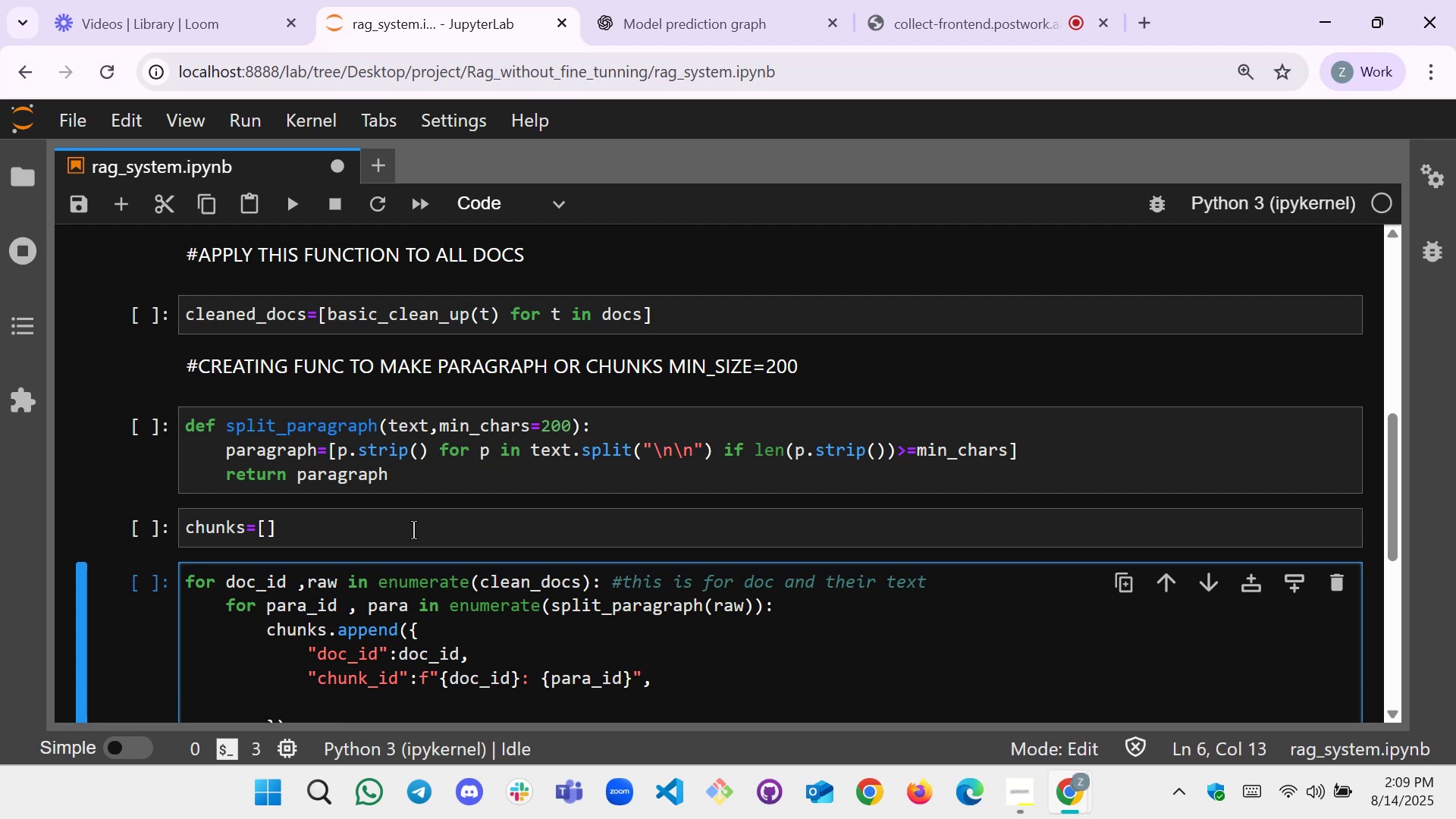 
key(Shift+Quote)
 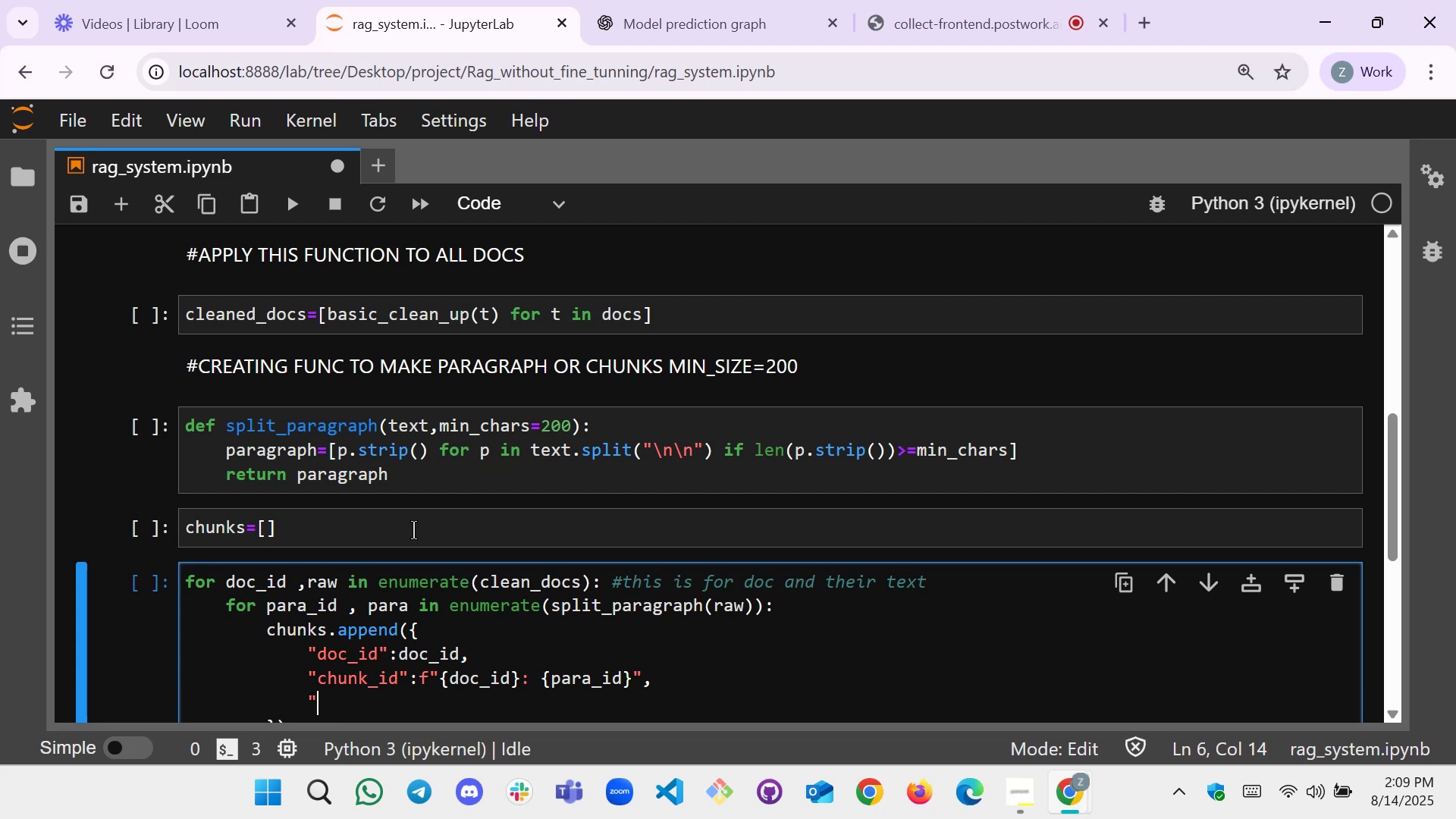 
key(Shift+Quote)
 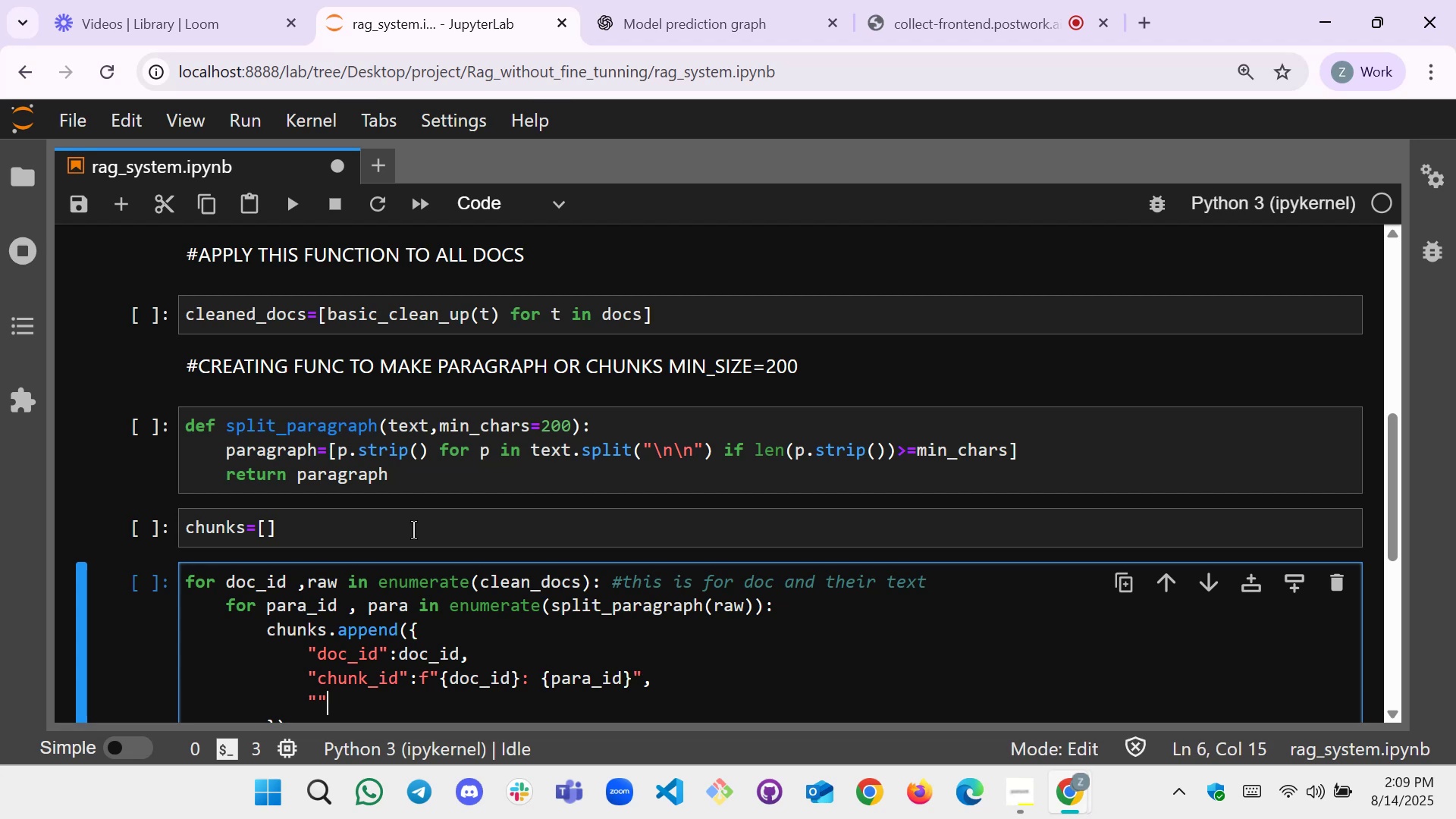 
key(ArrowLeft)
 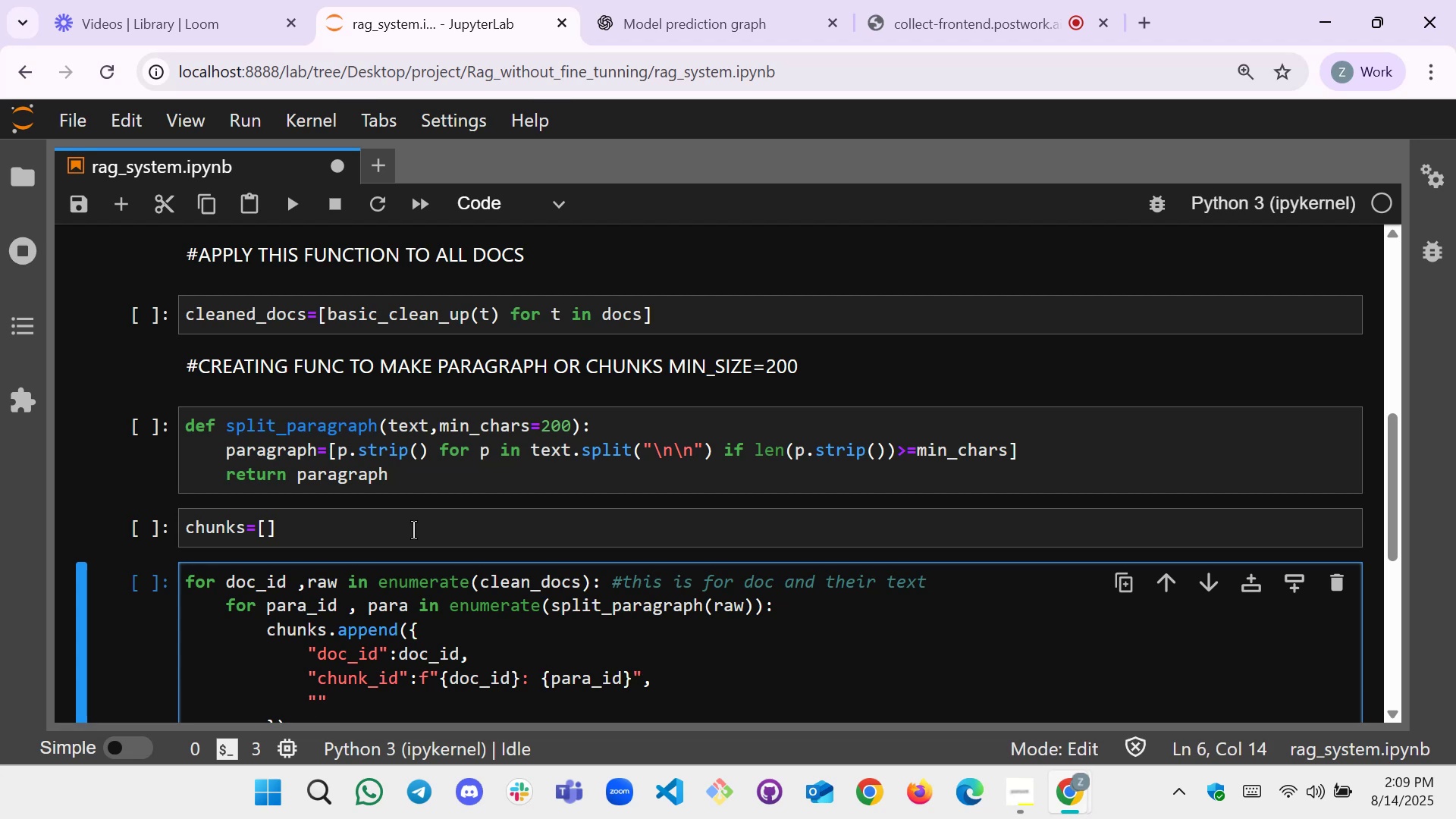 
type(text)
 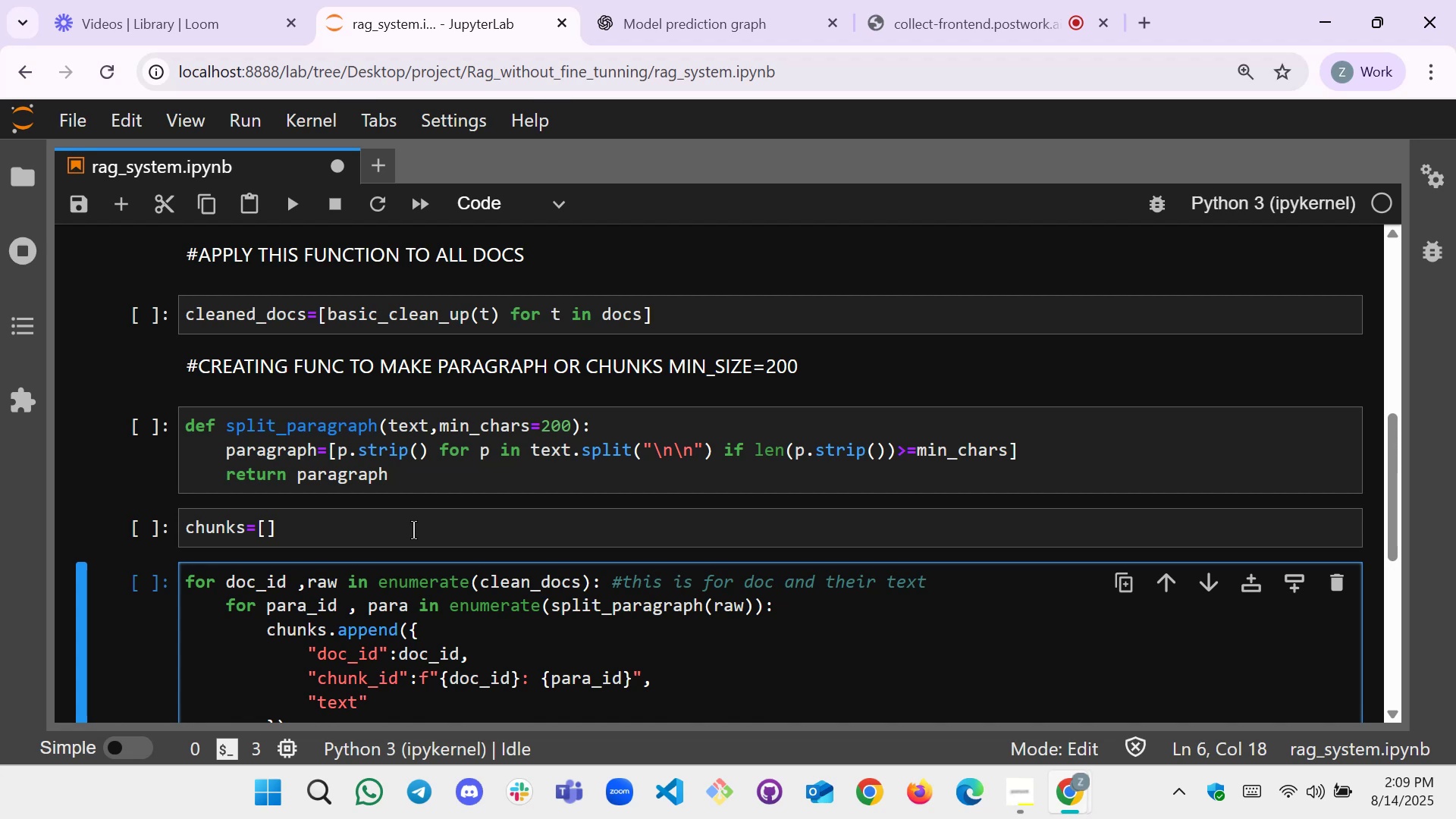 
key(ArrowRight)
 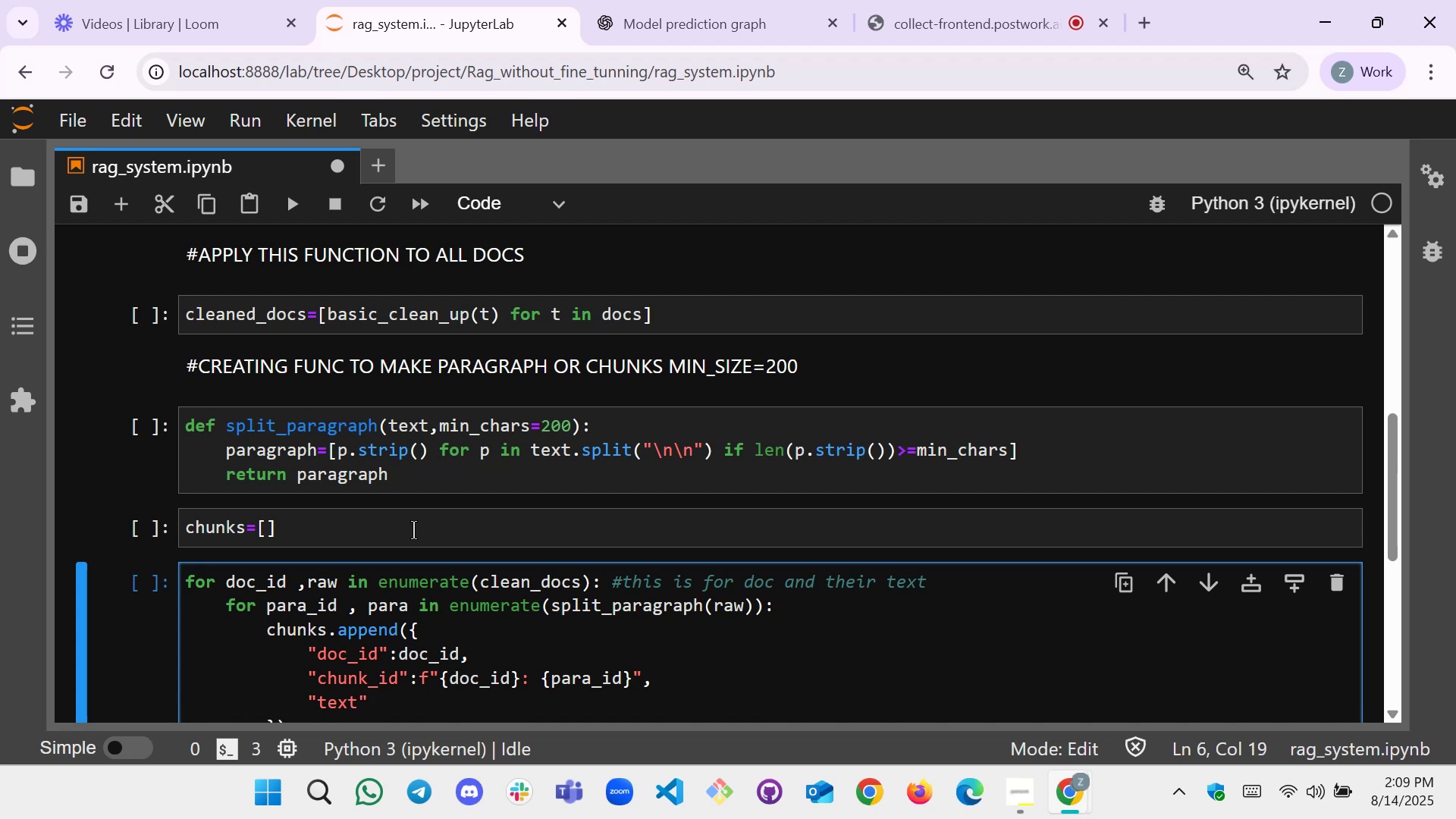 
key(Shift+Semicolon)
 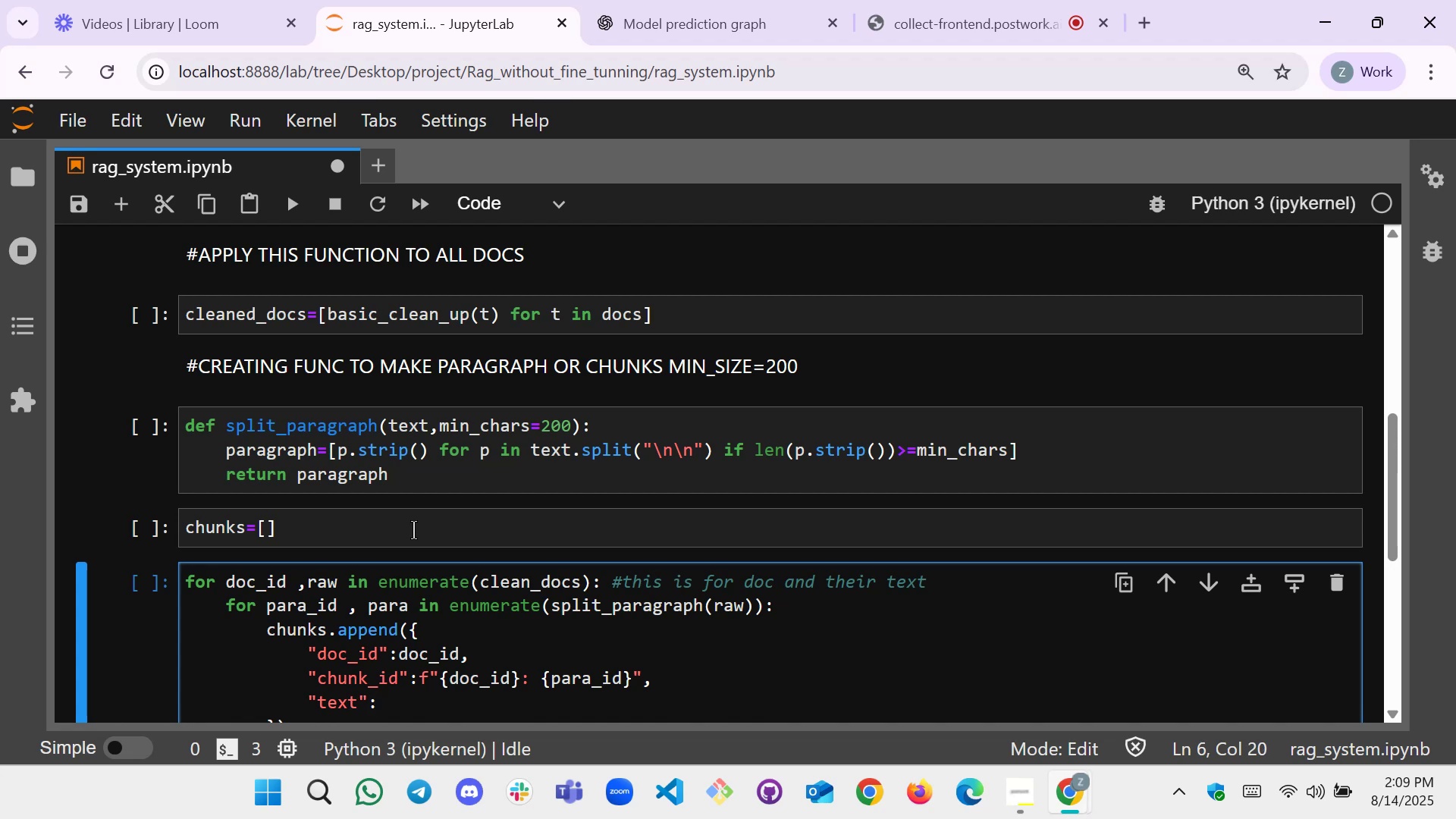 
wait(5.08)
 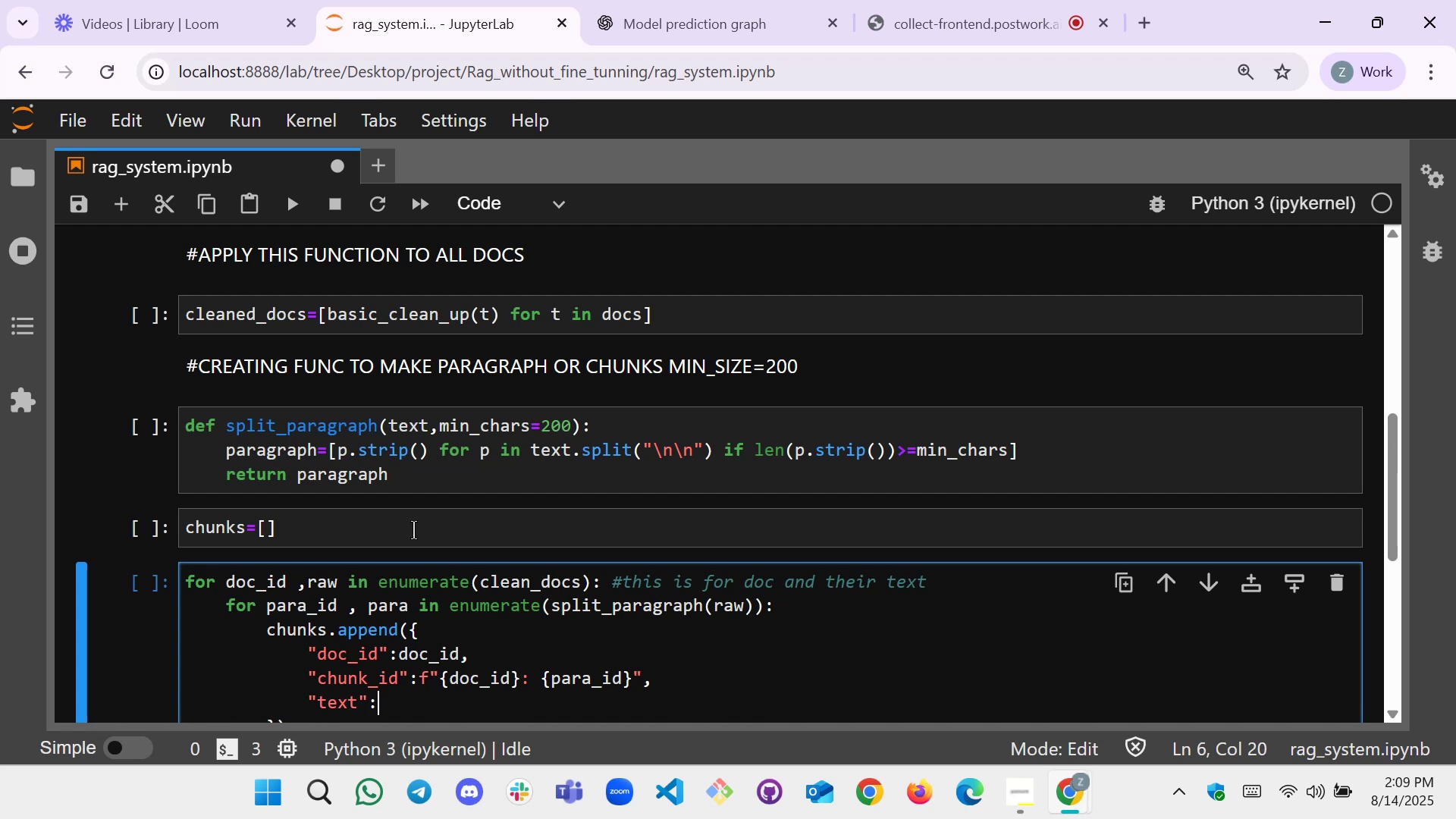 
type(para)
 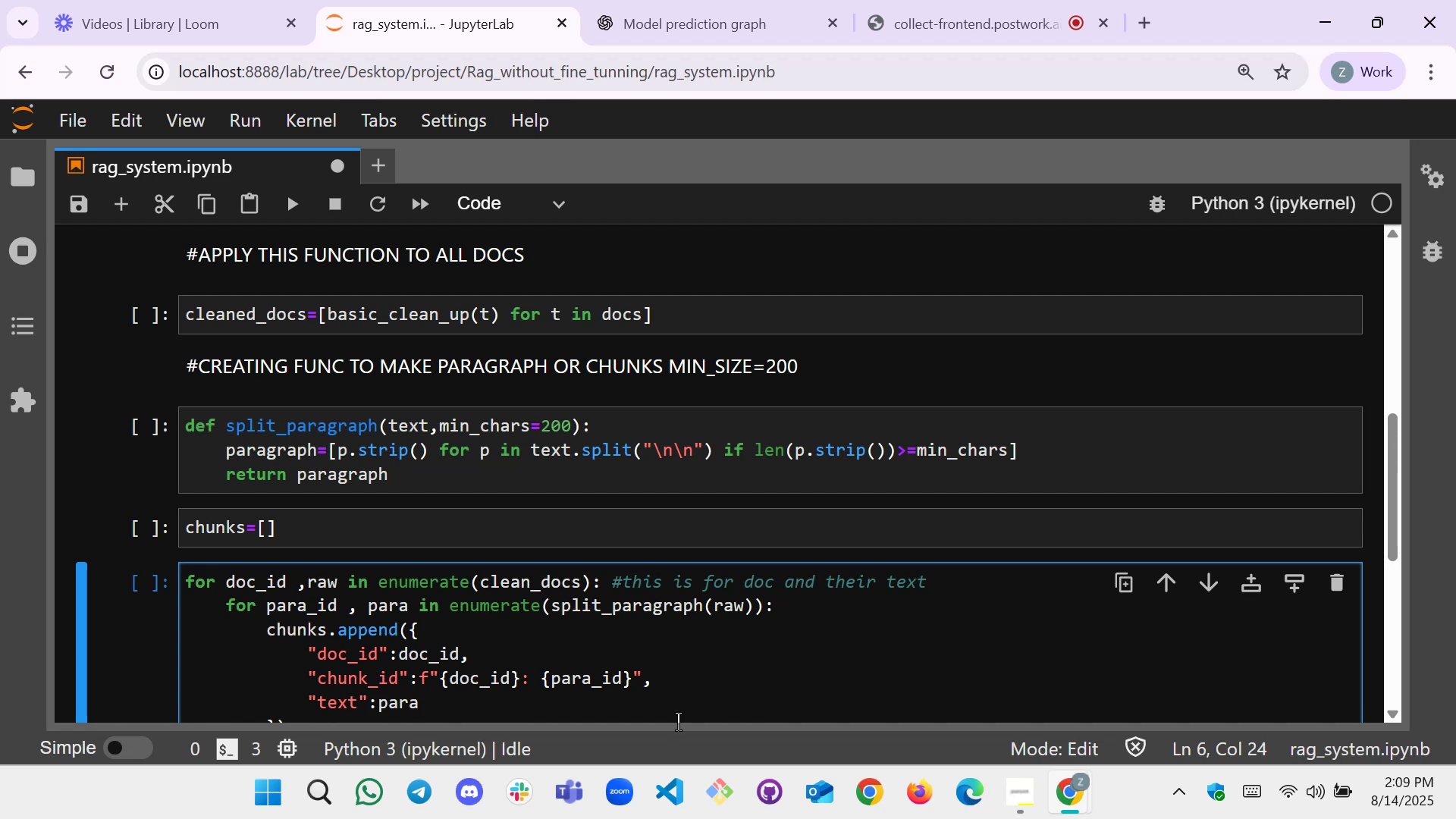 
scroll: coordinate [563, 553], scroll_direction: down, amount: 2.0
 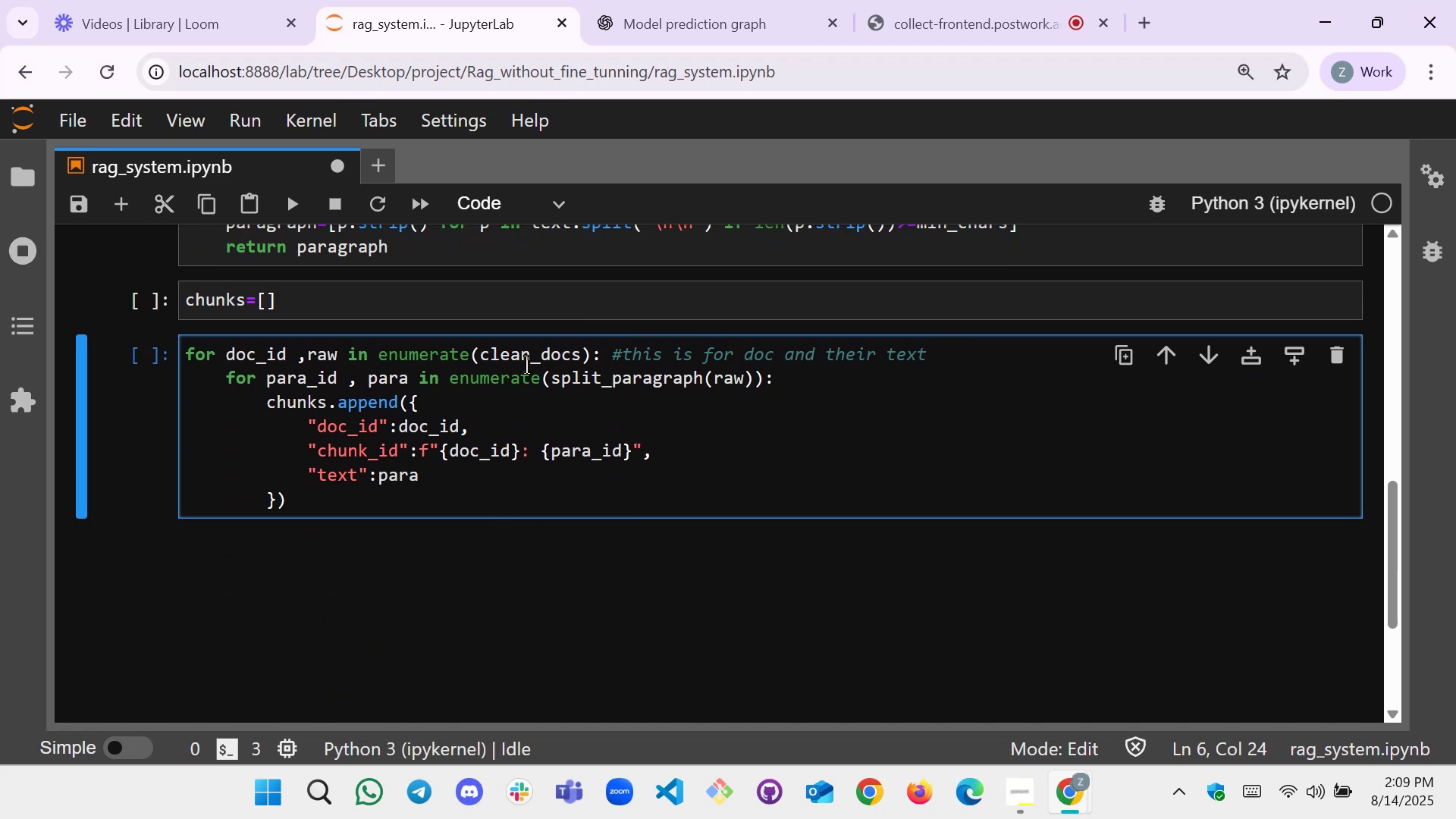 
scroll: coordinate [482, 355], scroll_direction: up, amount: 9.0
 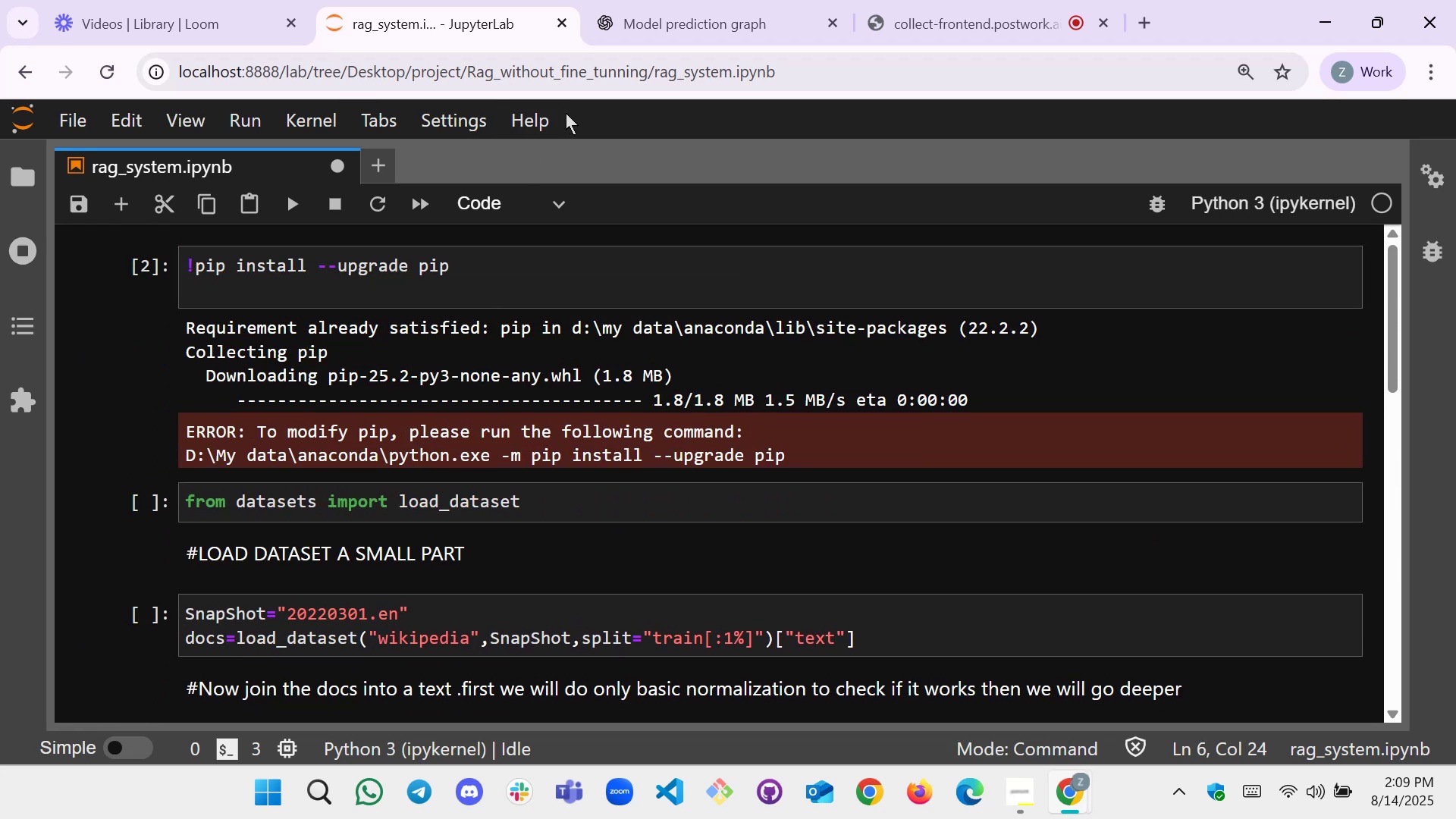 
scroll: coordinate [490, 375], scroll_direction: down, amount: 7.0
 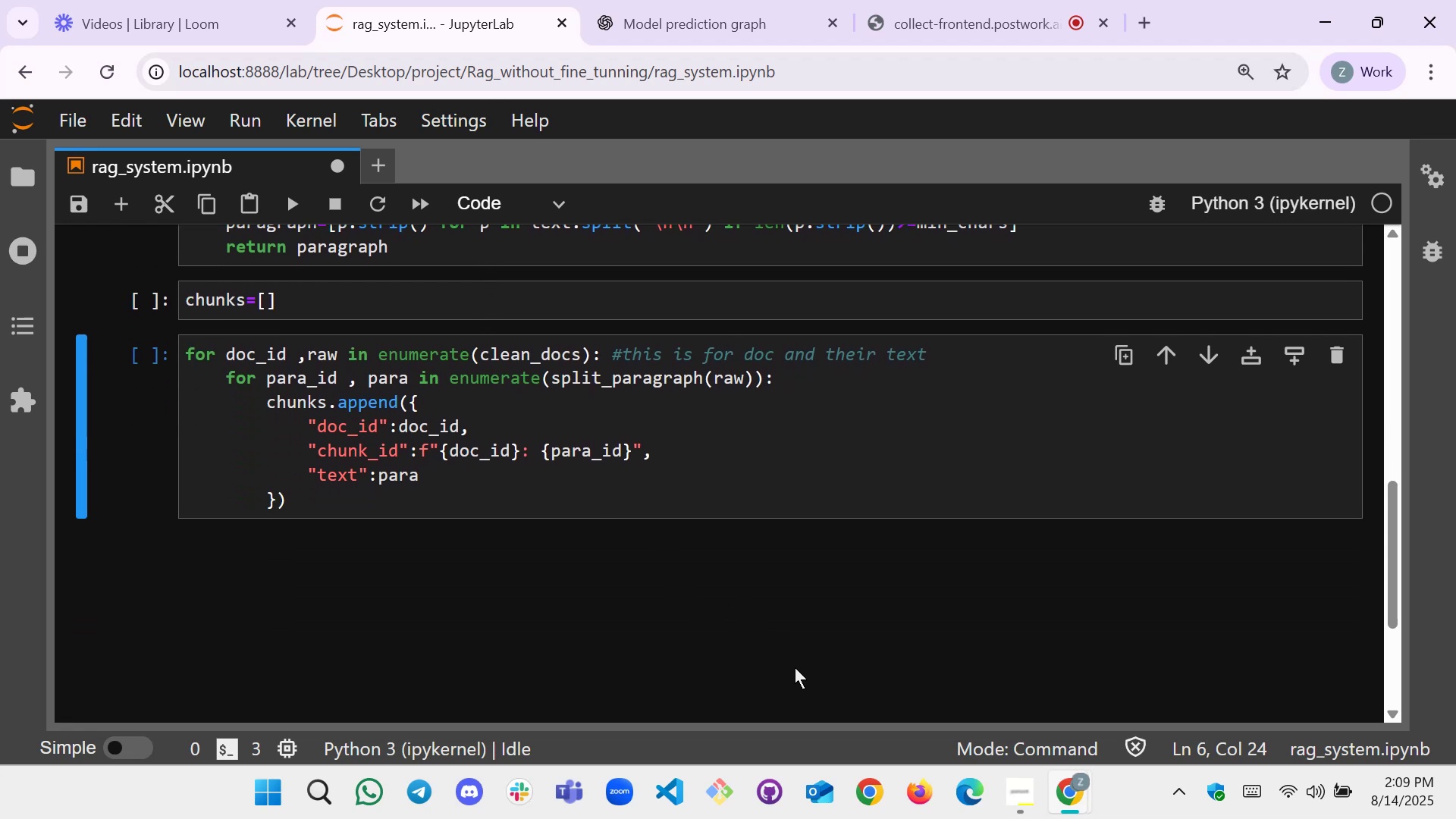 
scroll: coordinate [573, 491], scroll_direction: up, amount: 2.0
 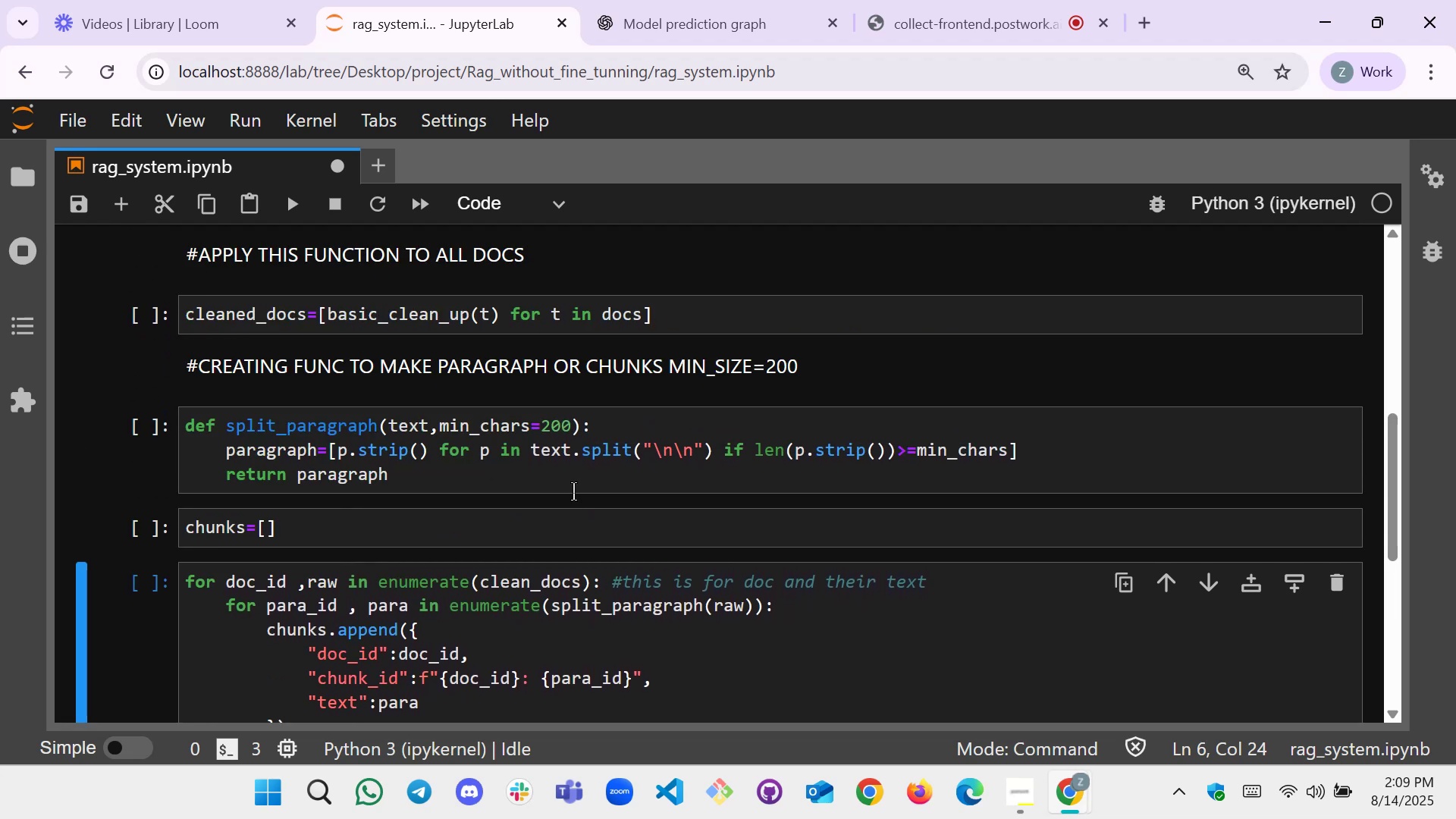 
scroll: coordinate [568, 491], scroll_direction: down, amount: 2.0
 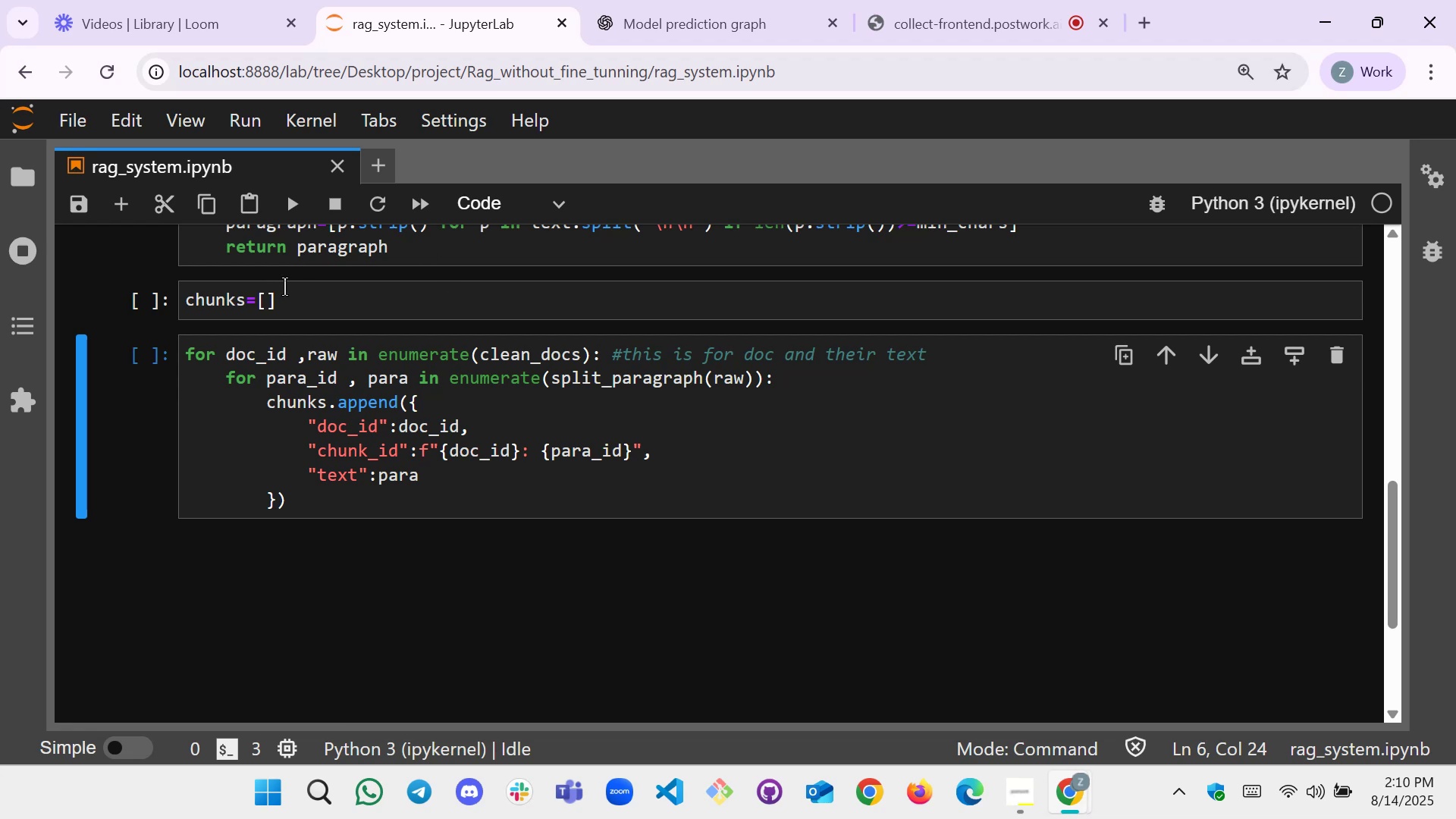 
wait(59.6)
 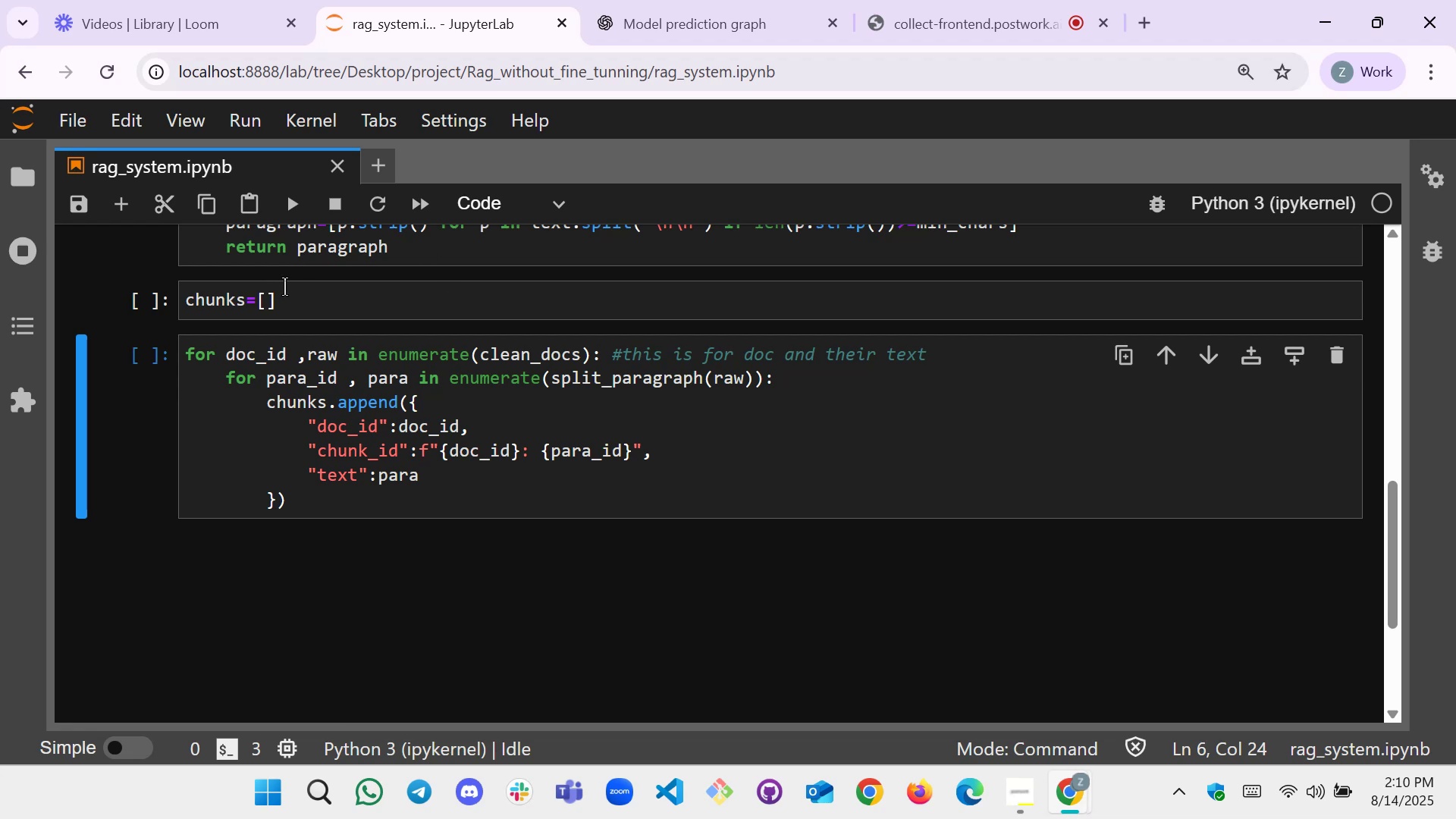 
left_click([1258, 314])
 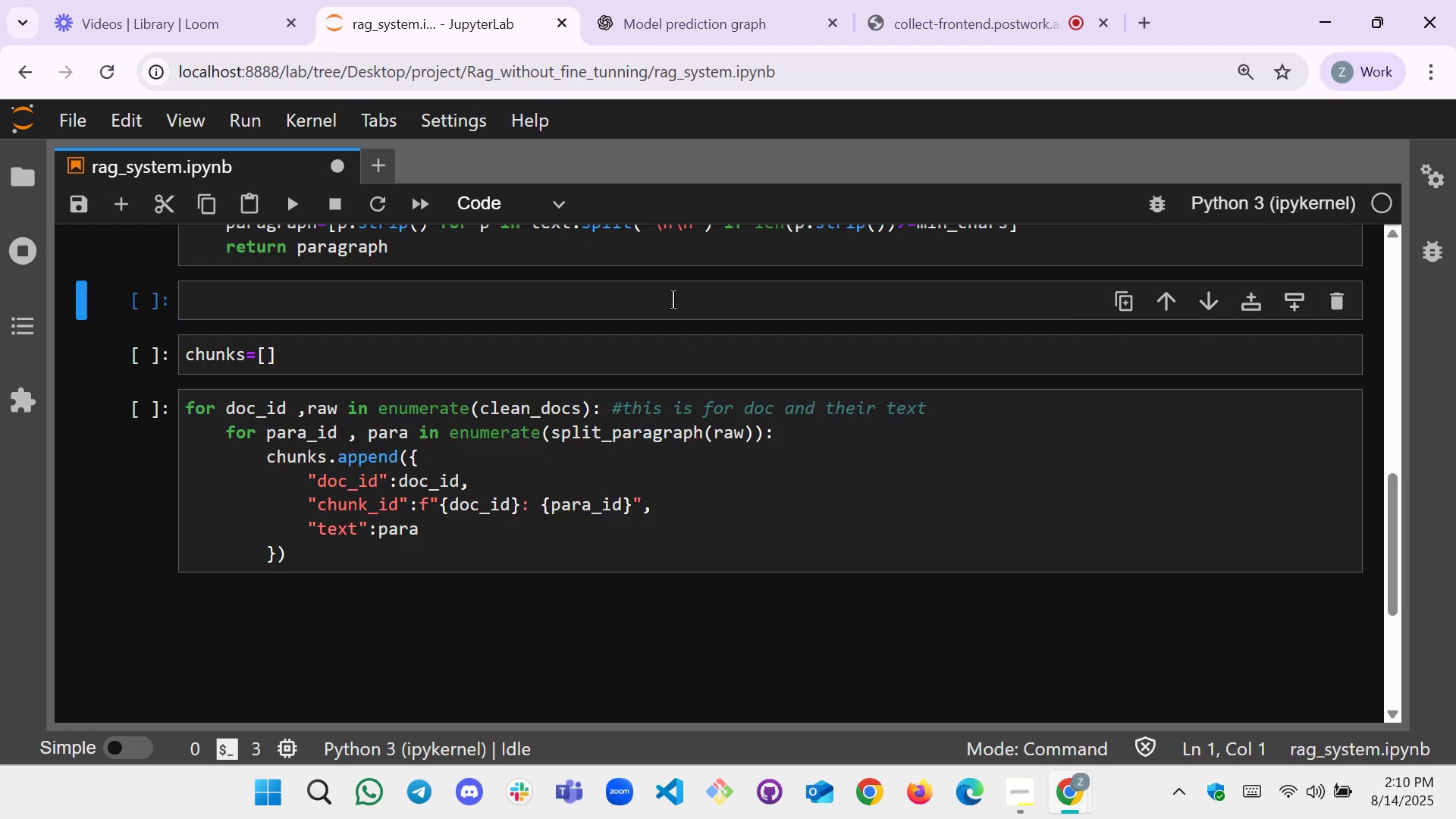 
left_click([670, 300])
 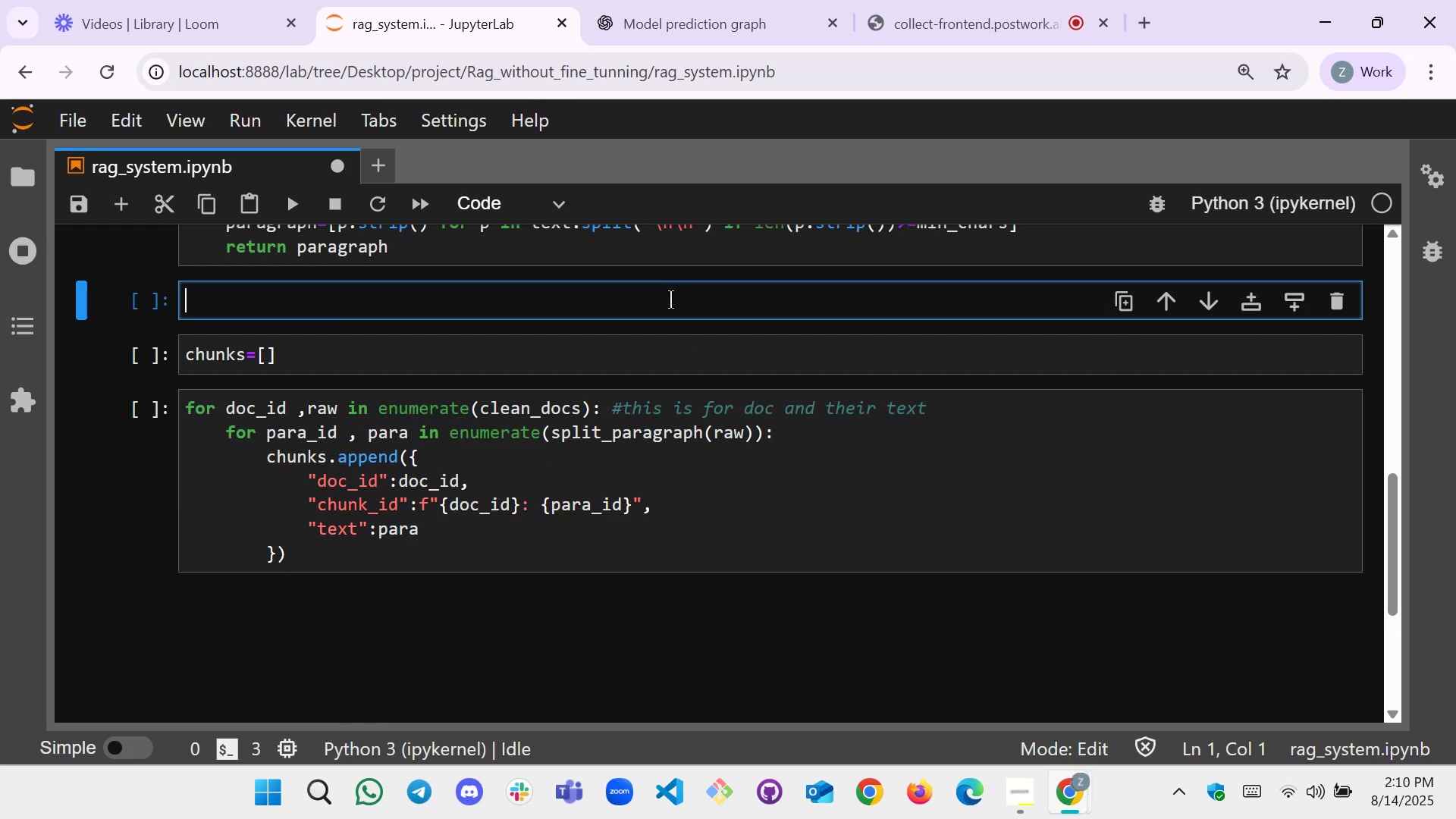 
type(#creating chunks )
 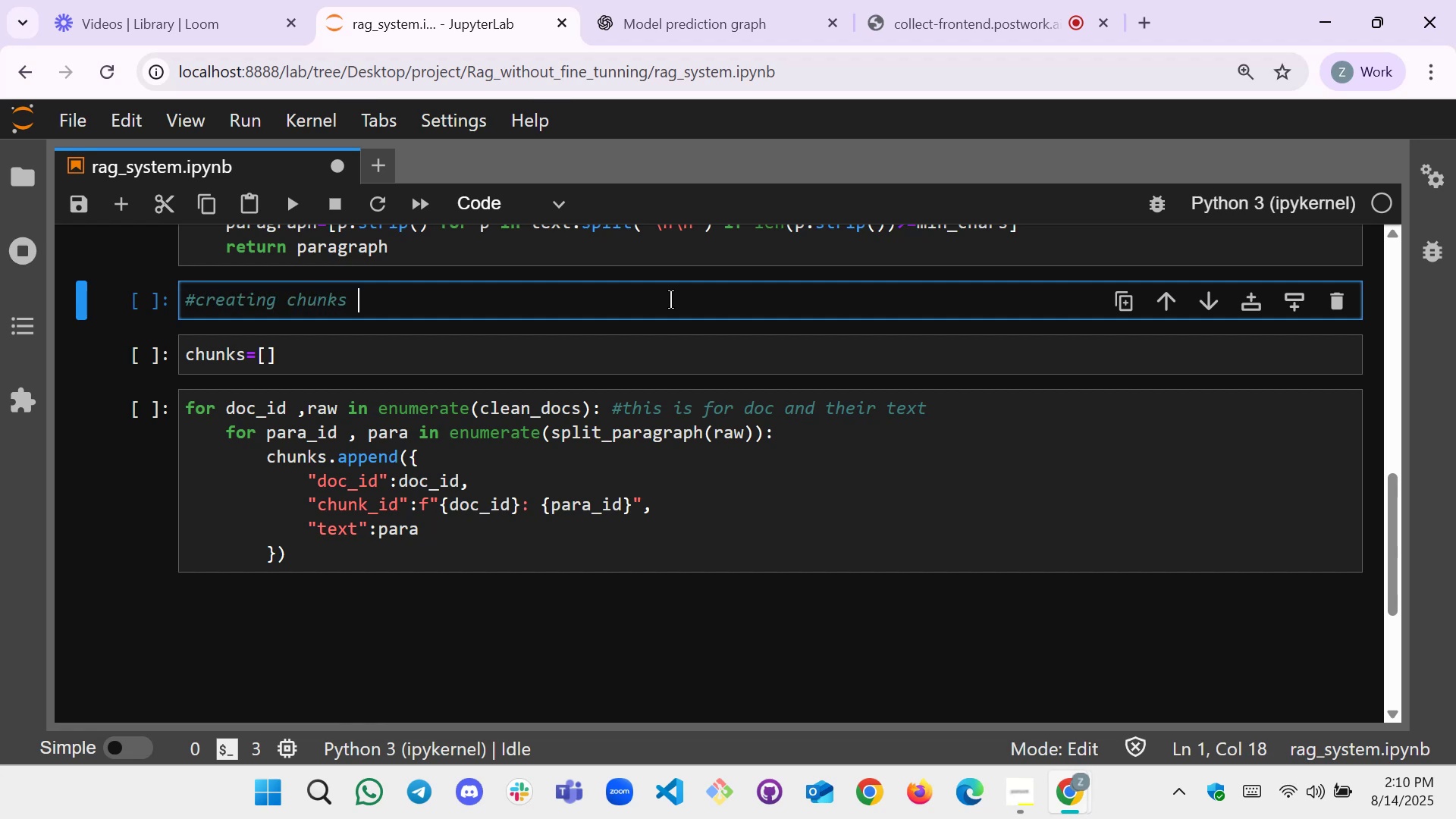 
wait(5.74)
 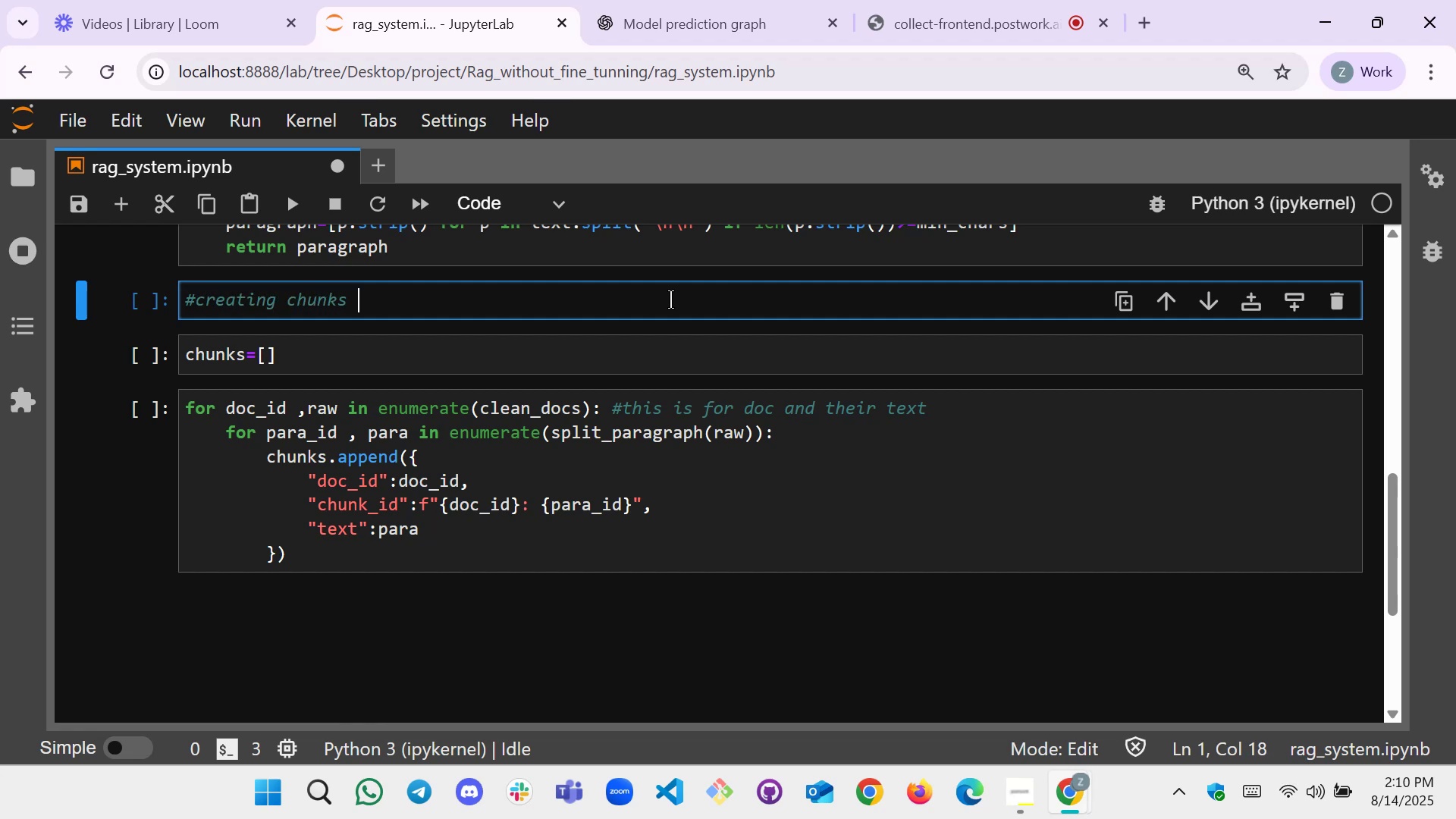 
type(structure would be [])
 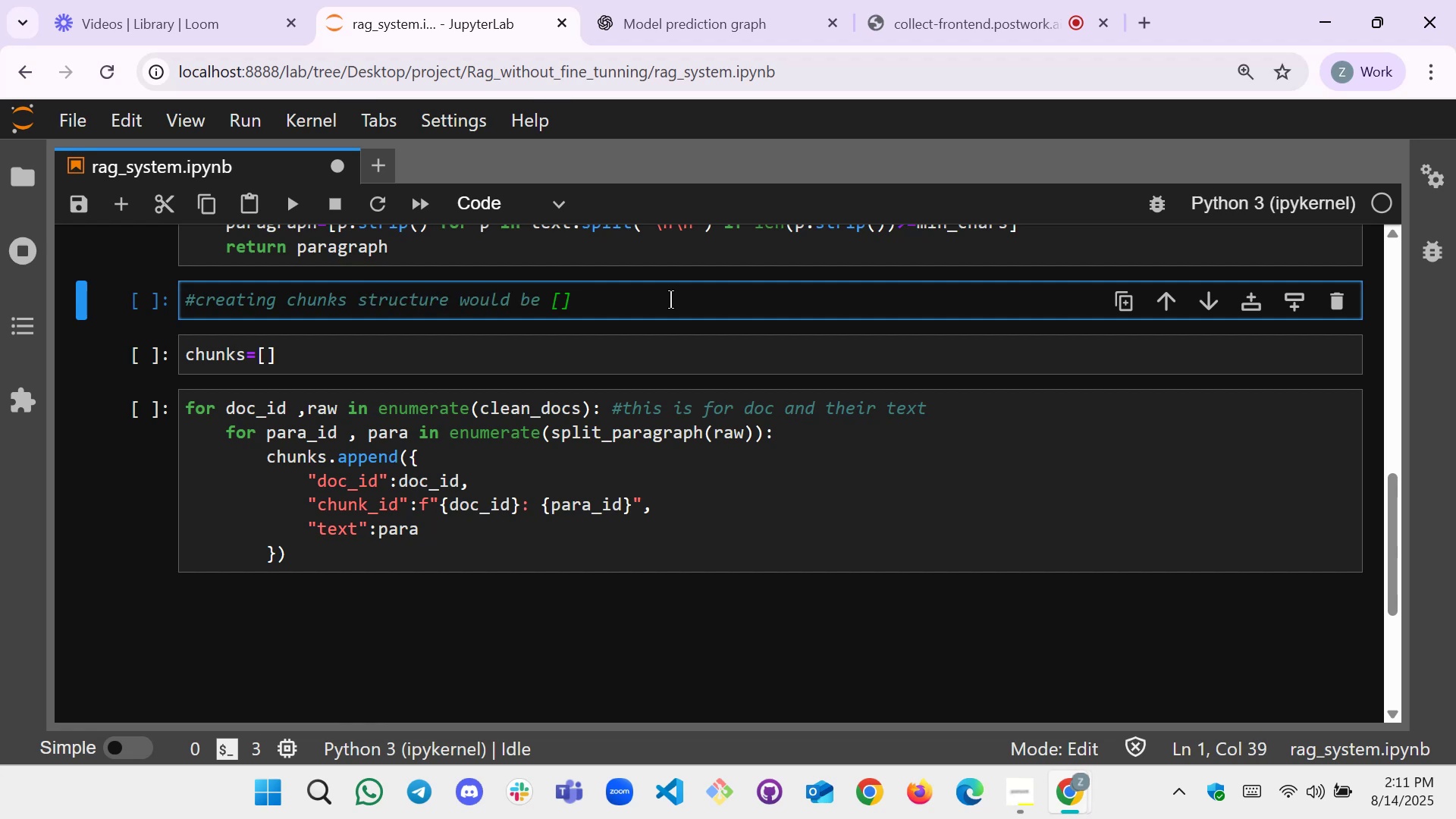 
key(ArrowLeft)
 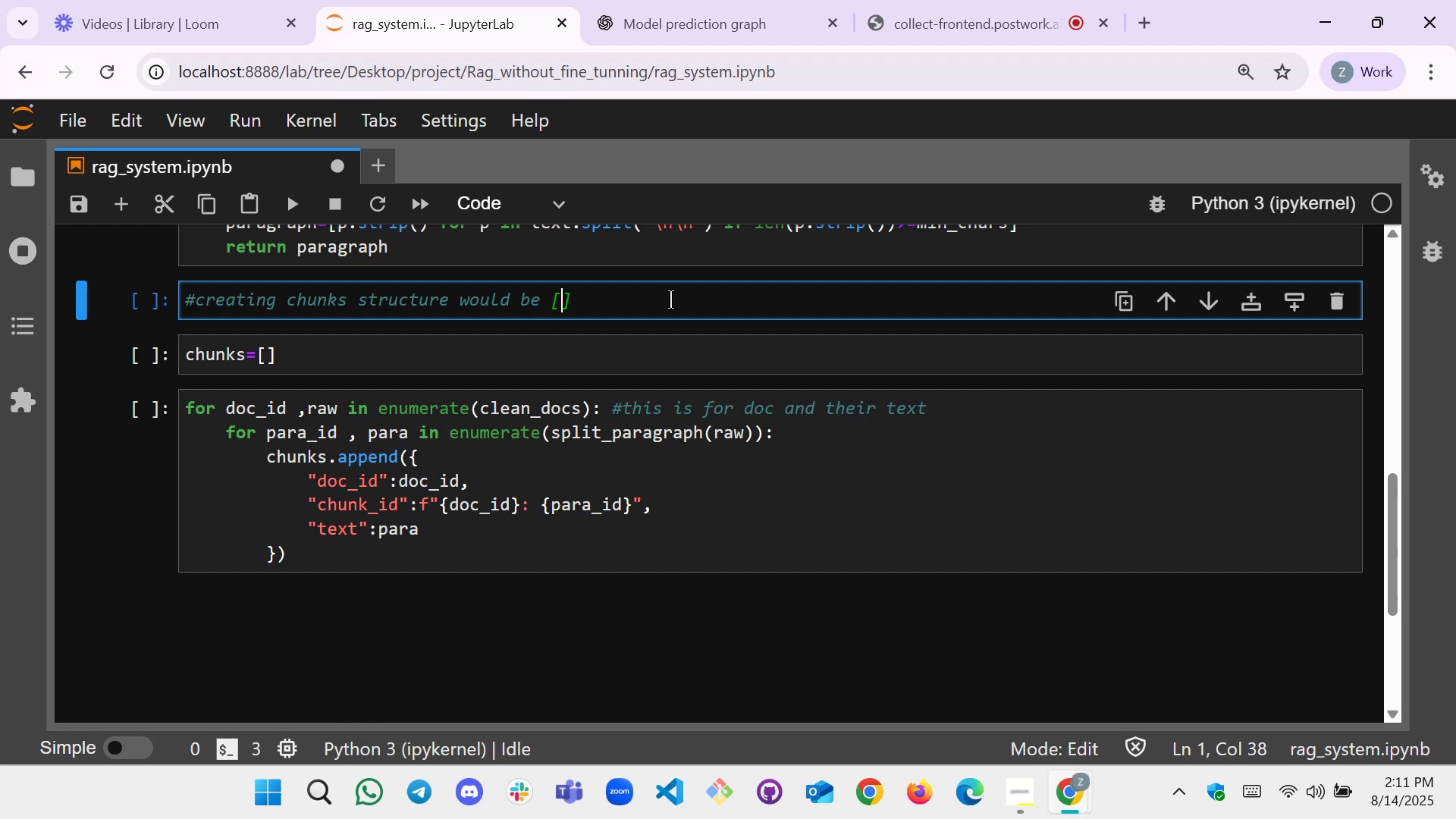 
key(Shift+BracketLeft)
 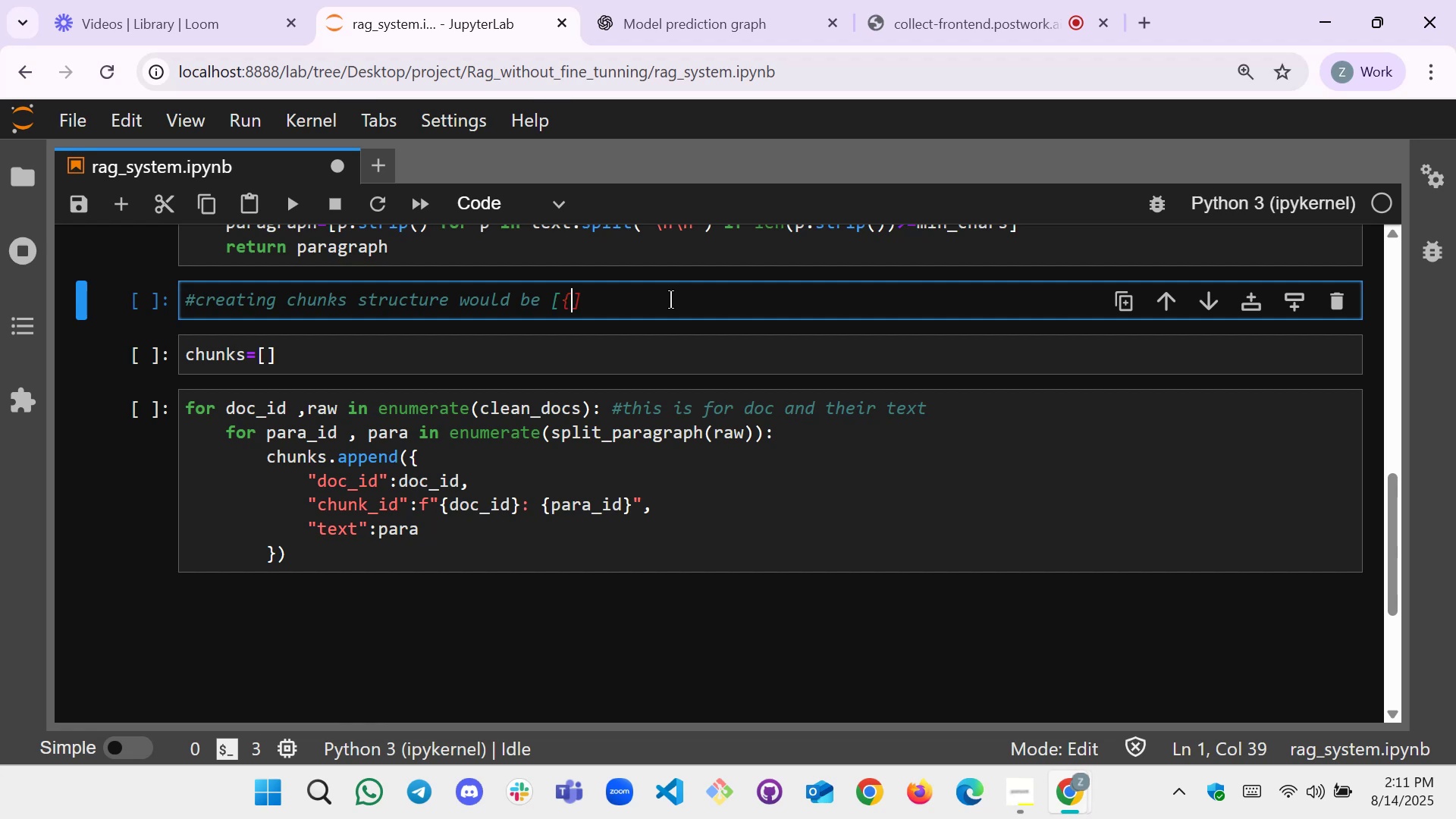 
key(Shift+BracketRight)
 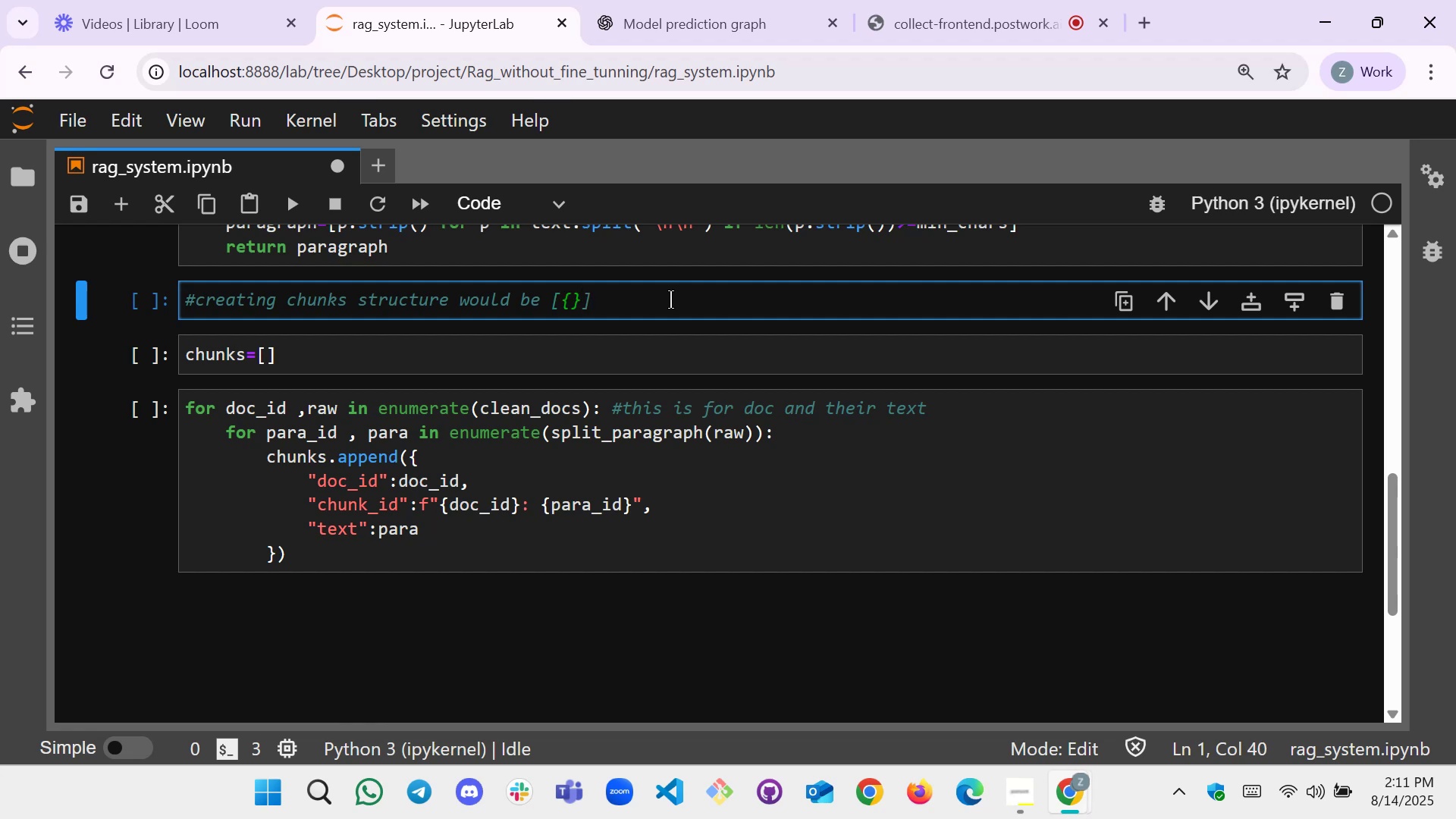 
key(ArrowRight)
 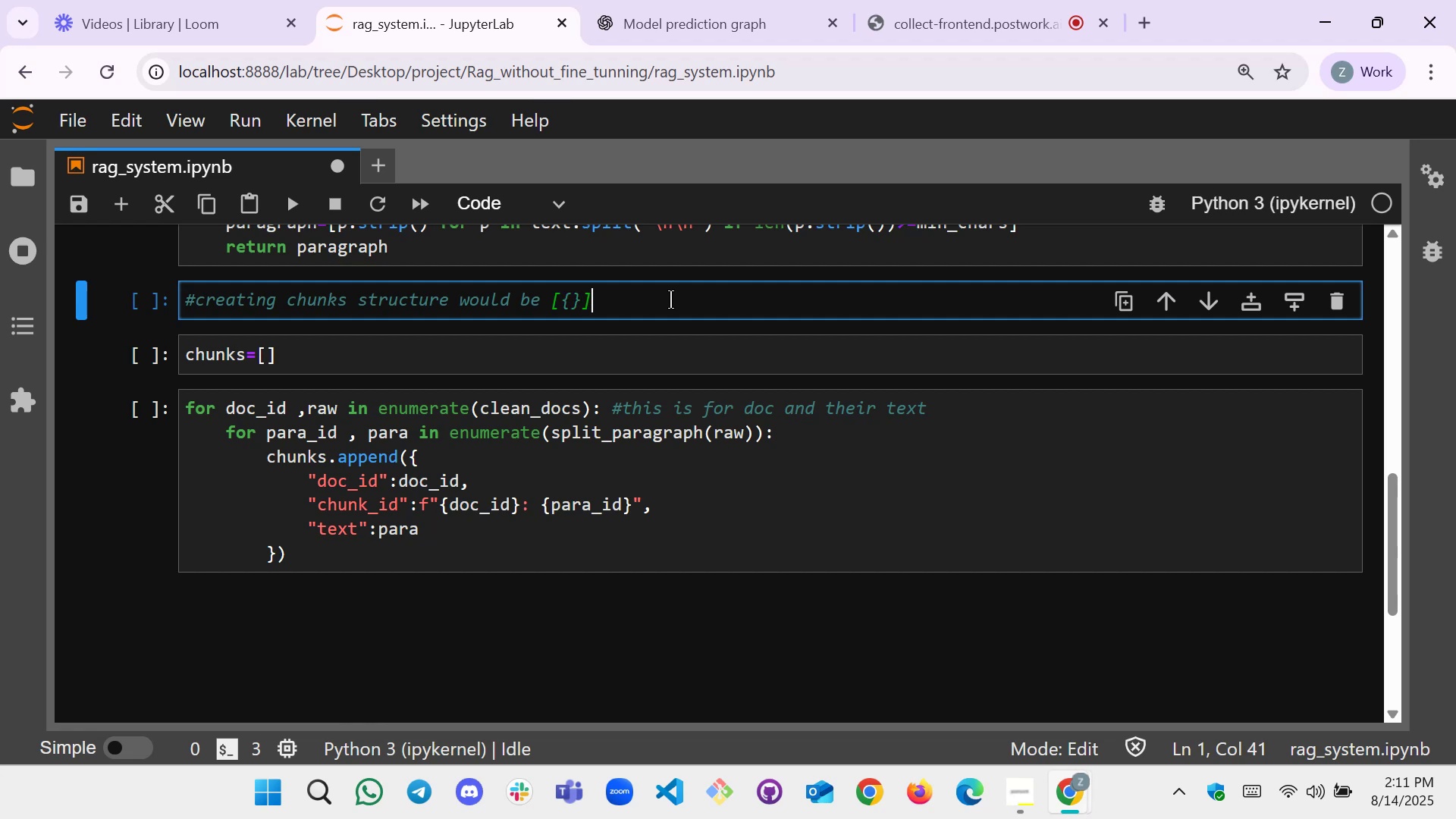 
key(ArrowRight)
 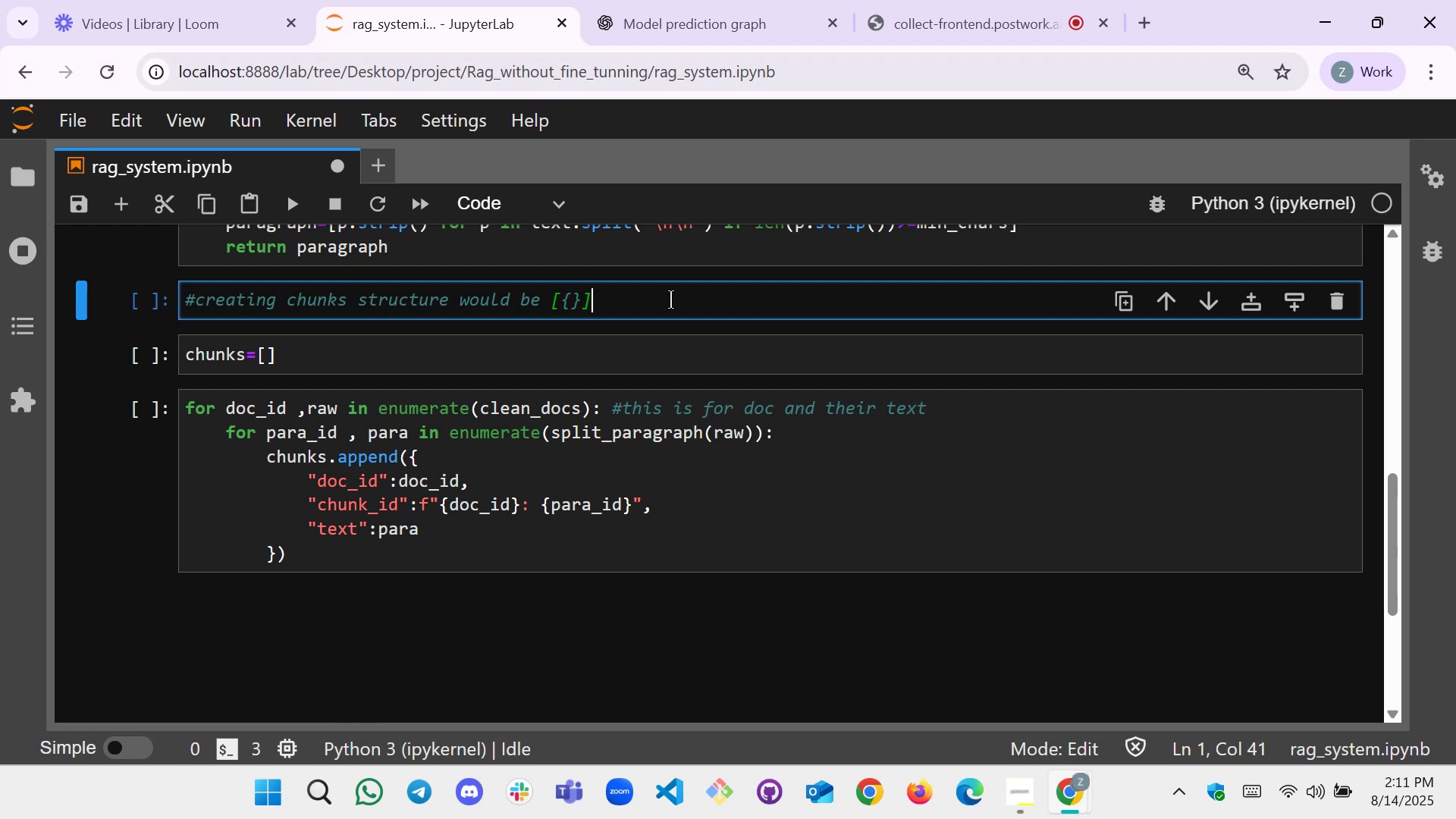 
key(ArrowLeft)
 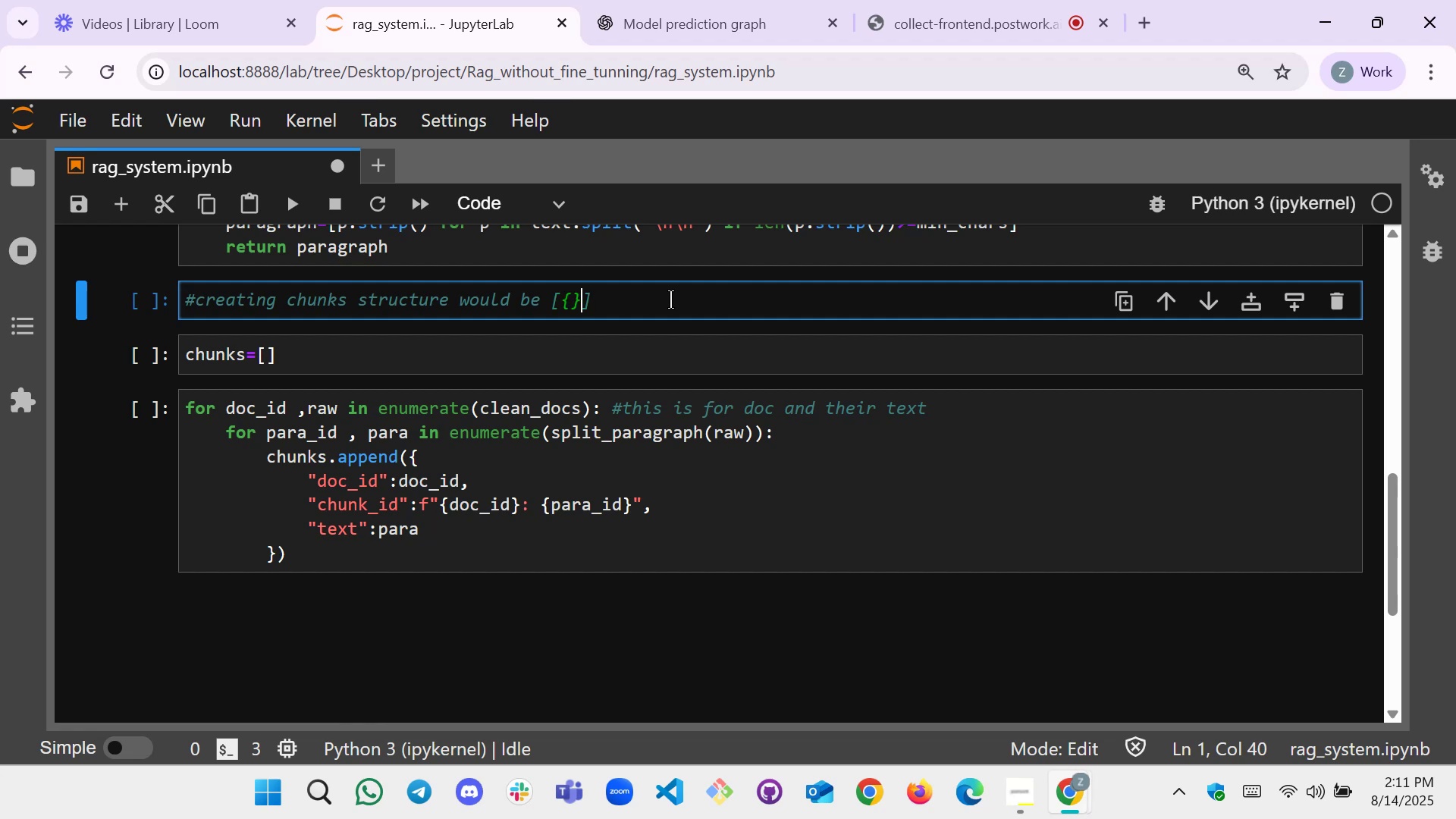 
key(Comma)
 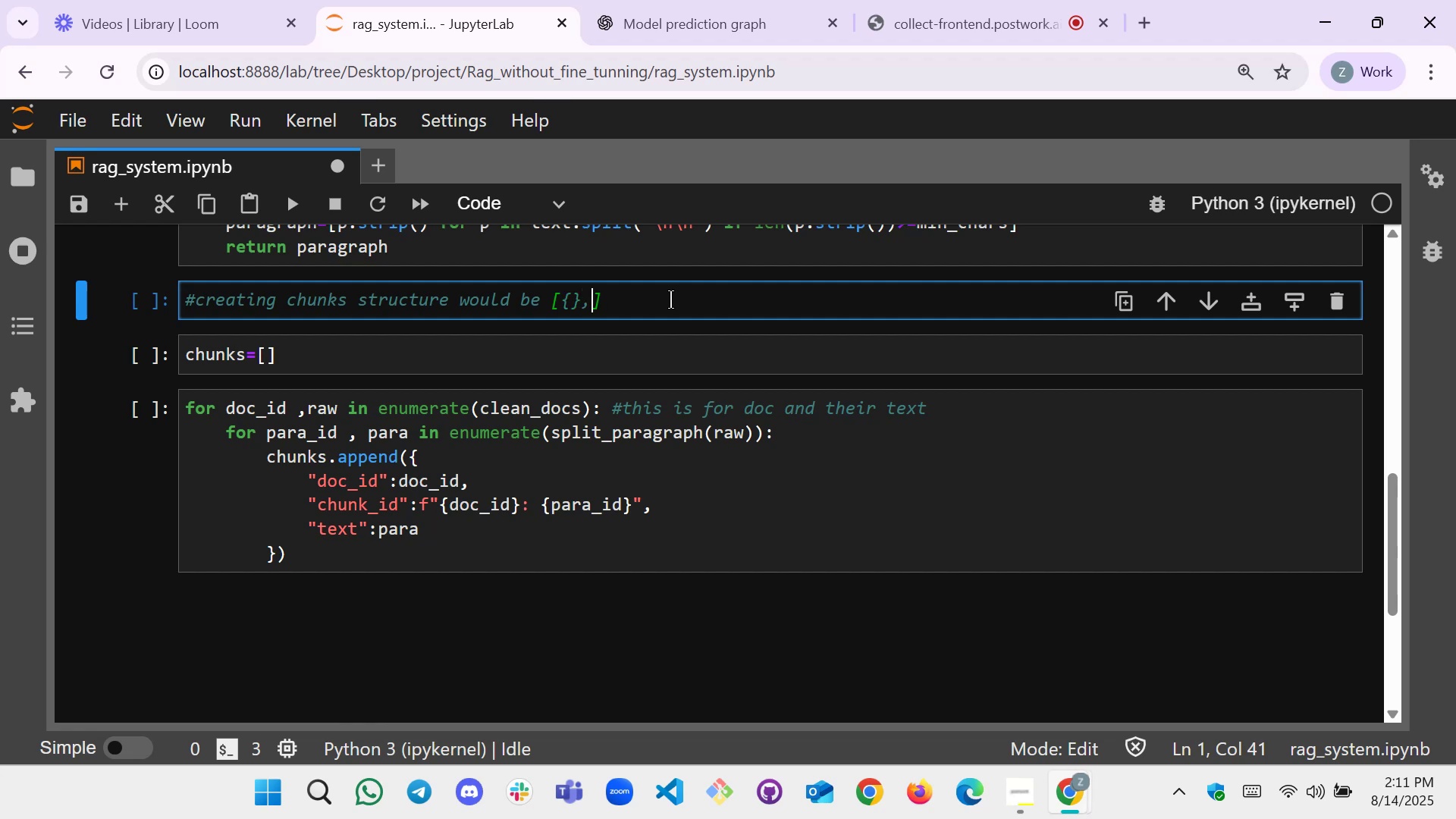 
key(Shift+BracketLeft)
 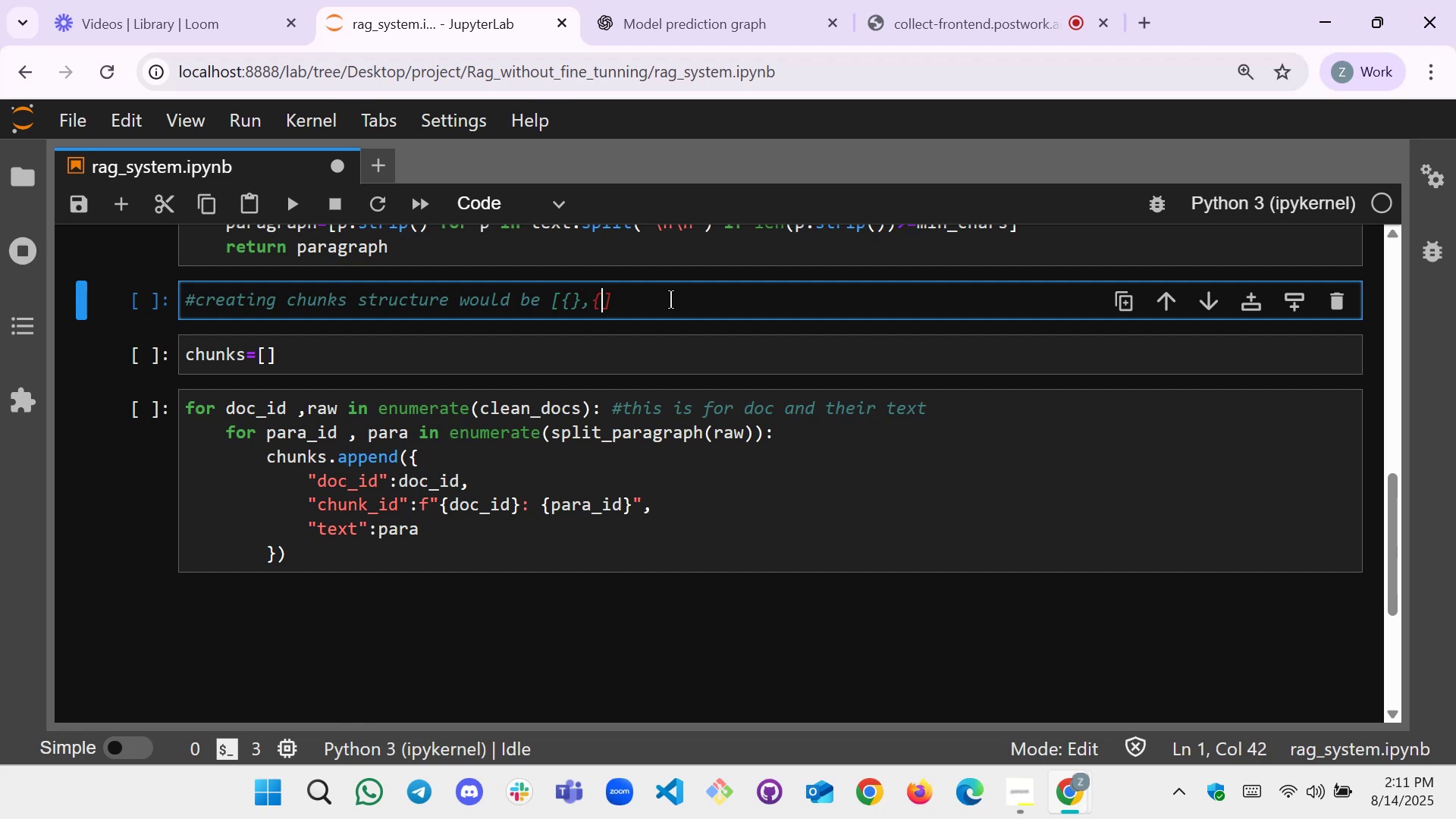 
key(Shift+BracketRight)
 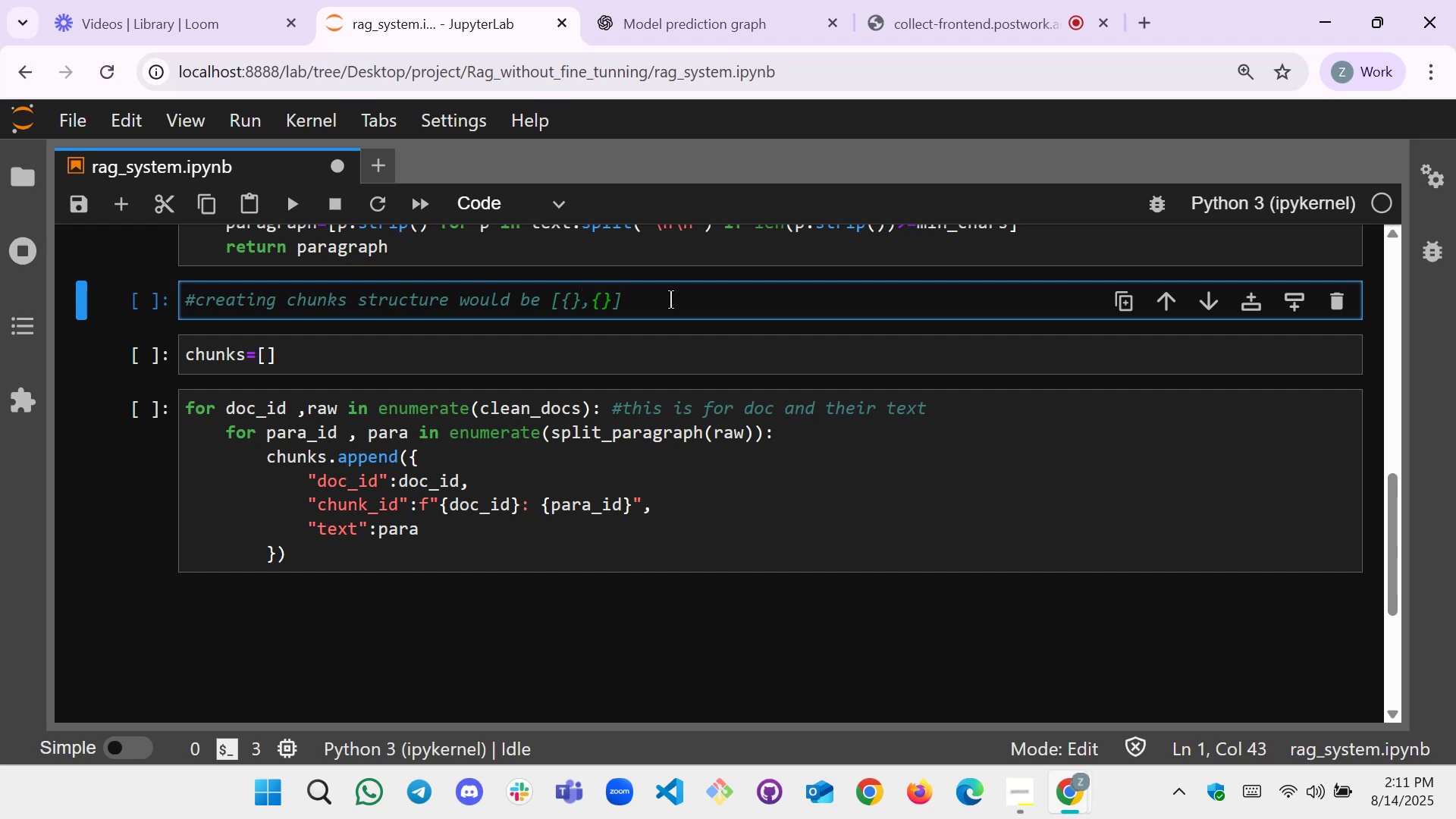 
key(Period)
 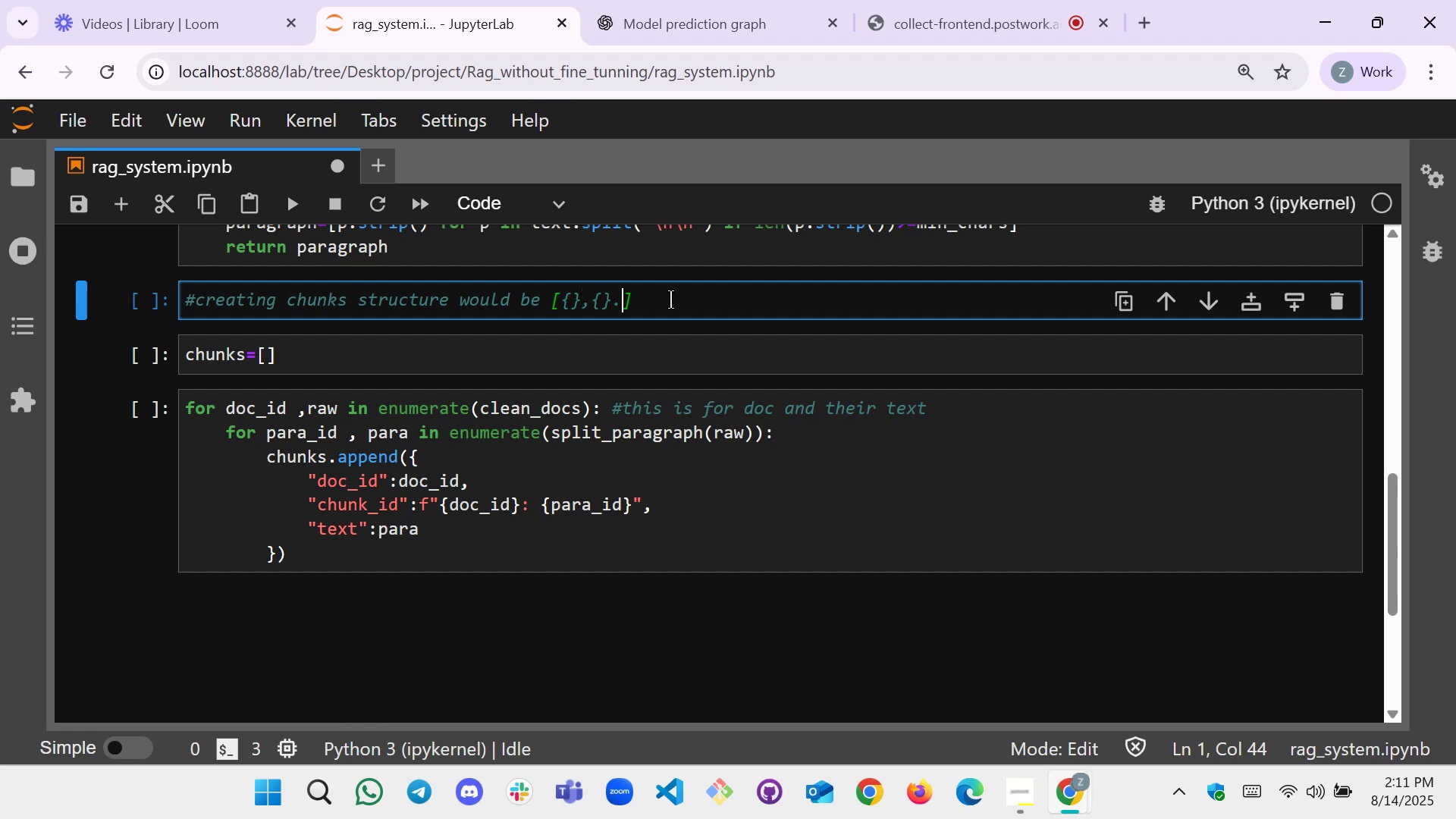 
key(Period)
 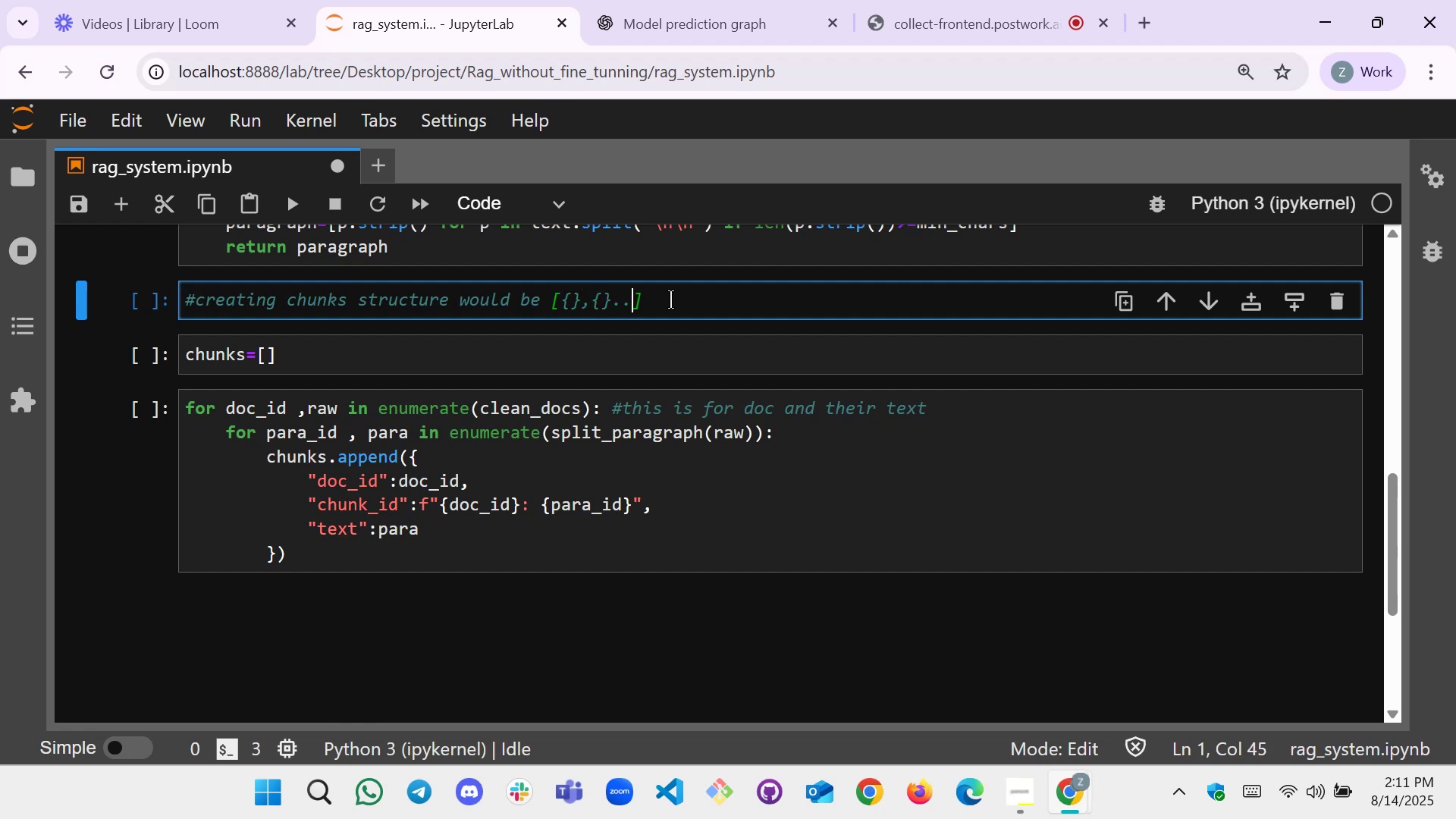 
key(Period)
 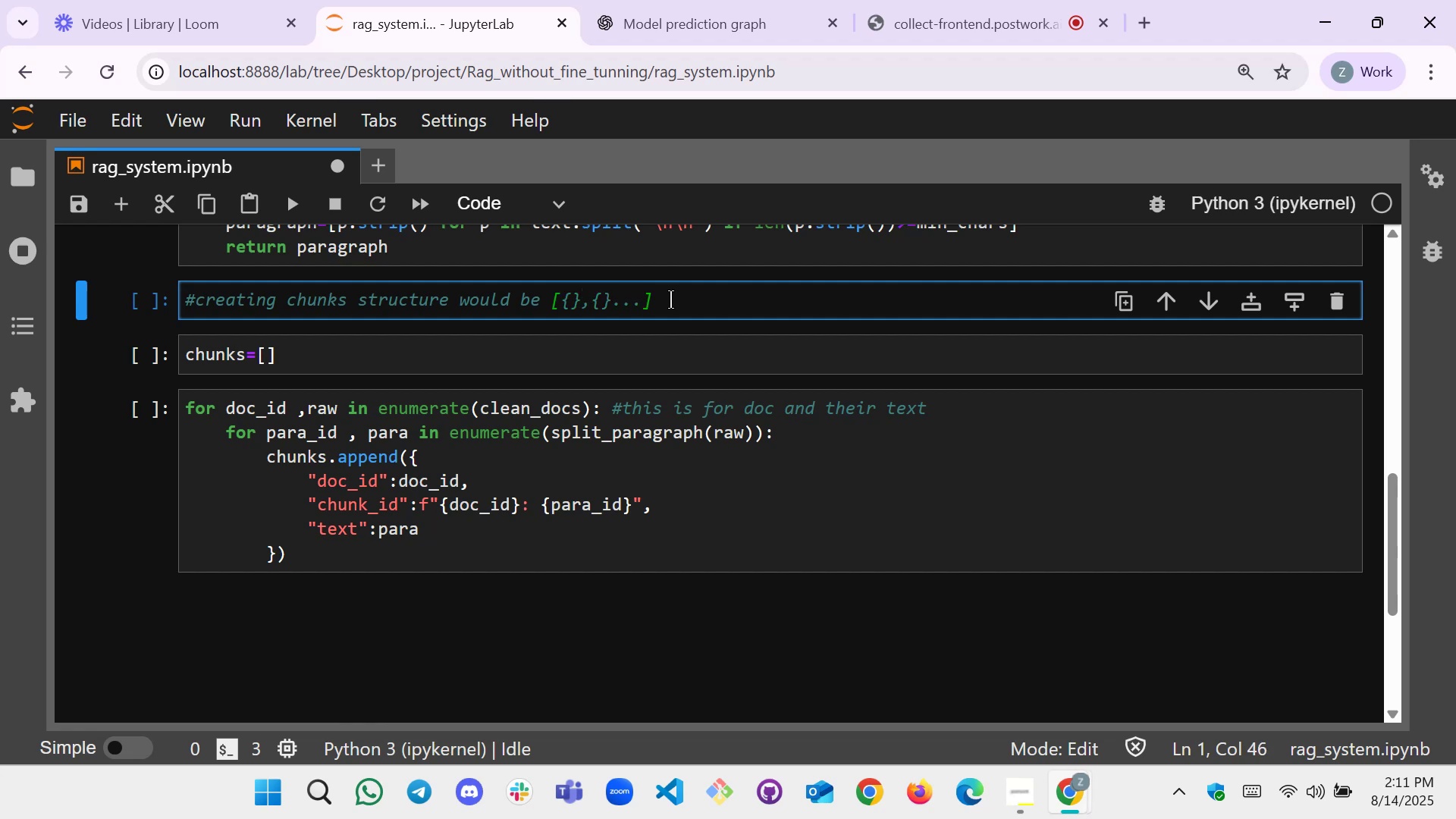 
key(Shift+BracketLeft)
 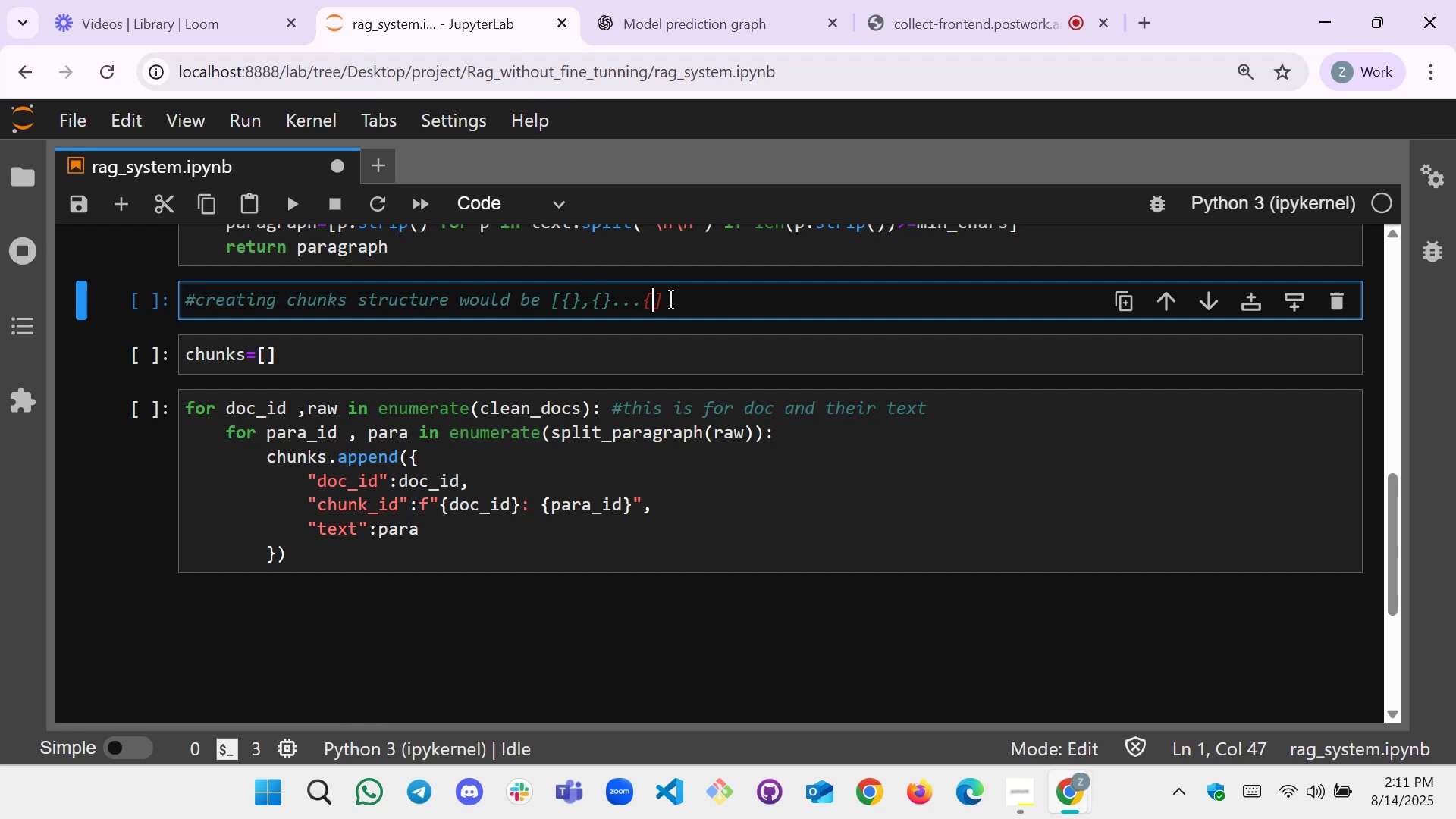 
key(Shift+BracketRight)
 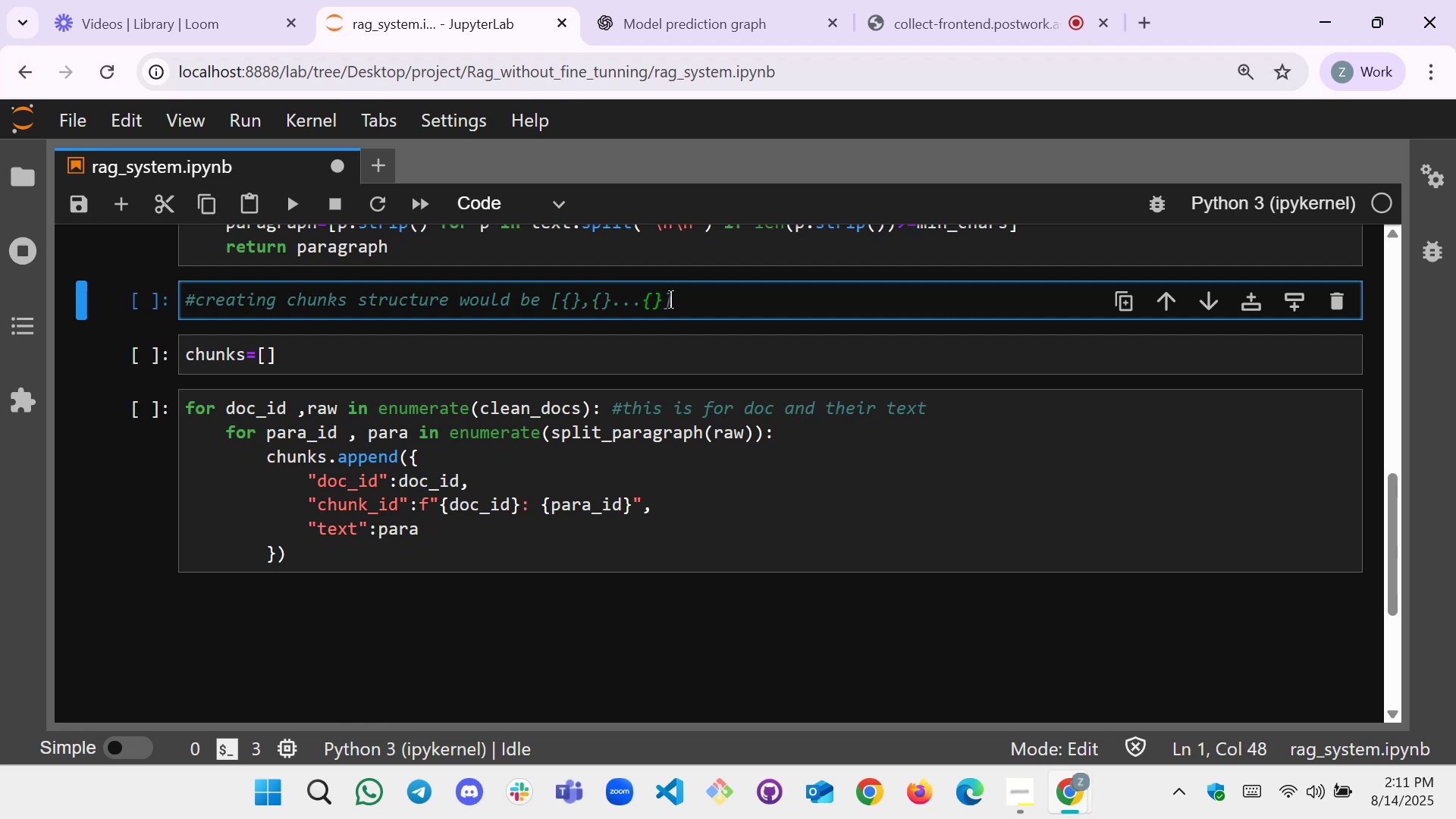 
key(ArrowRight)
 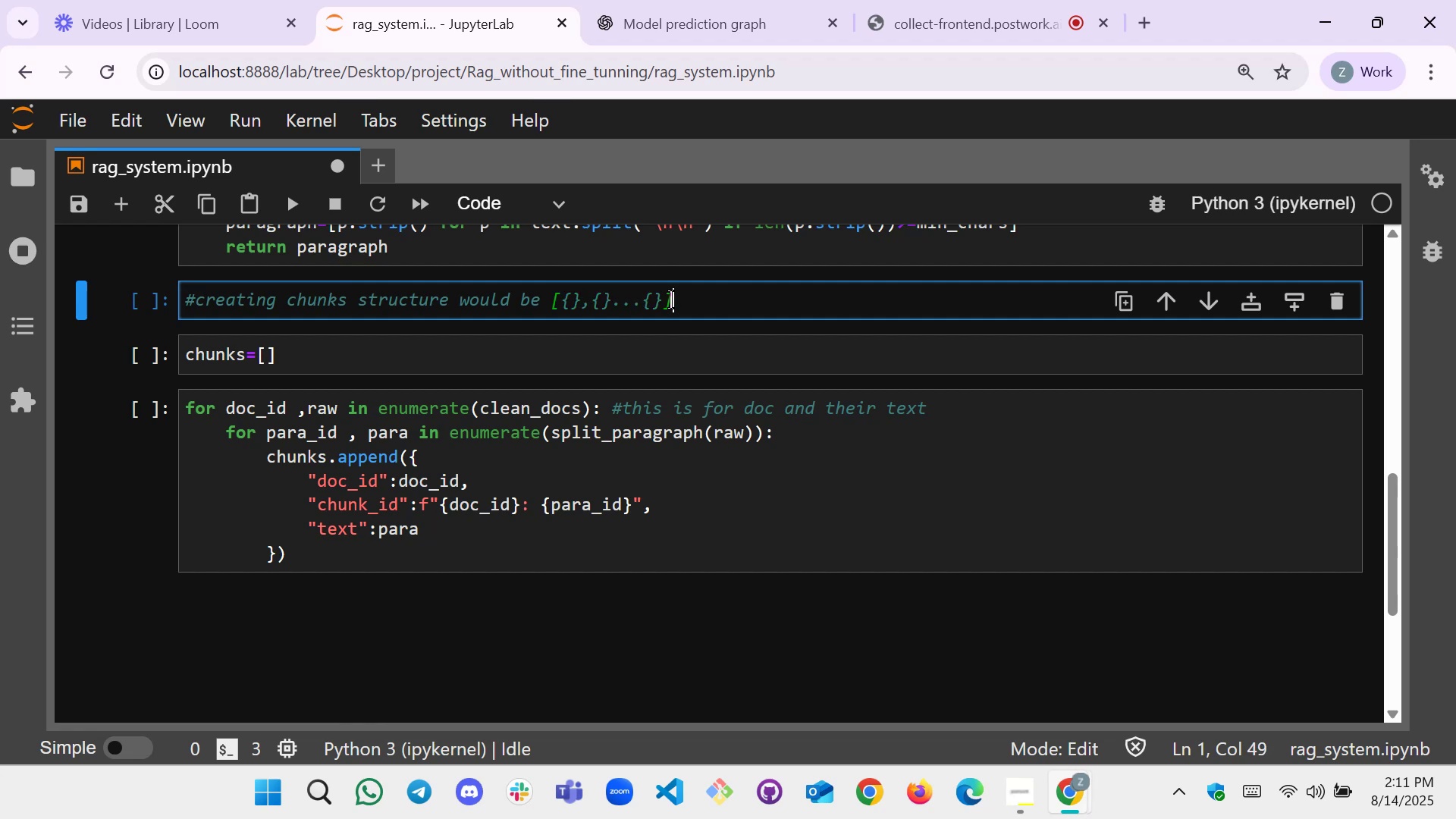 
key(ArrowRight)
 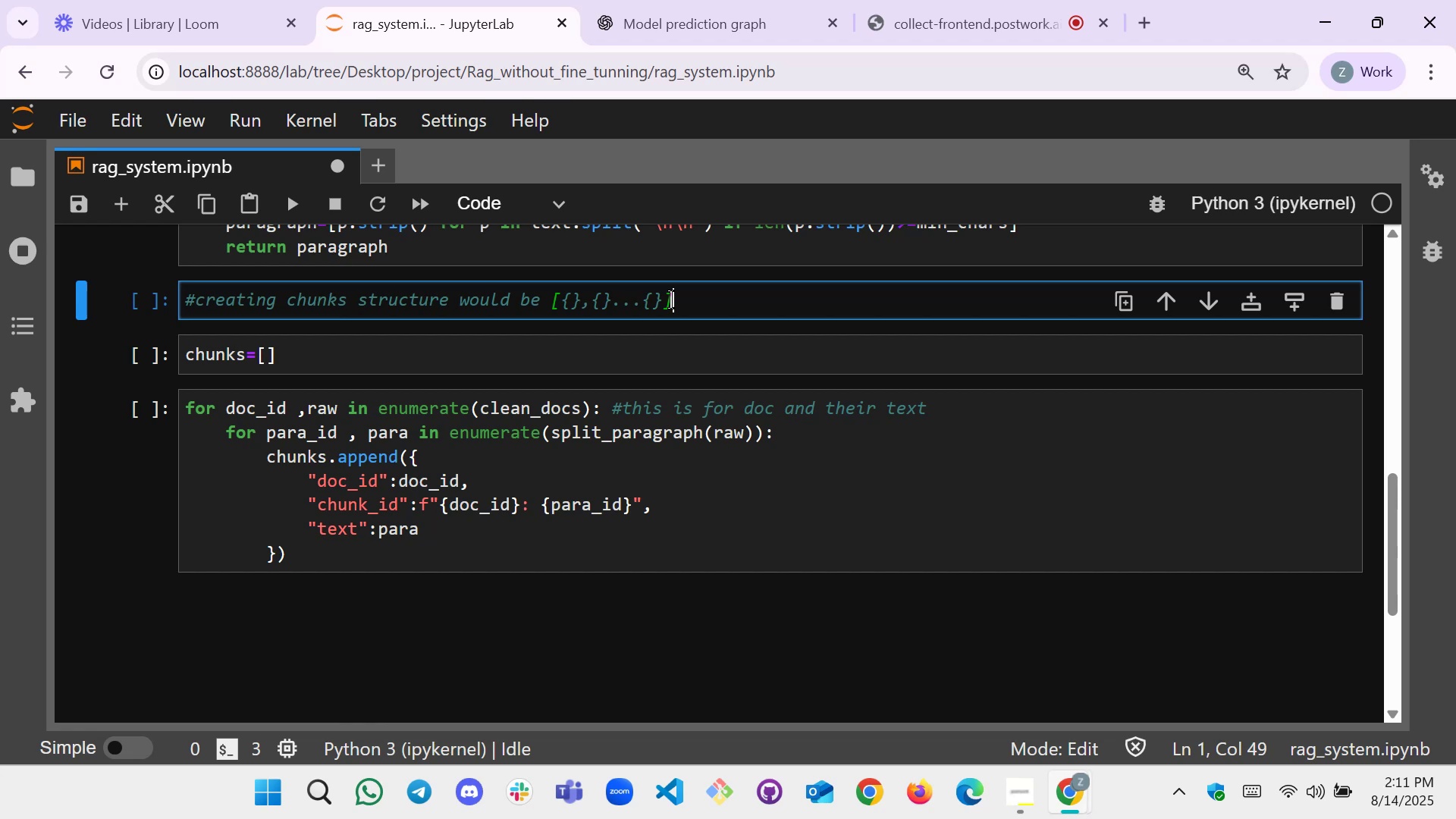 
key(ArrowLeft)
 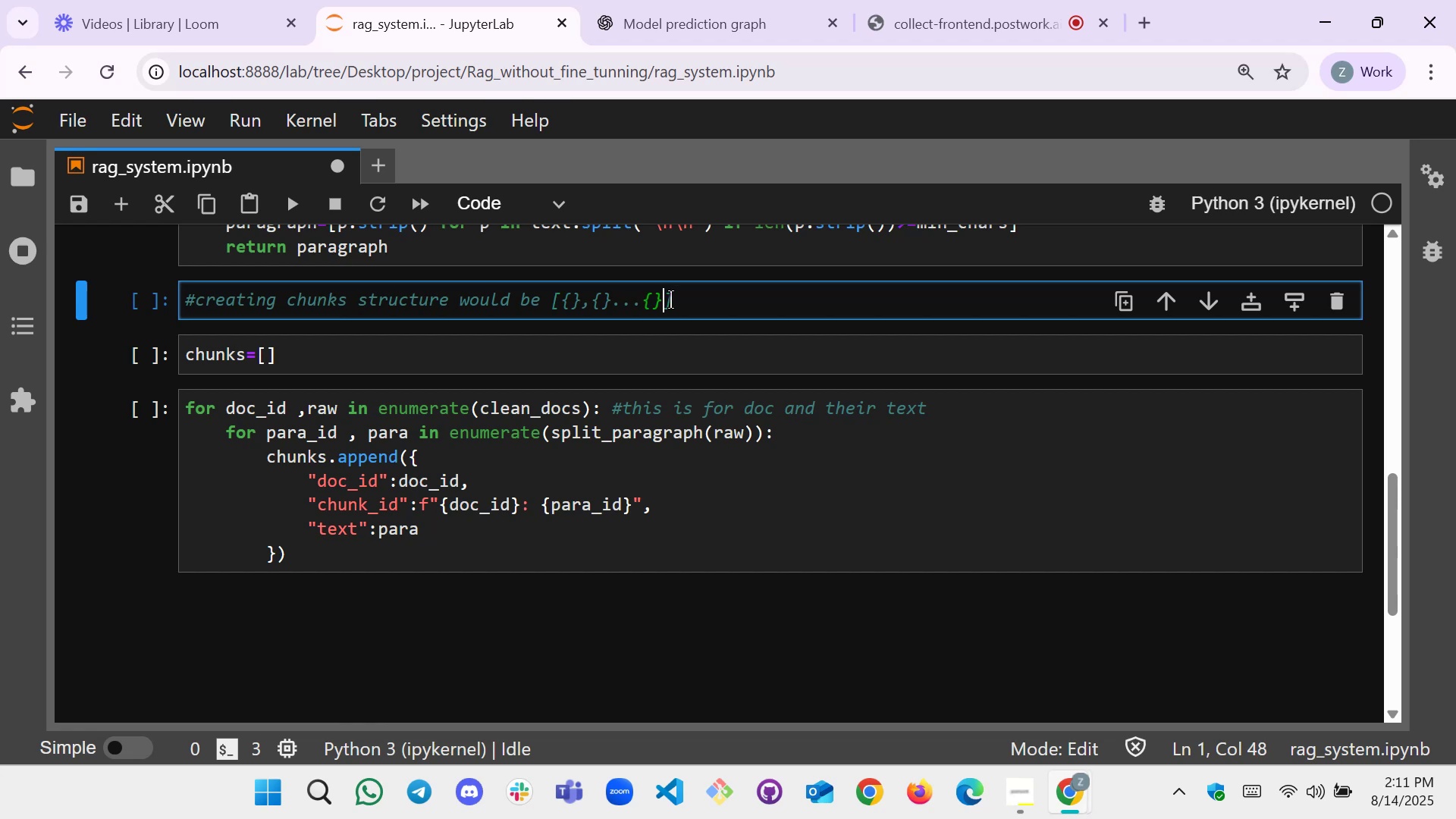 
key(ArrowLeft)
 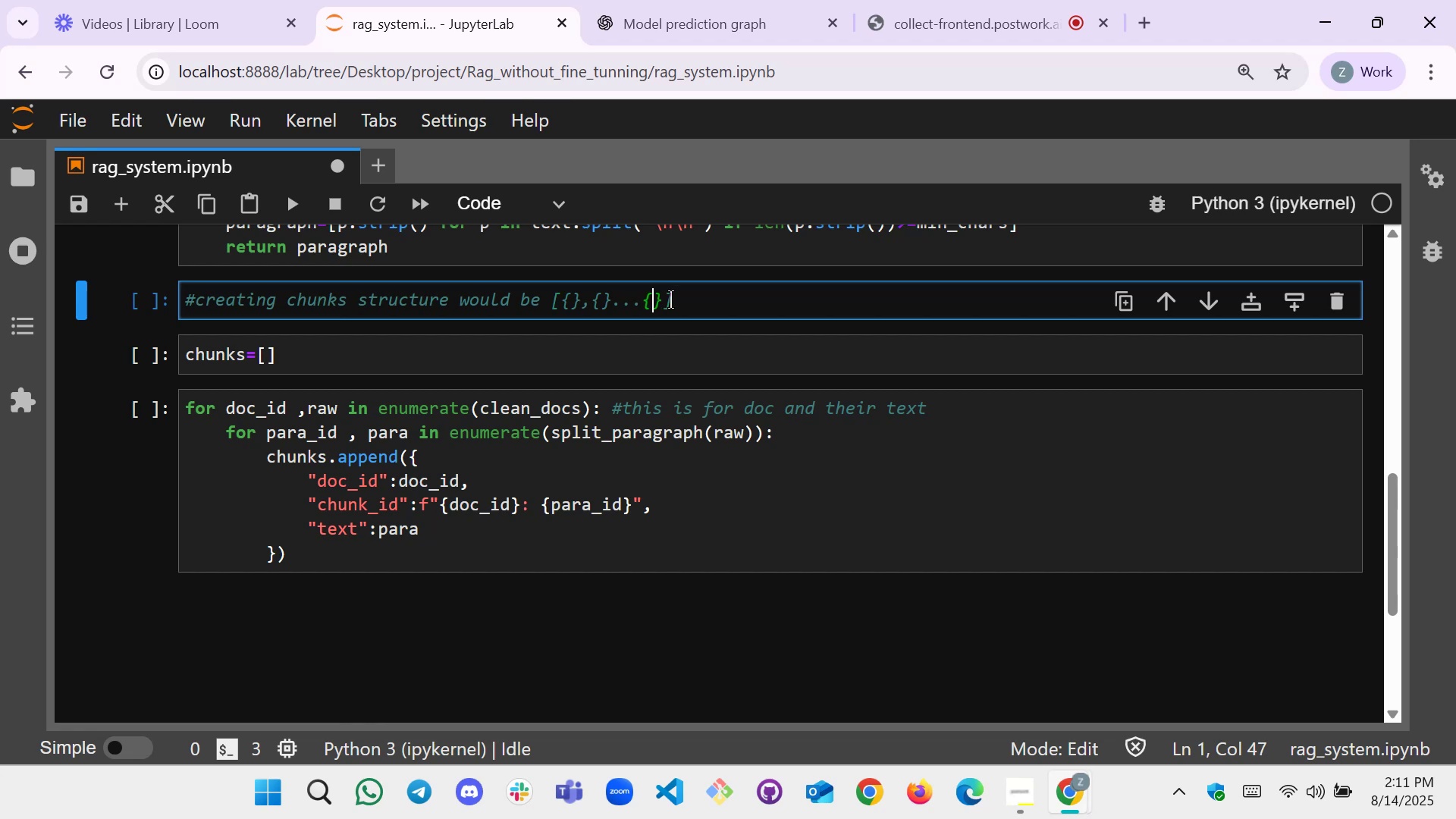 
key(ArrowLeft)
 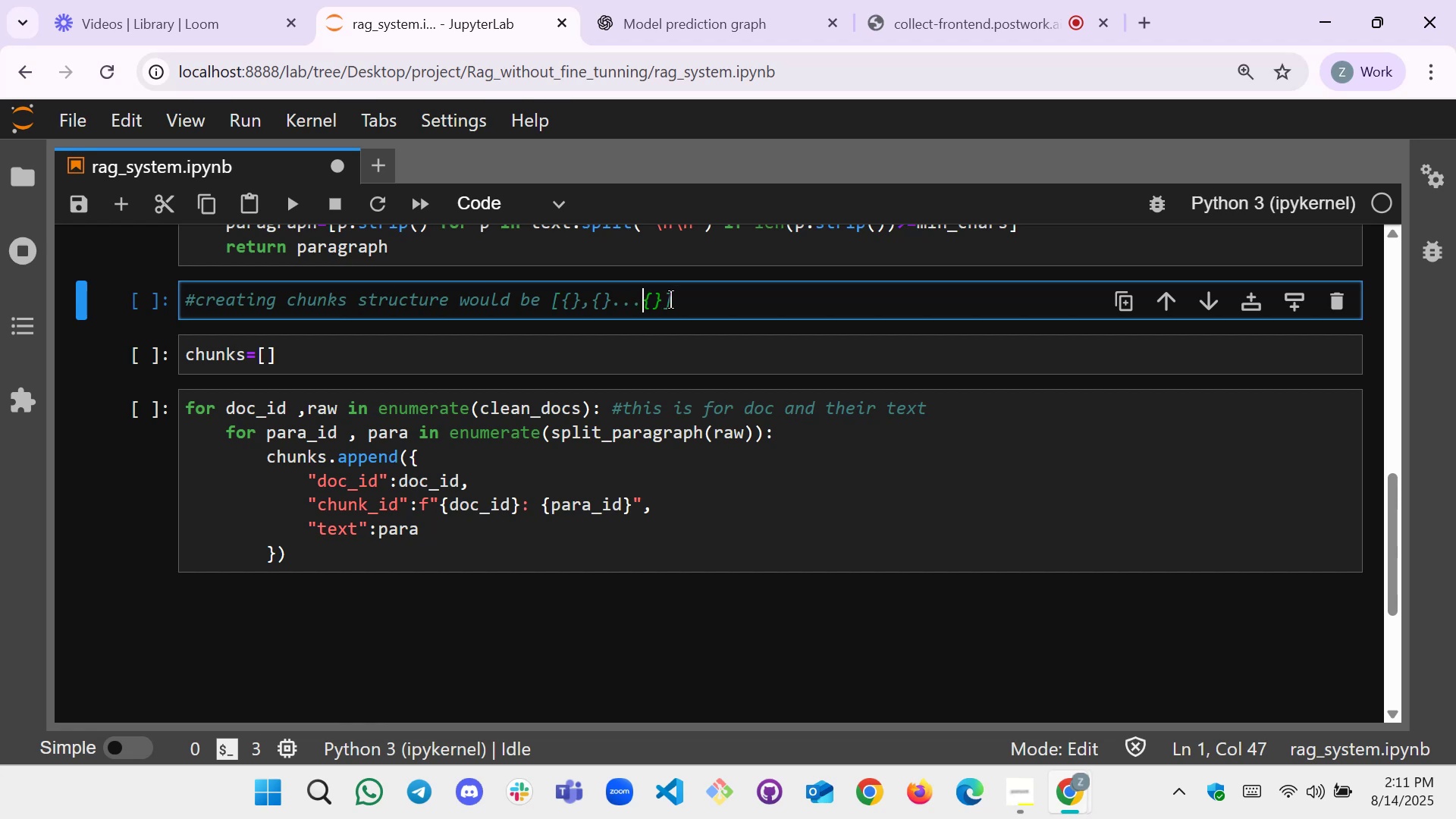 
key(ArrowLeft)
 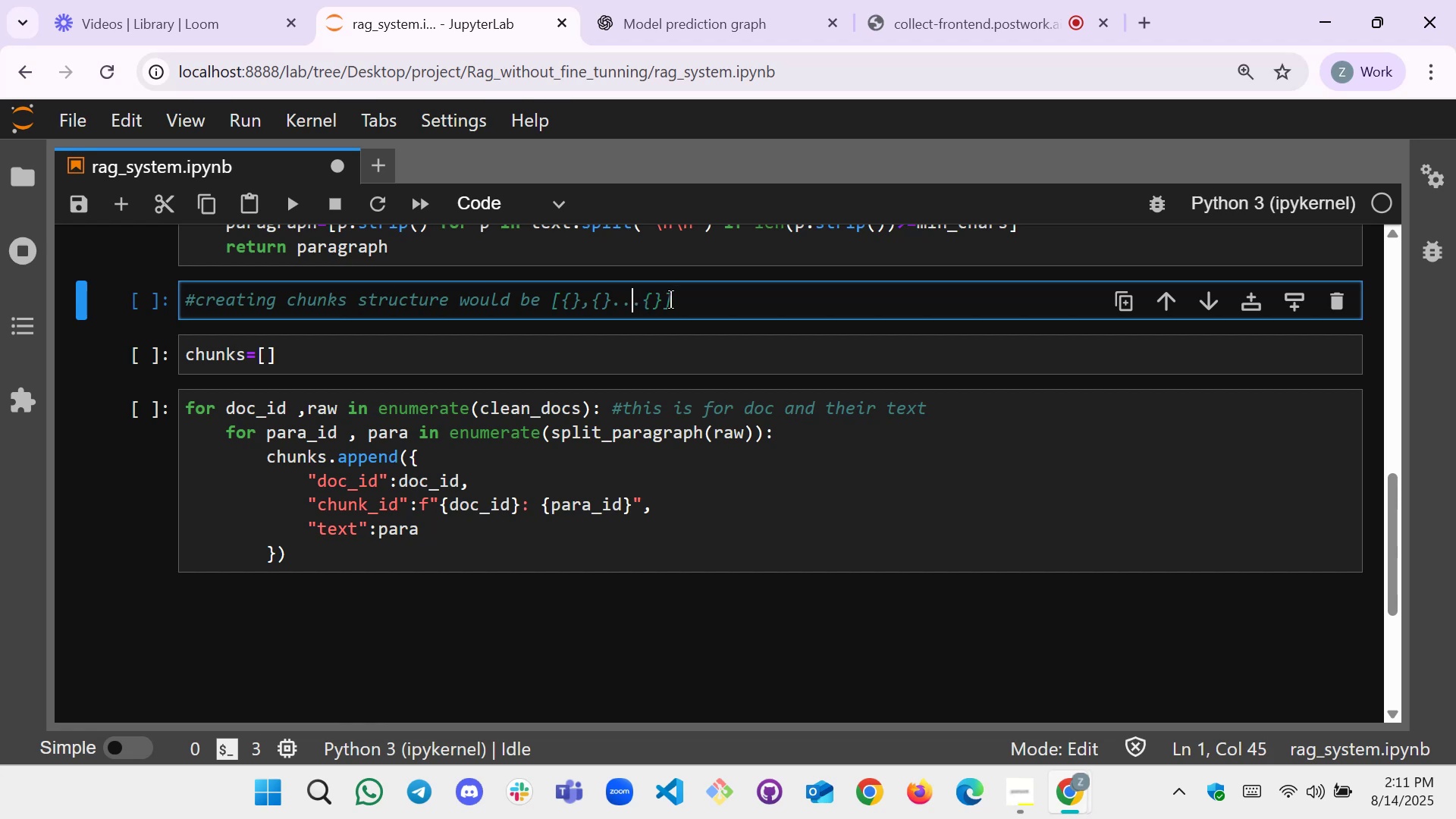 
key(ArrowLeft)
 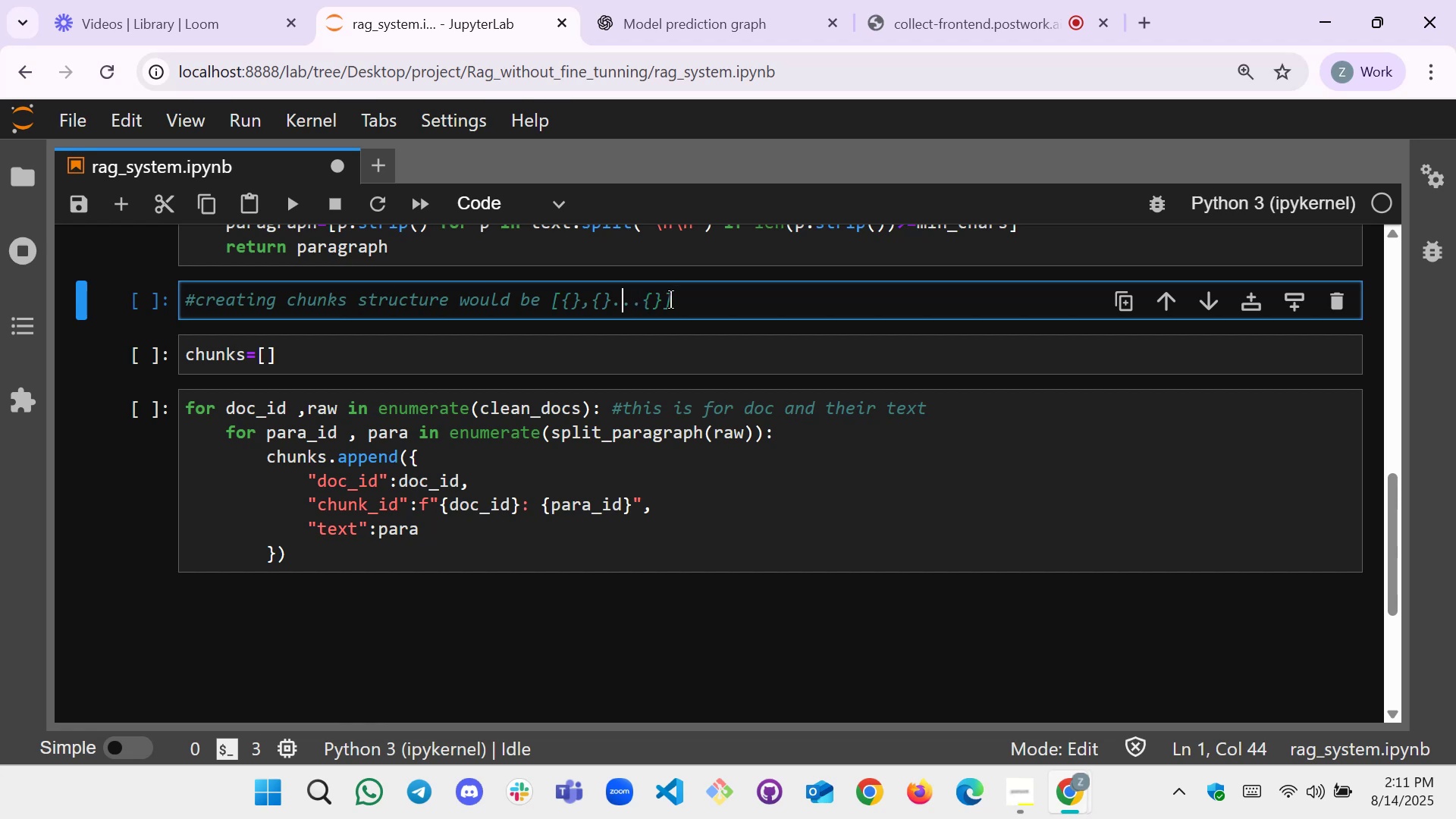 
key(ArrowLeft)
 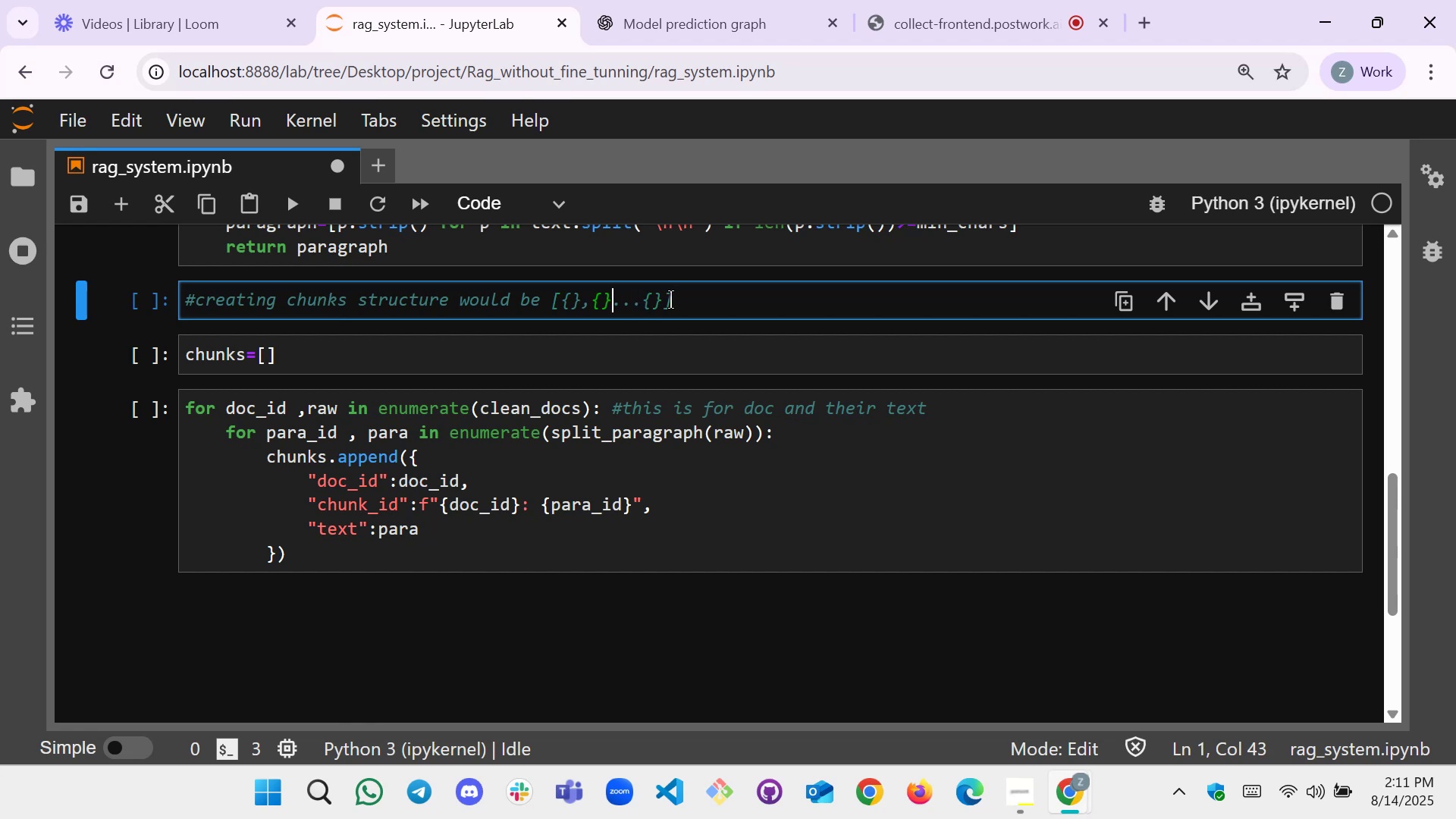 
type(, list of dicts.)
key(Backspace)
type(s)
key(Backspace)
type(.)
 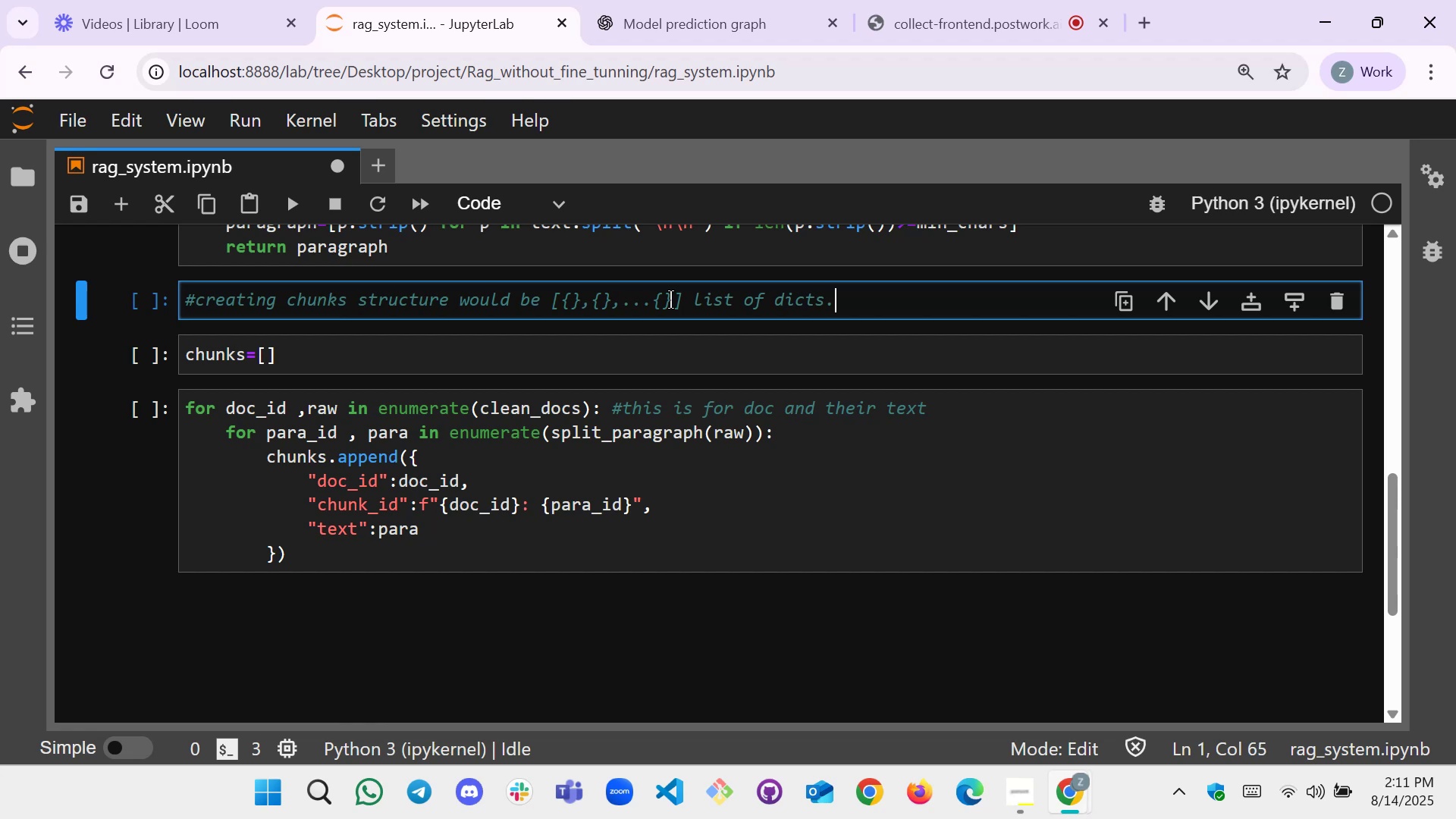 
hold_key(key=ArrowRight, duration=0.61)
 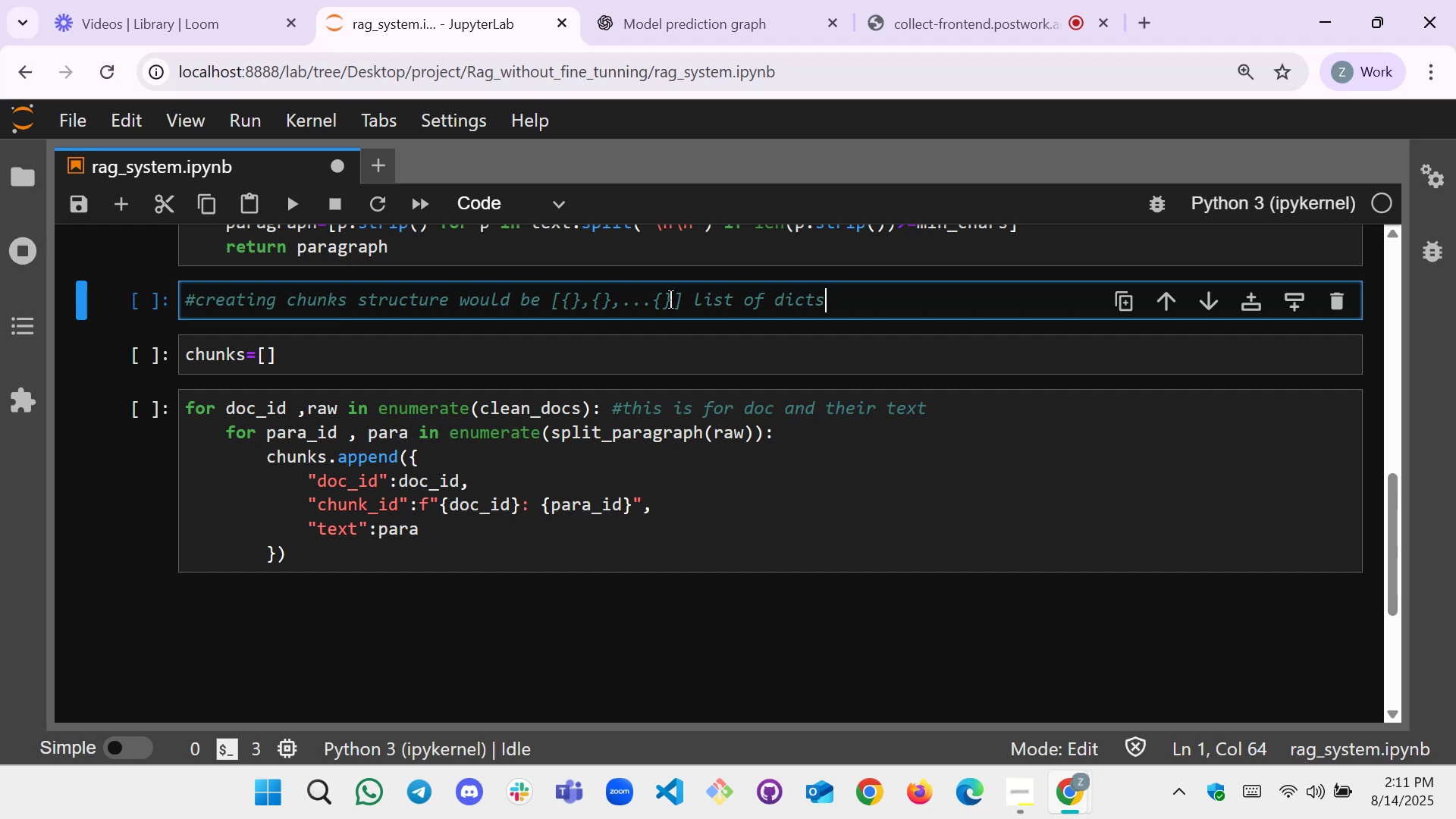 
key(Shift+Enter)
 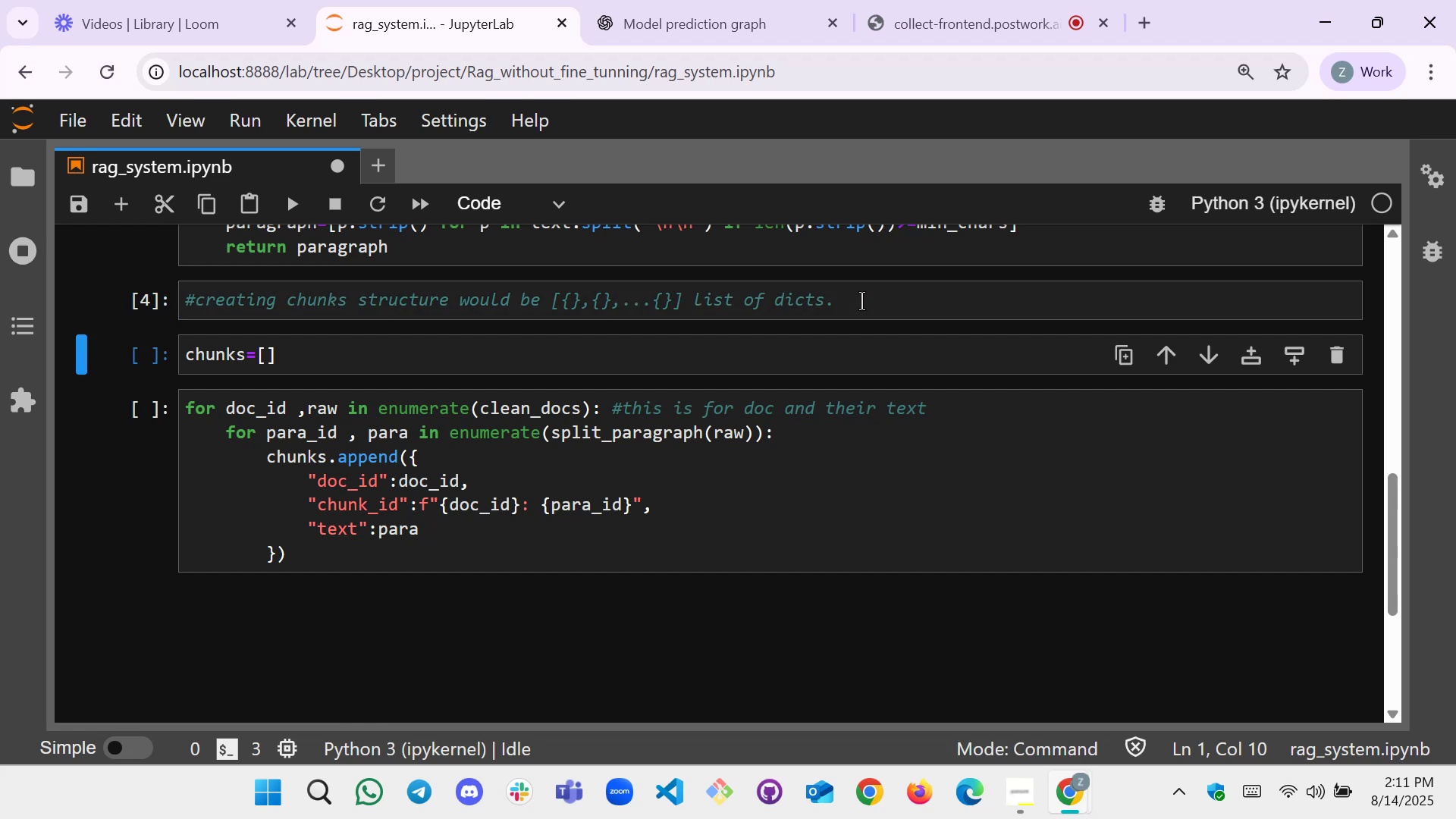 
left_click([861, 301])
 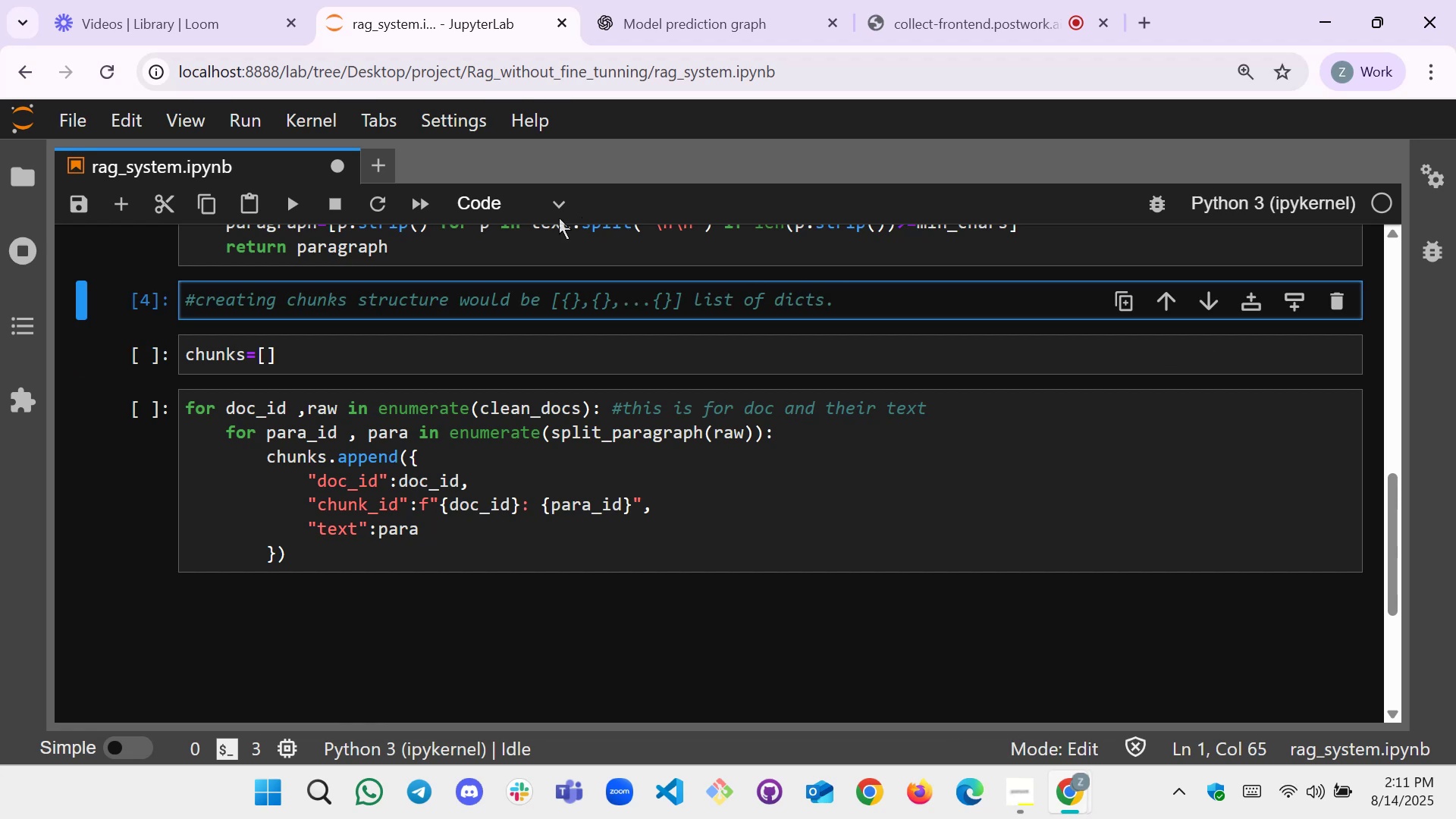 
left_click([497, 201])
 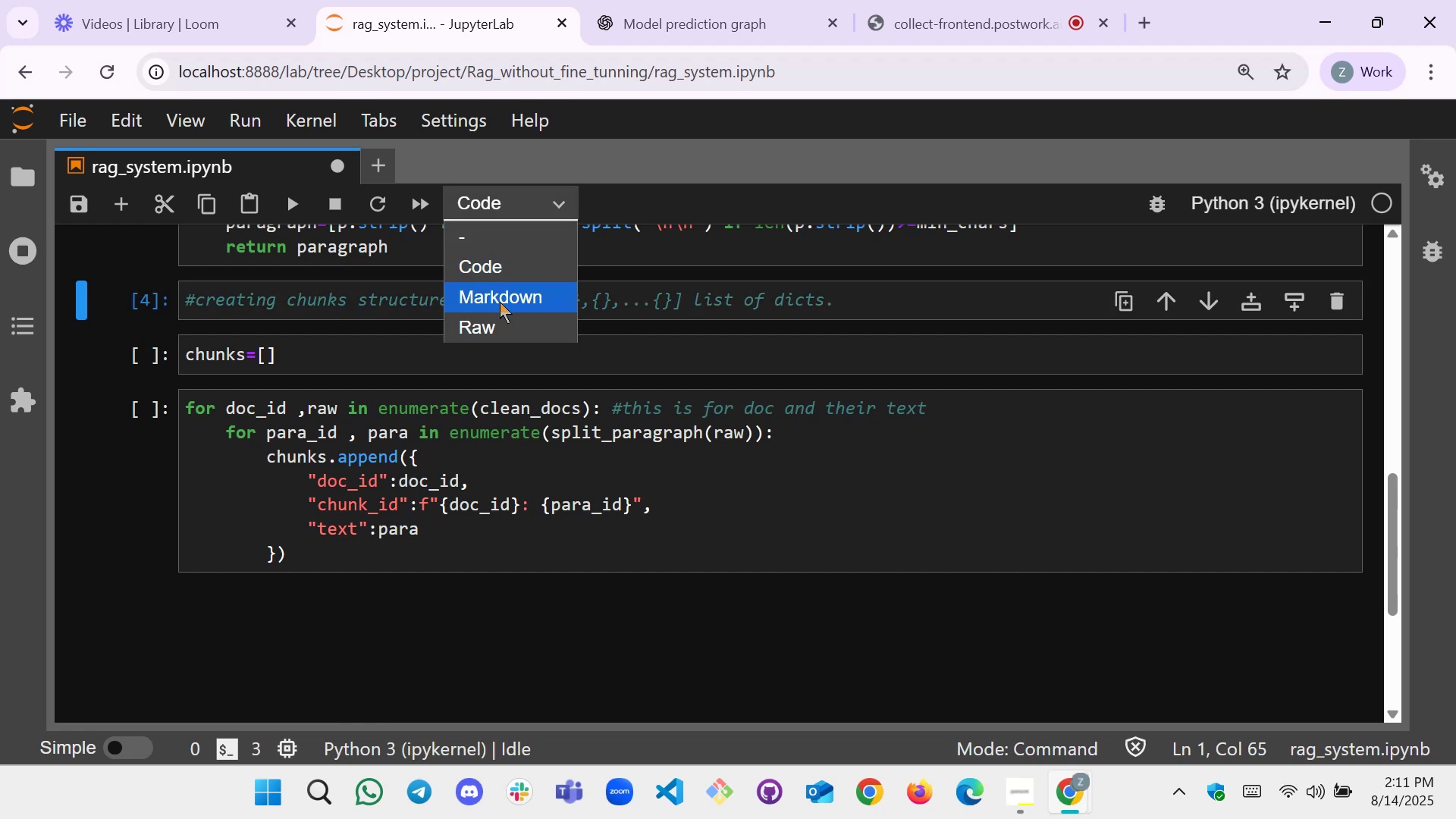 
left_click([500, 302])
 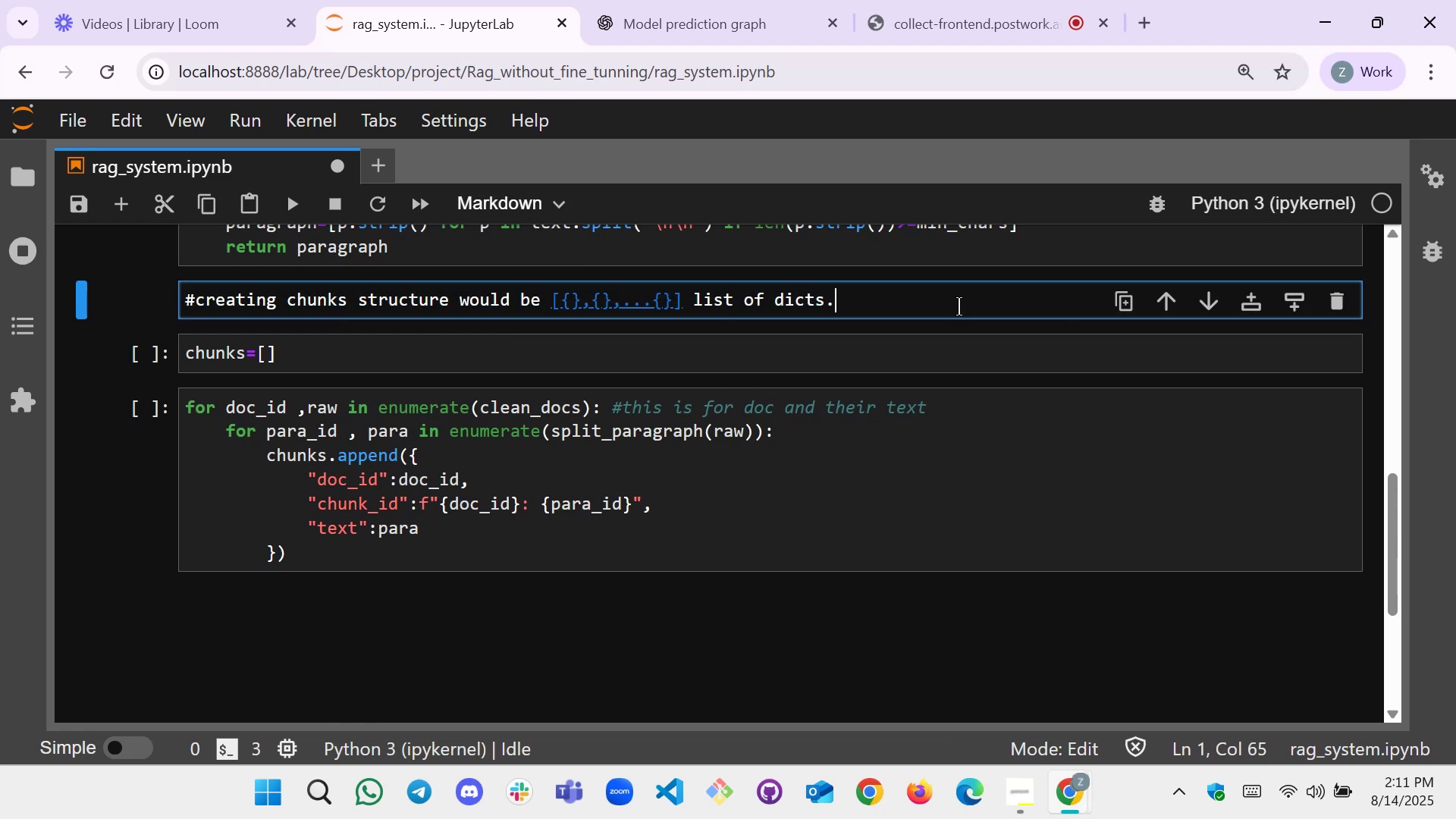 
key(Shift+ShiftRight)
 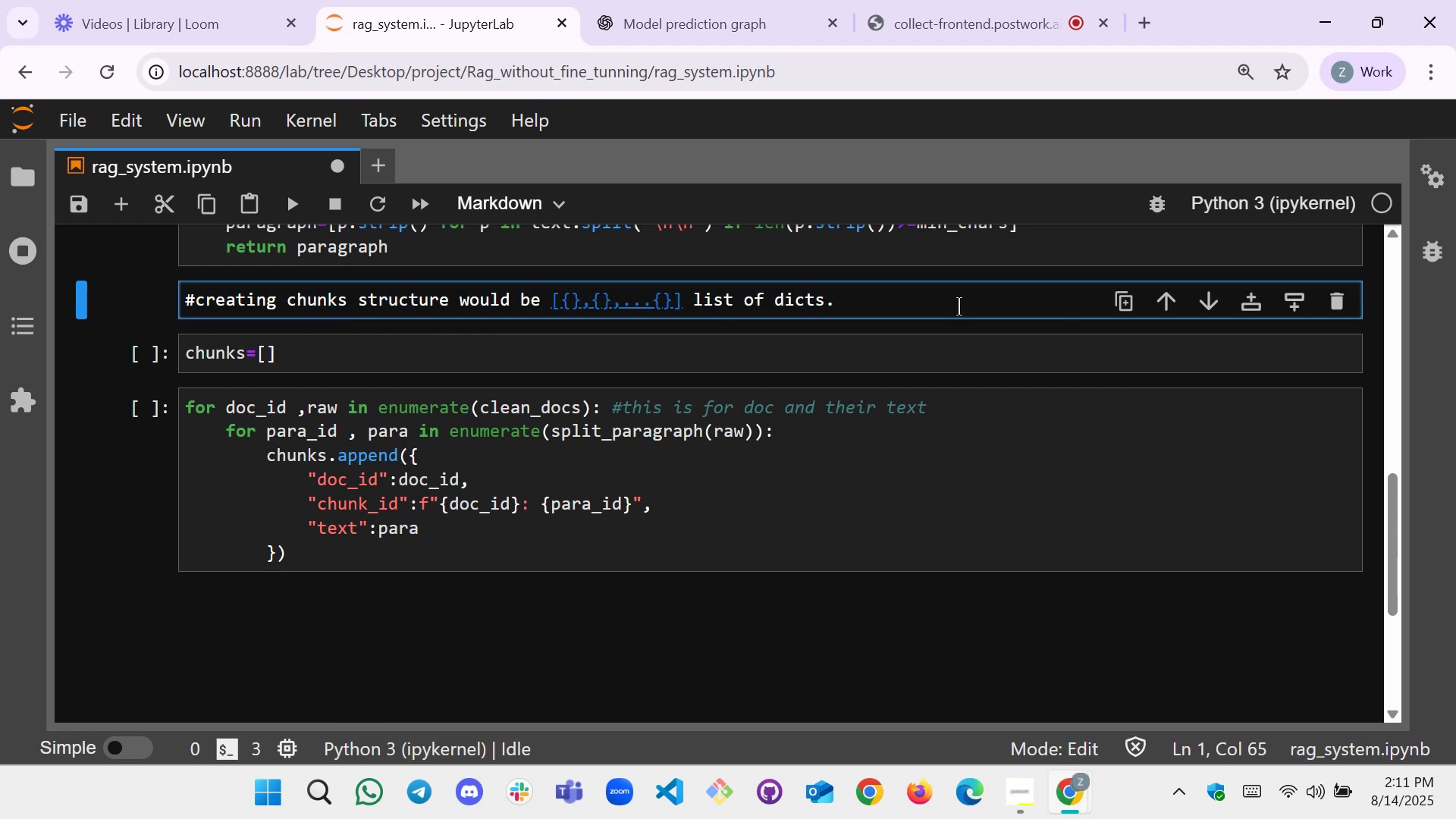 
key(Shift+Enter)
 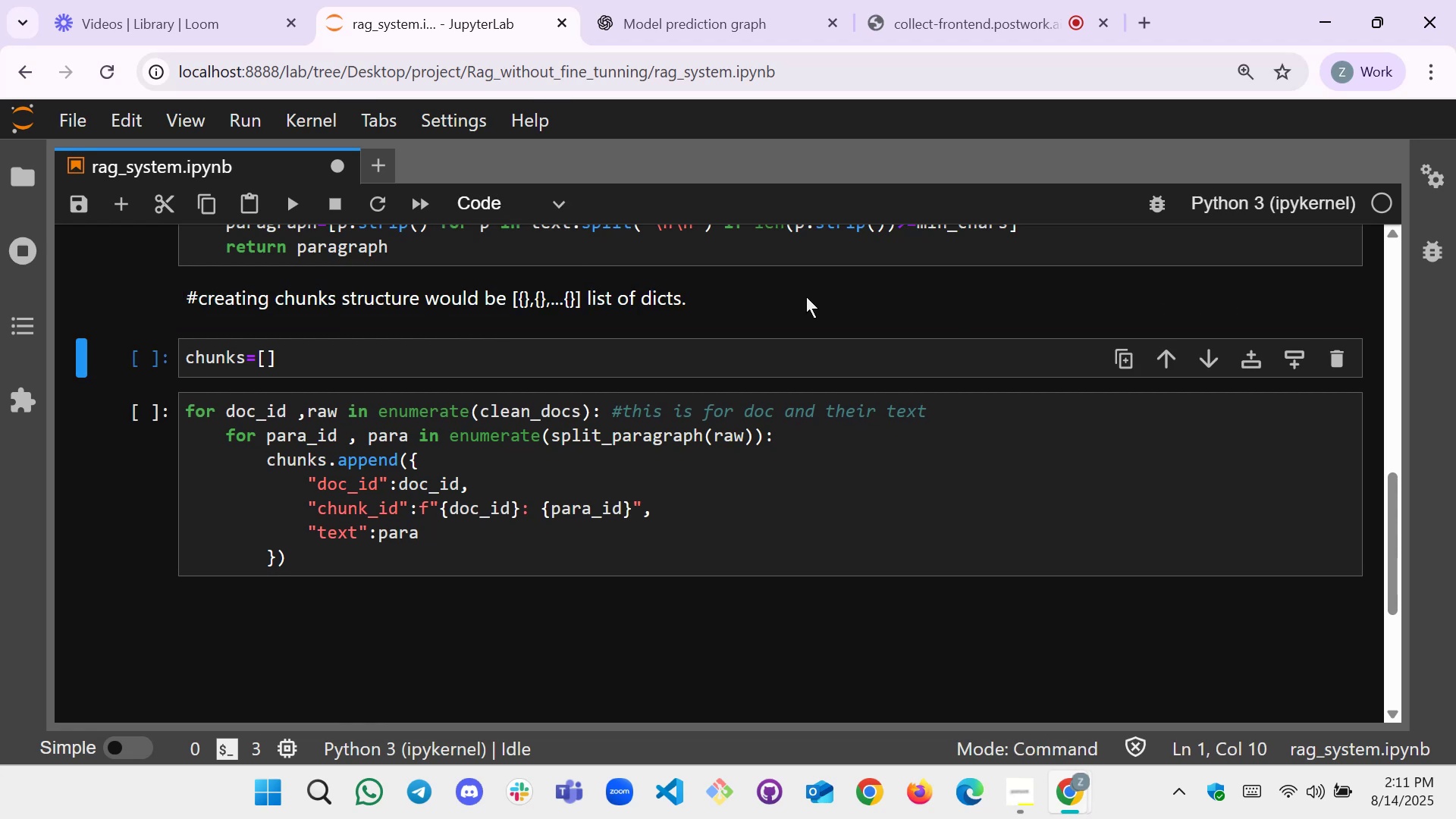 
left_click([687, 292])
 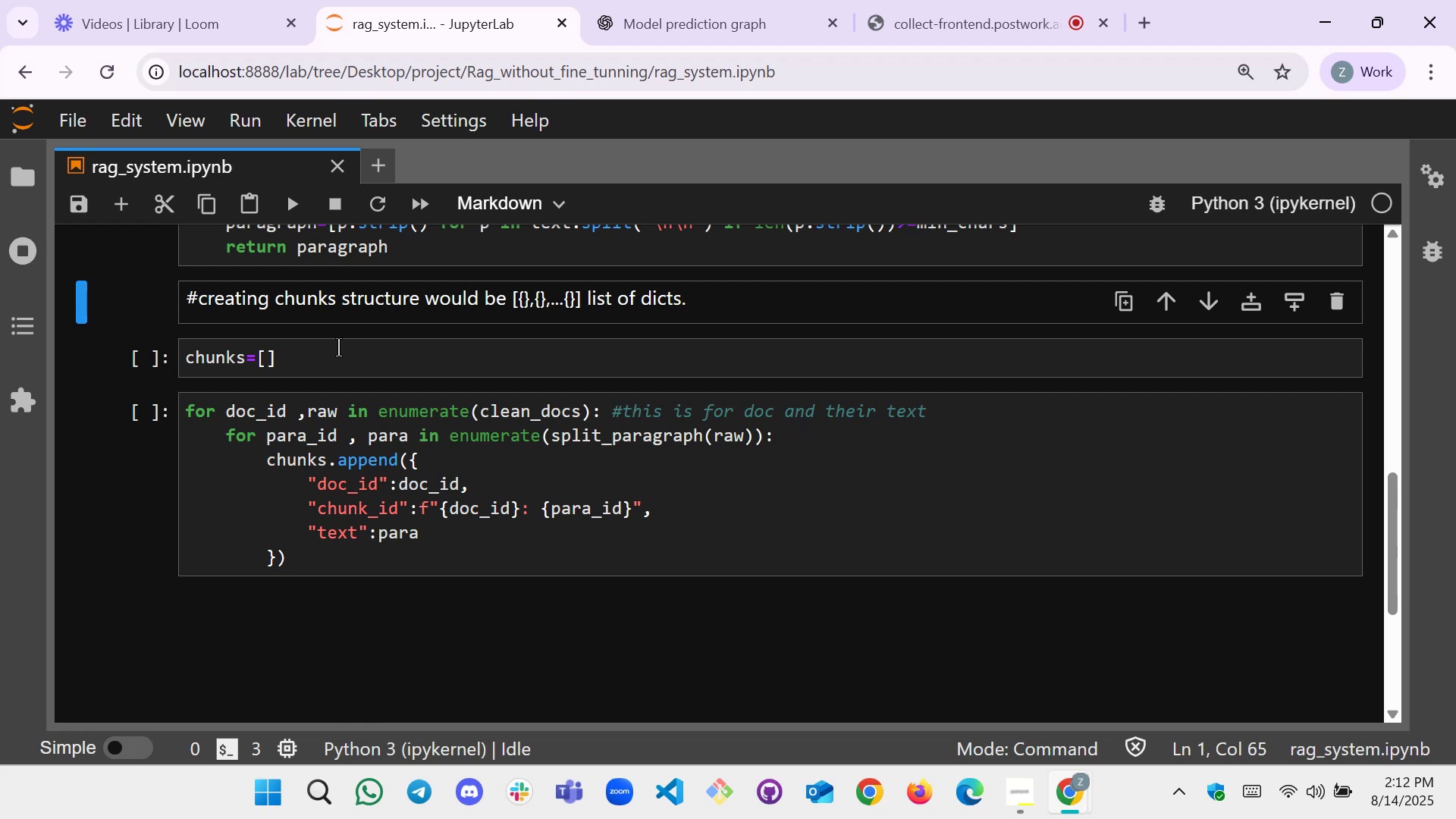 
wait(32.95)
 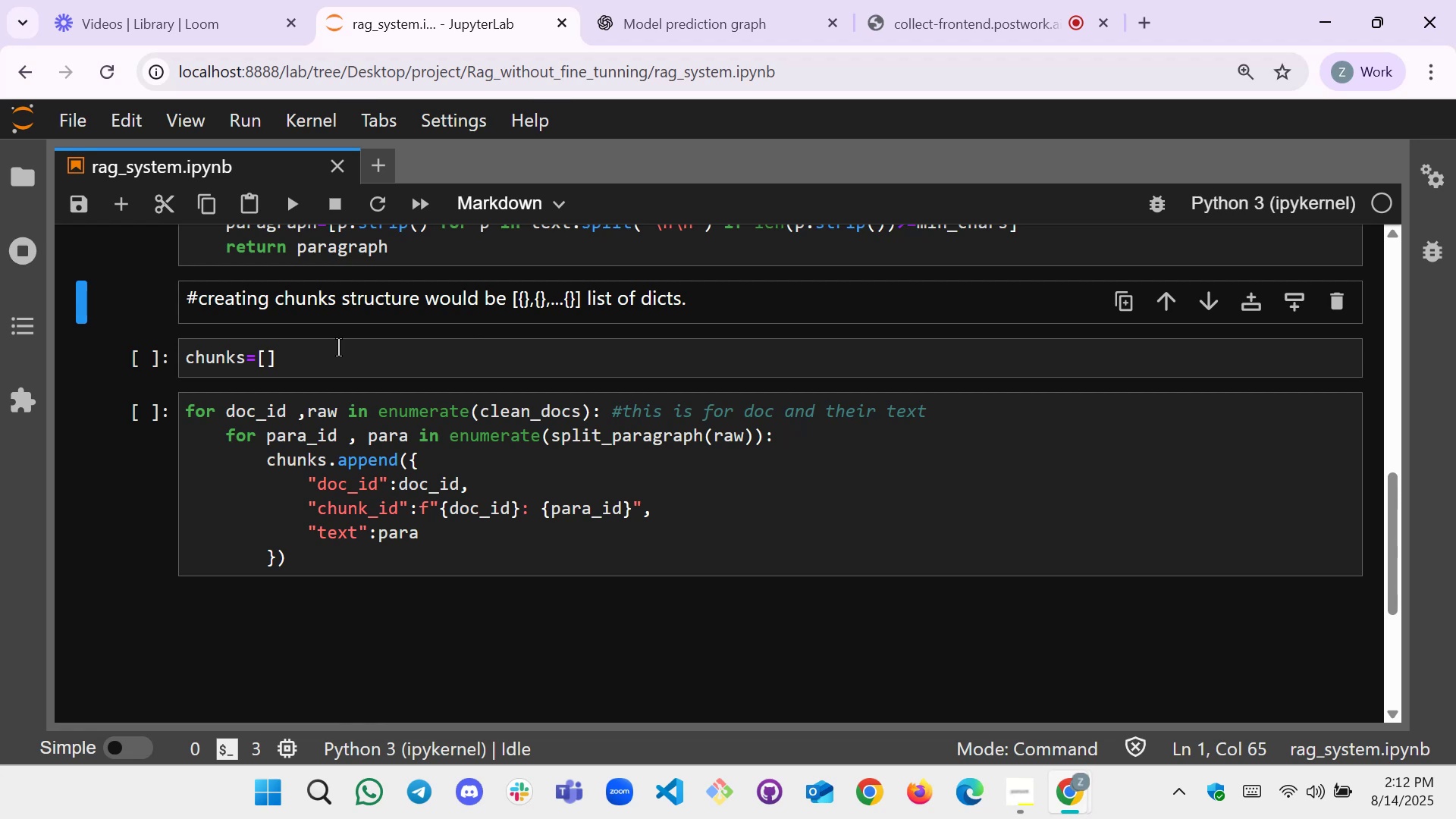 
scroll: coordinate [368, 430], scroll_direction: down, amount: 1.0
 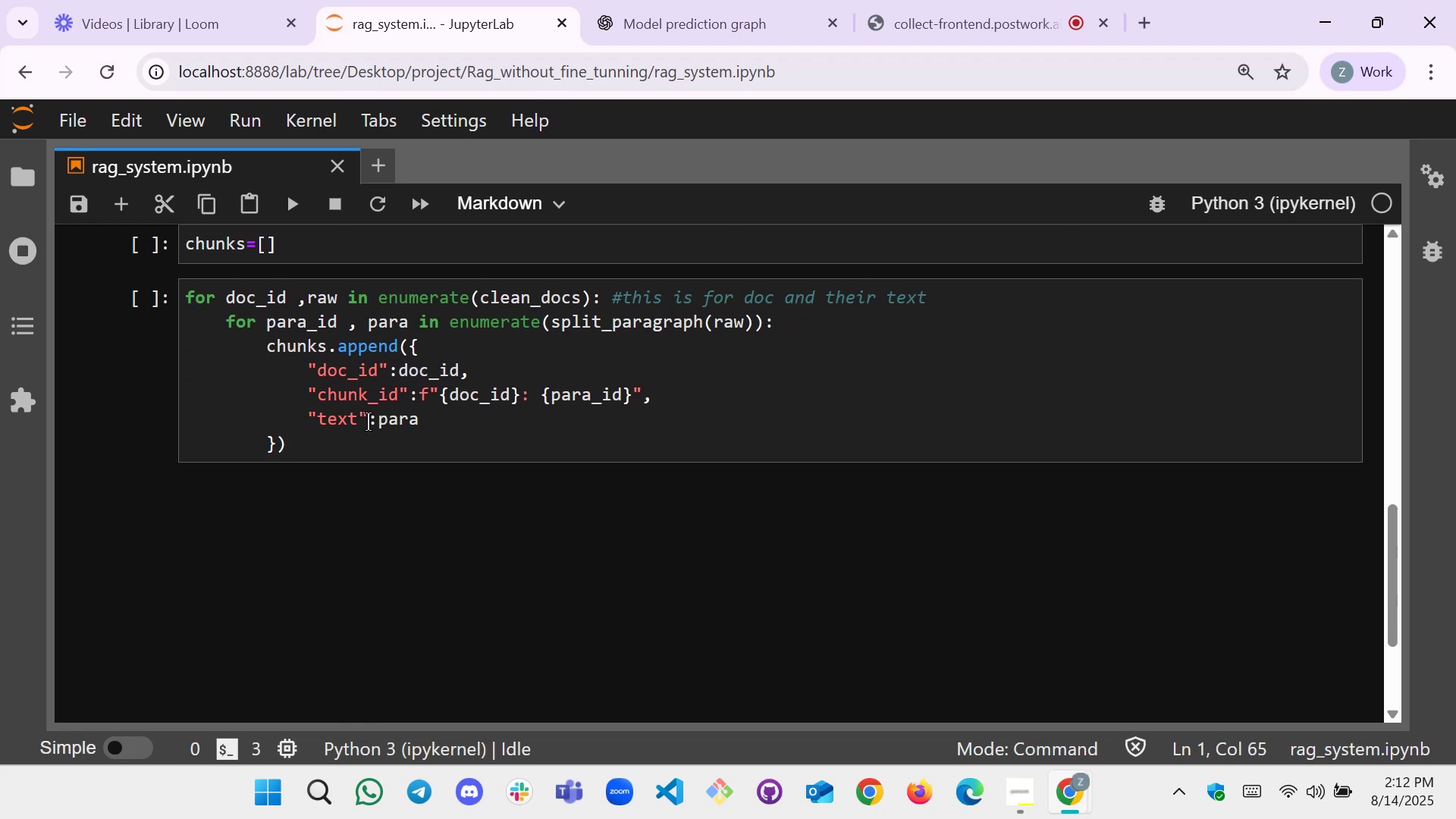 
scroll: coordinate [369, 422], scroll_direction: up, amount: 1.0
 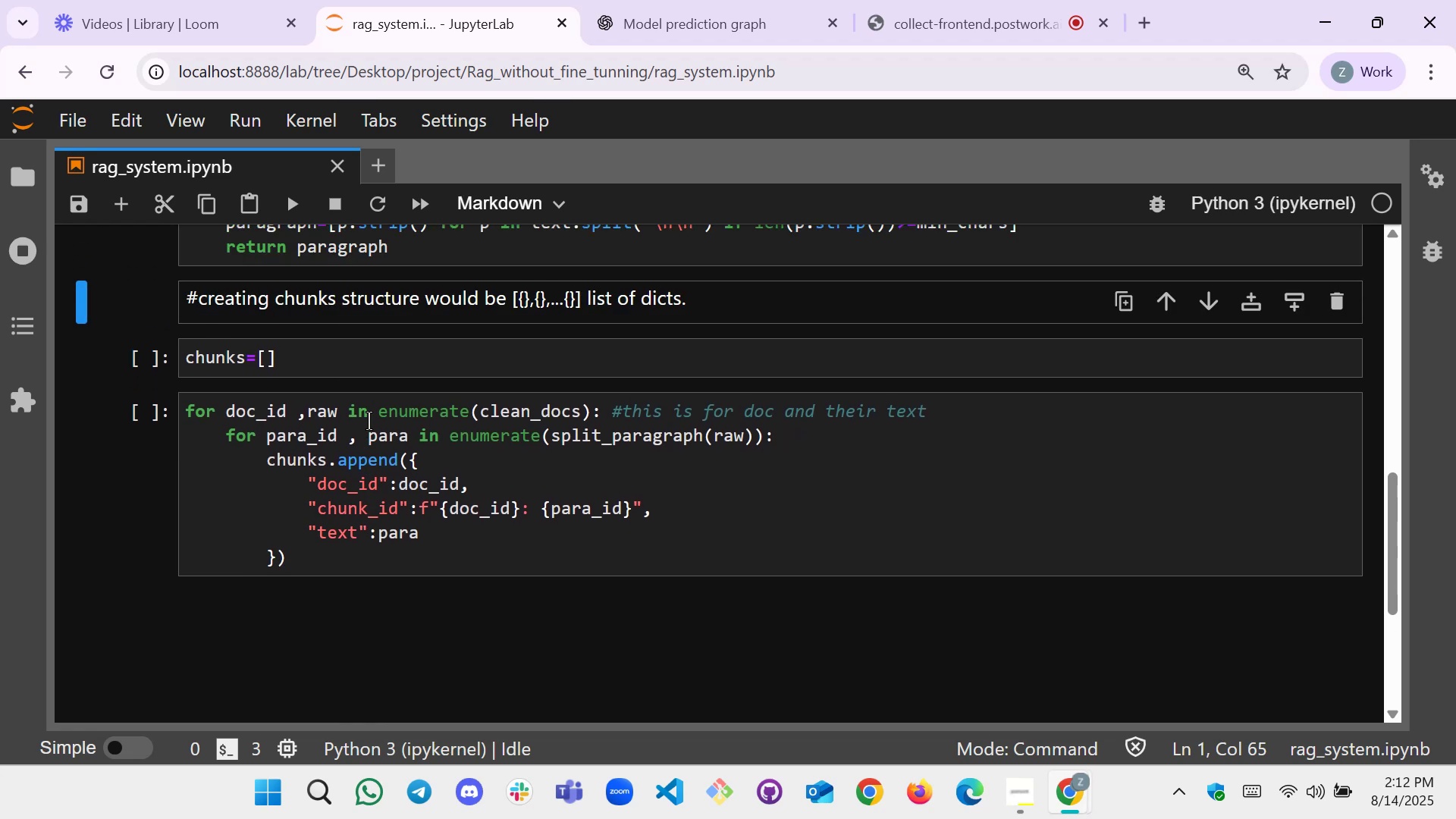 
scroll: coordinate [392, 467], scroll_direction: down, amount: 1.0
 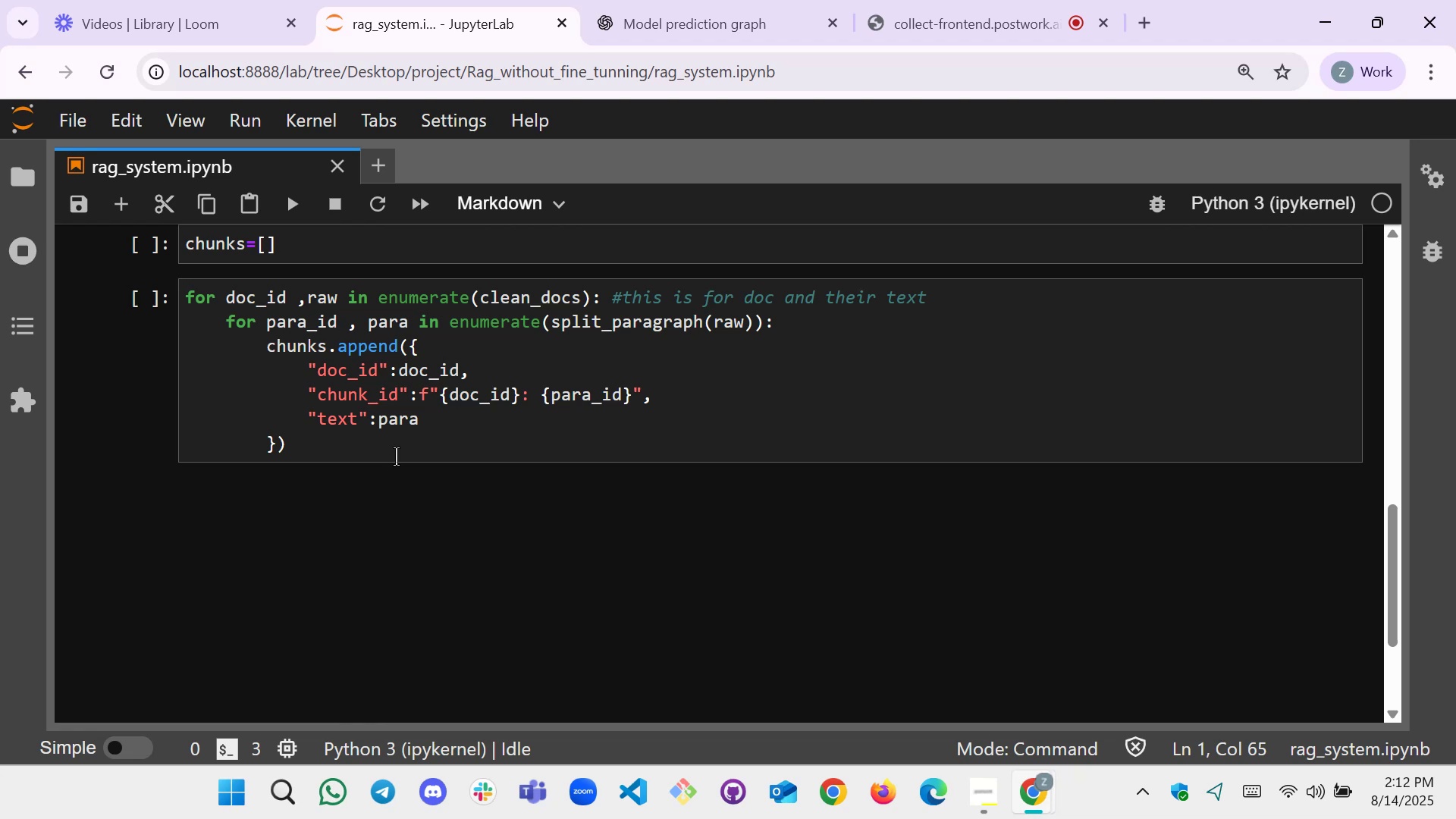 
scroll: coordinate [396, 457], scroll_direction: none, amount: 0.0
 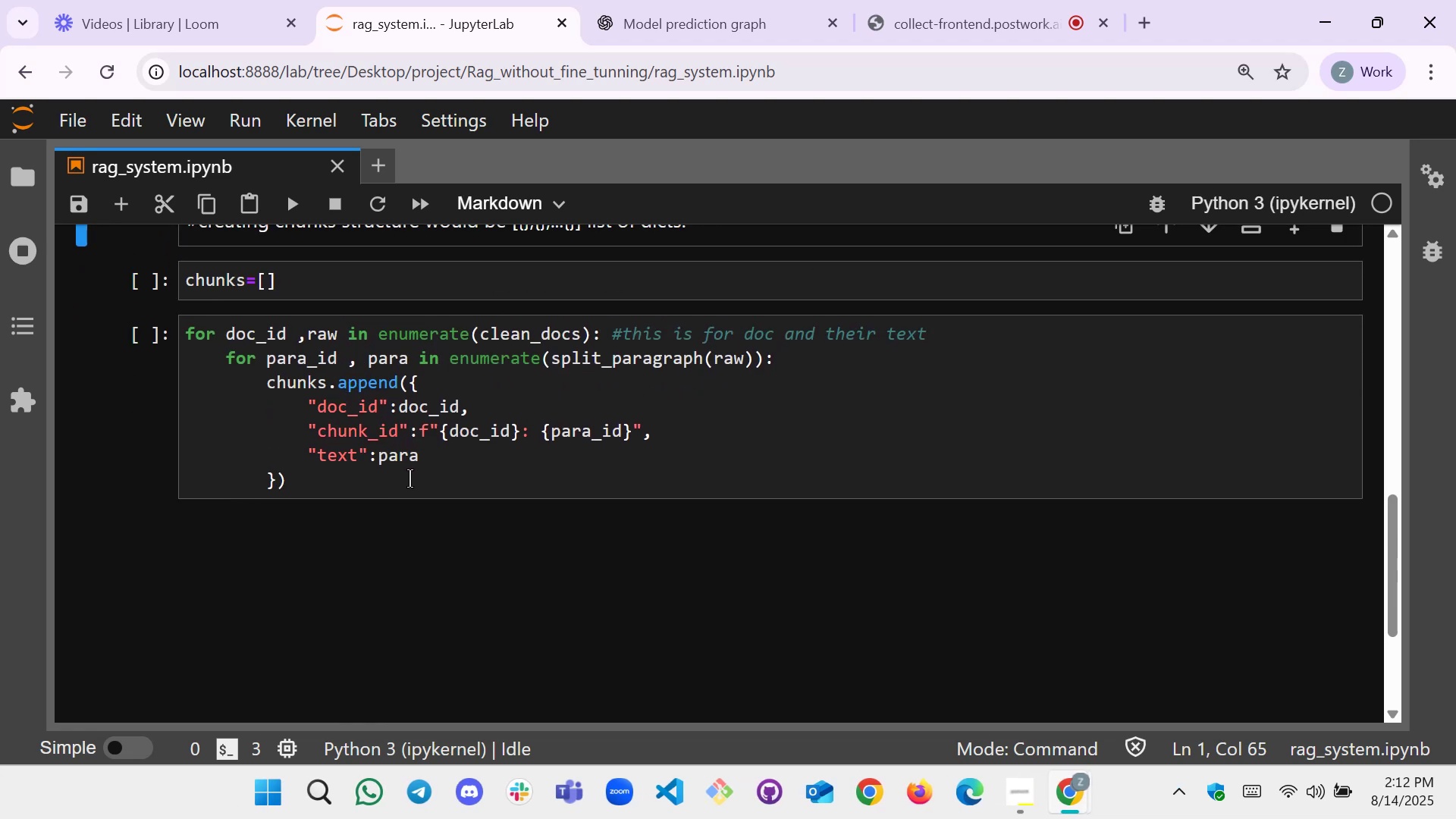 
left_click([410, 479])
 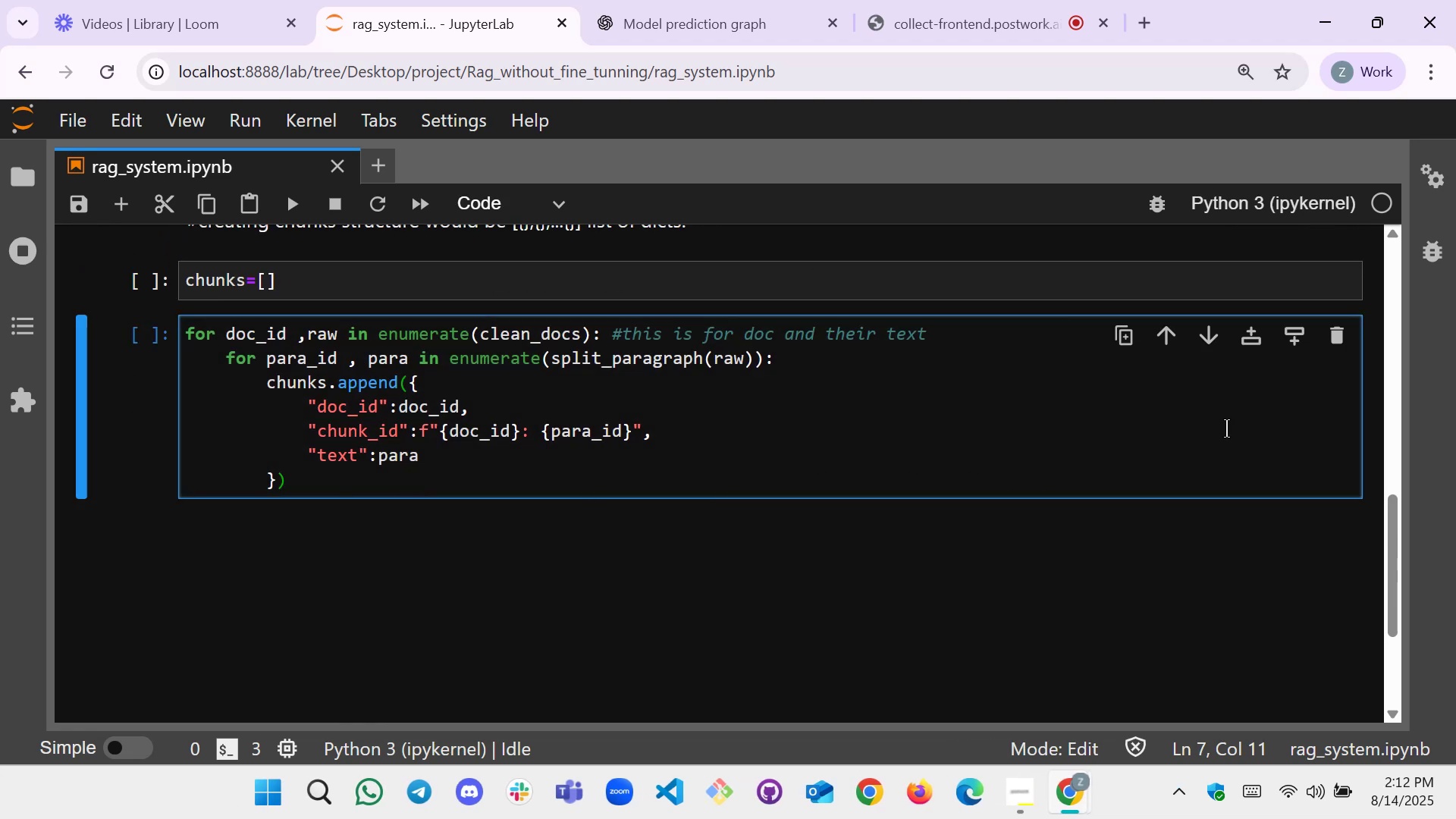 
scroll: coordinate [651, 454], scroll_direction: up, amount: 1.0
 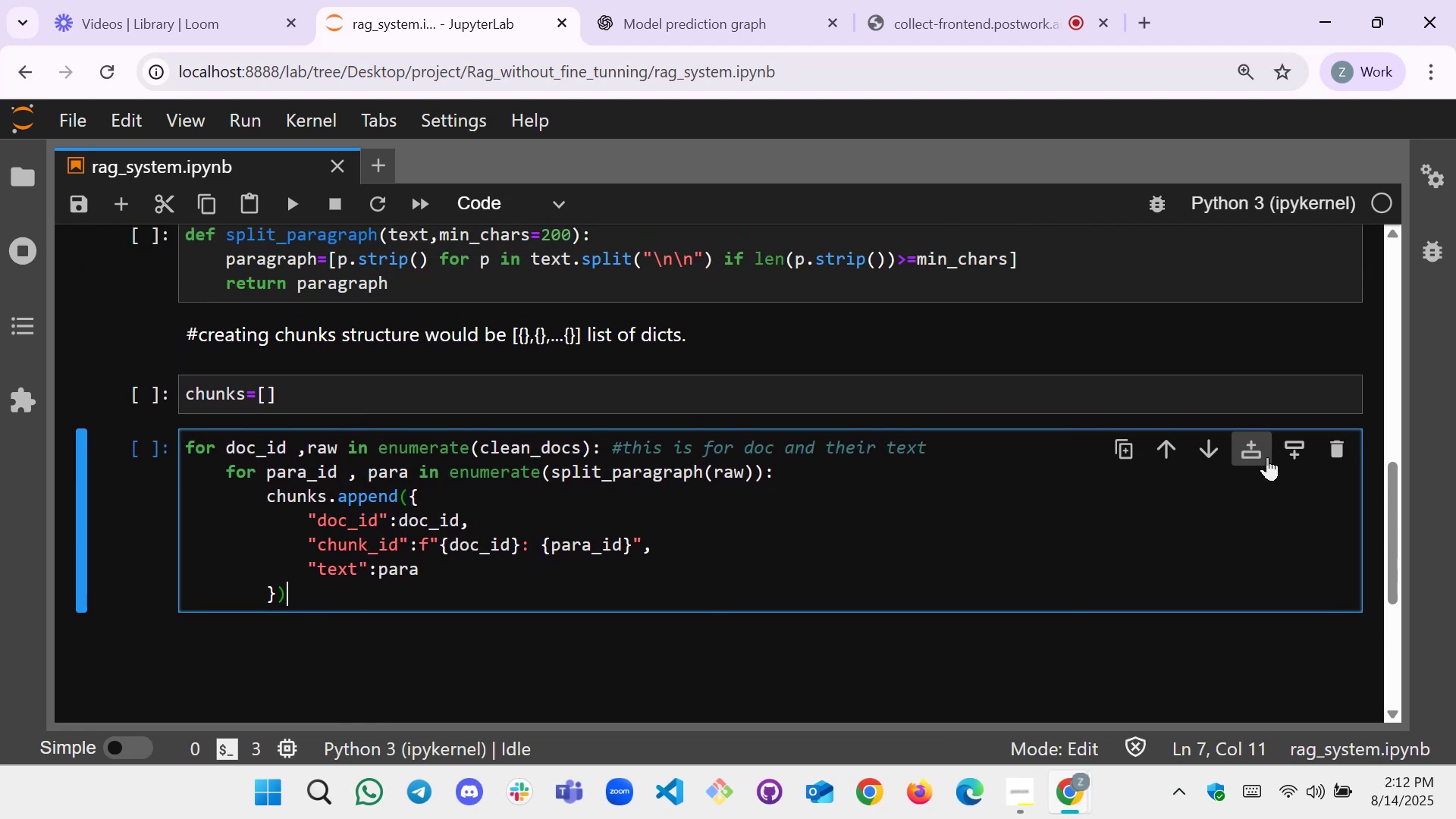 
left_click([1289, 458])
 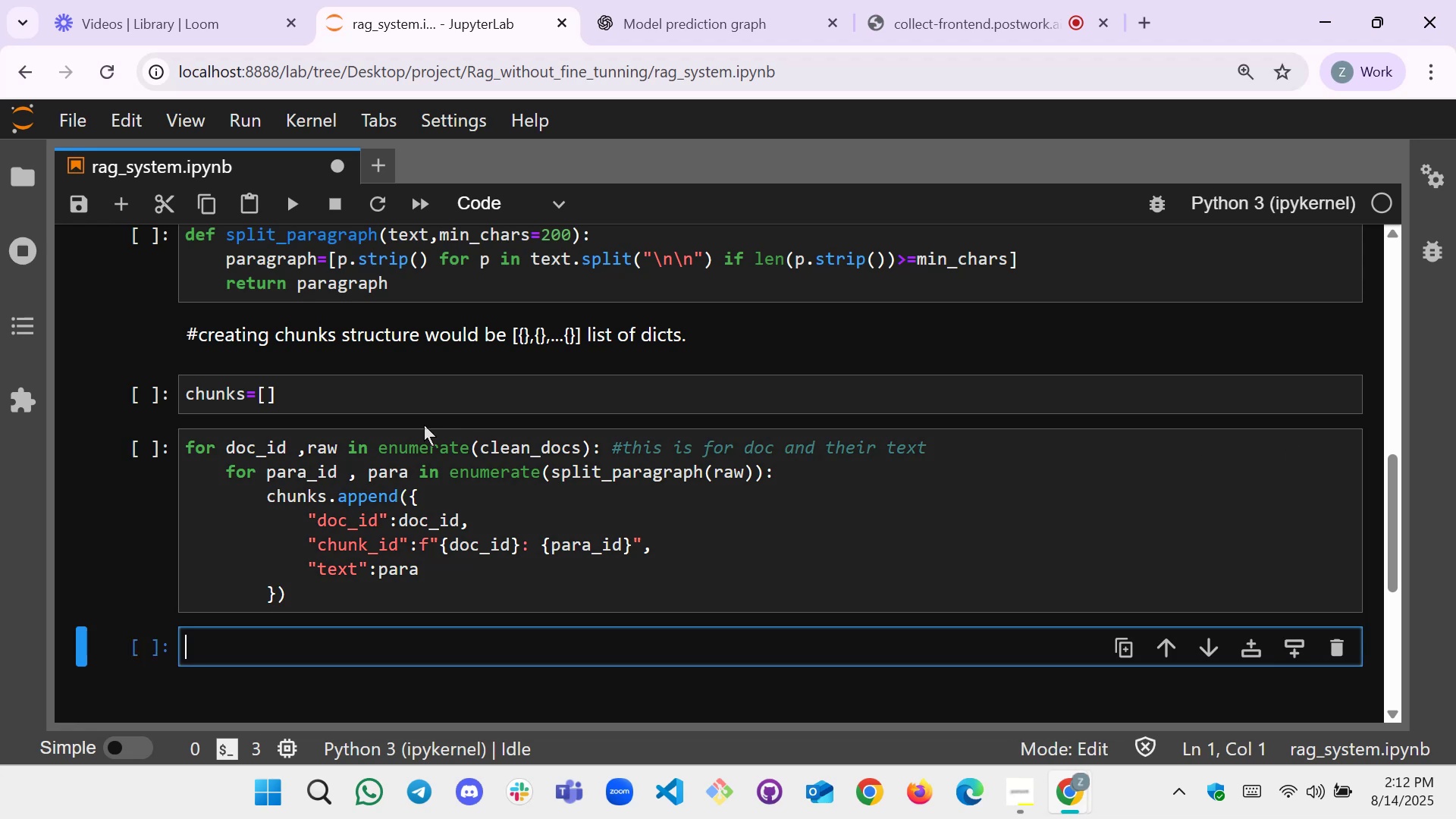 
scroll: coordinate [394, 457], scroll_direction: down, amount: 1.0
 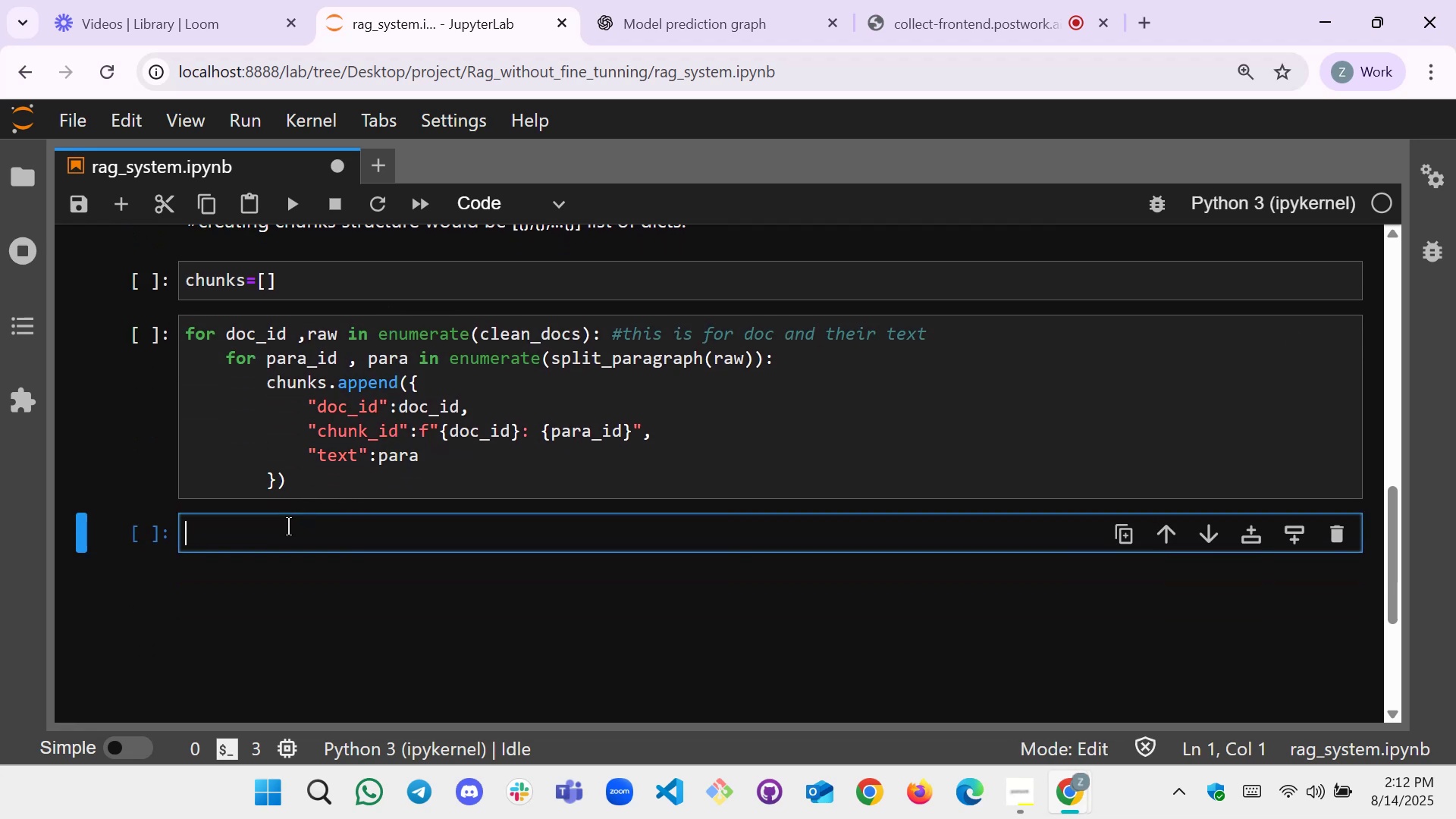 
left_click([273, 533])
 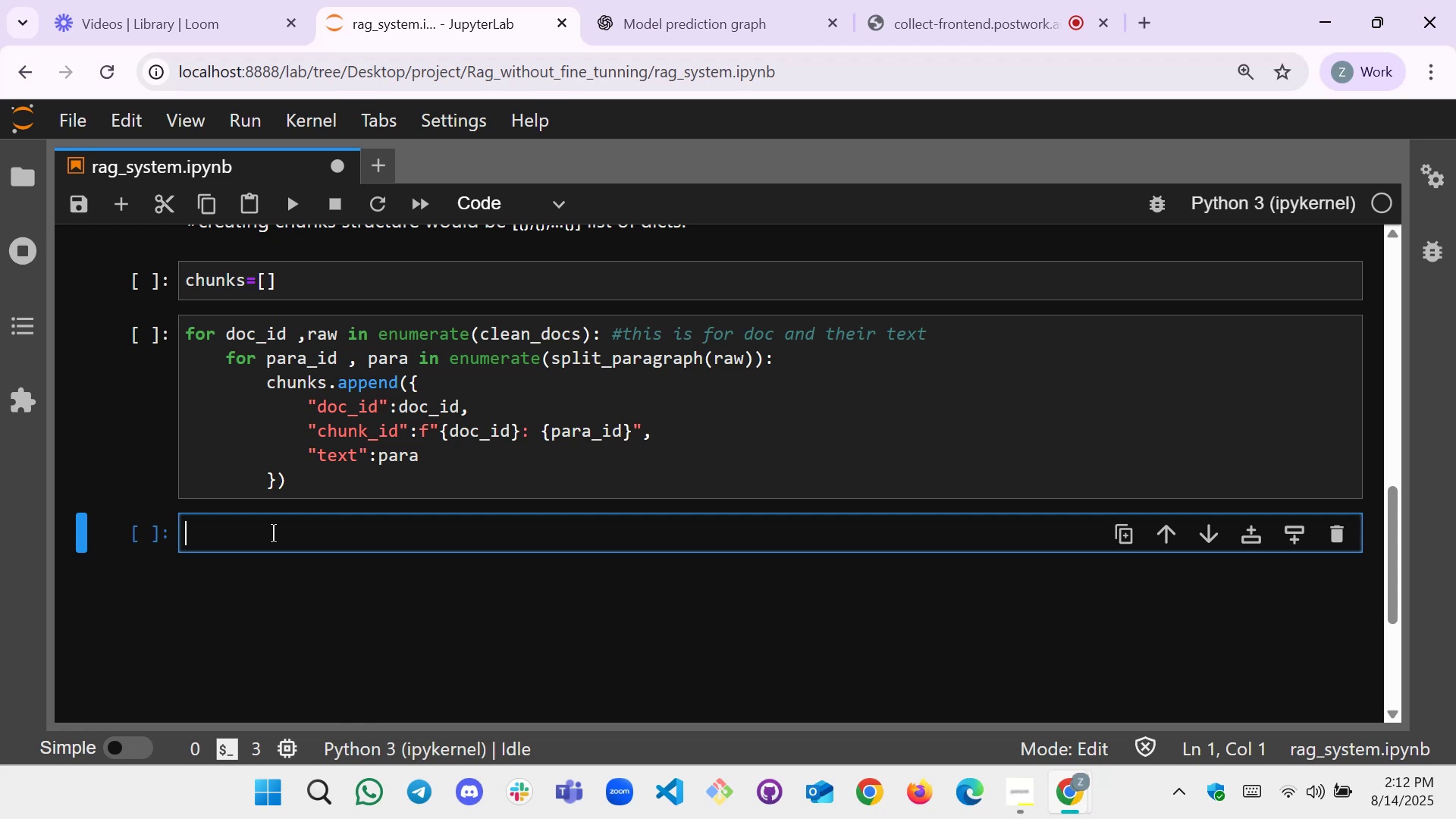 
wait(17.67)
 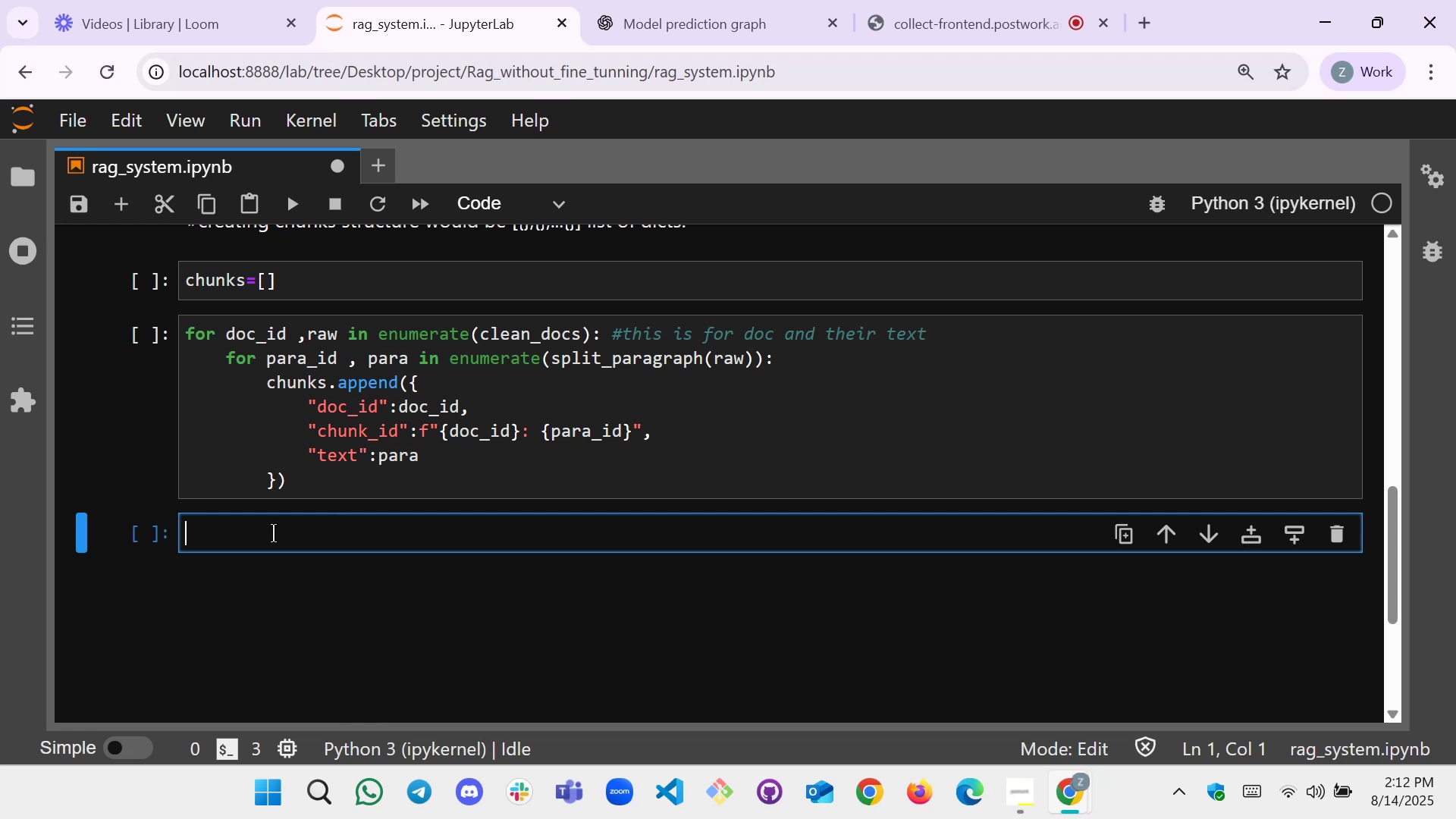 
type(now)
key(Backspace)
key(Backspace)
key(Backspace)
type(#now we need to )
 